 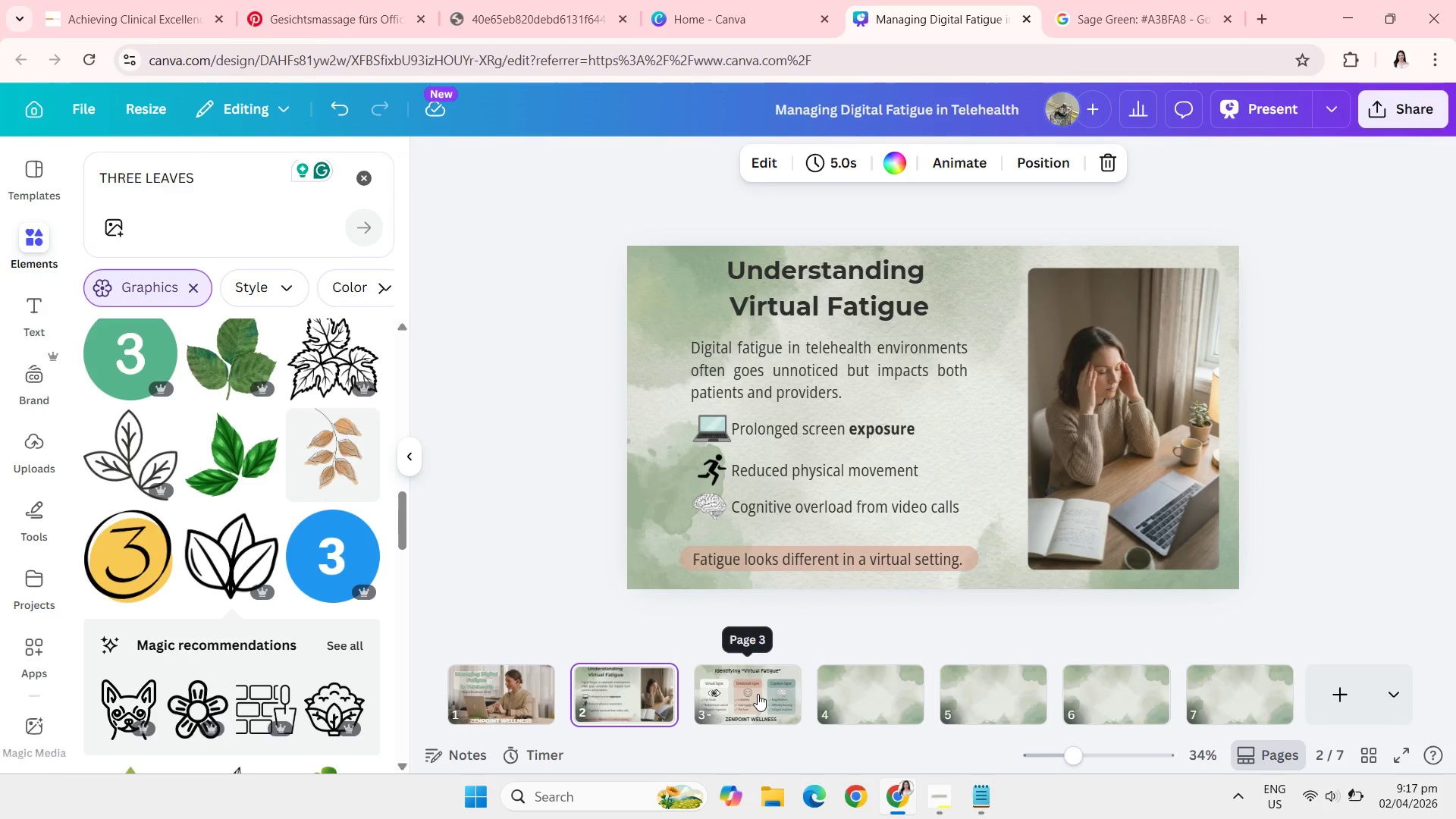 
left_click([758, 694])
 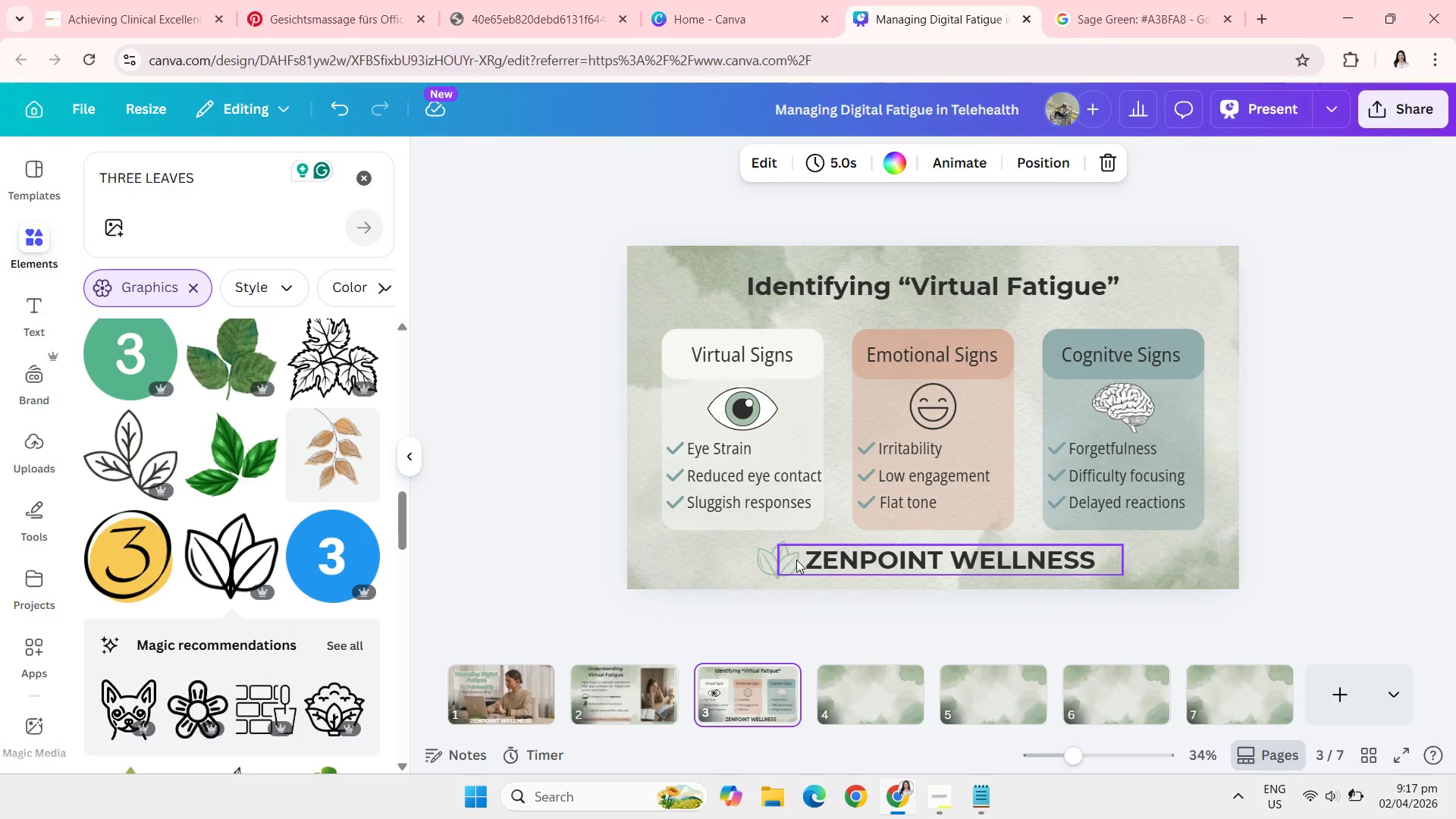 
wait(6.24)
 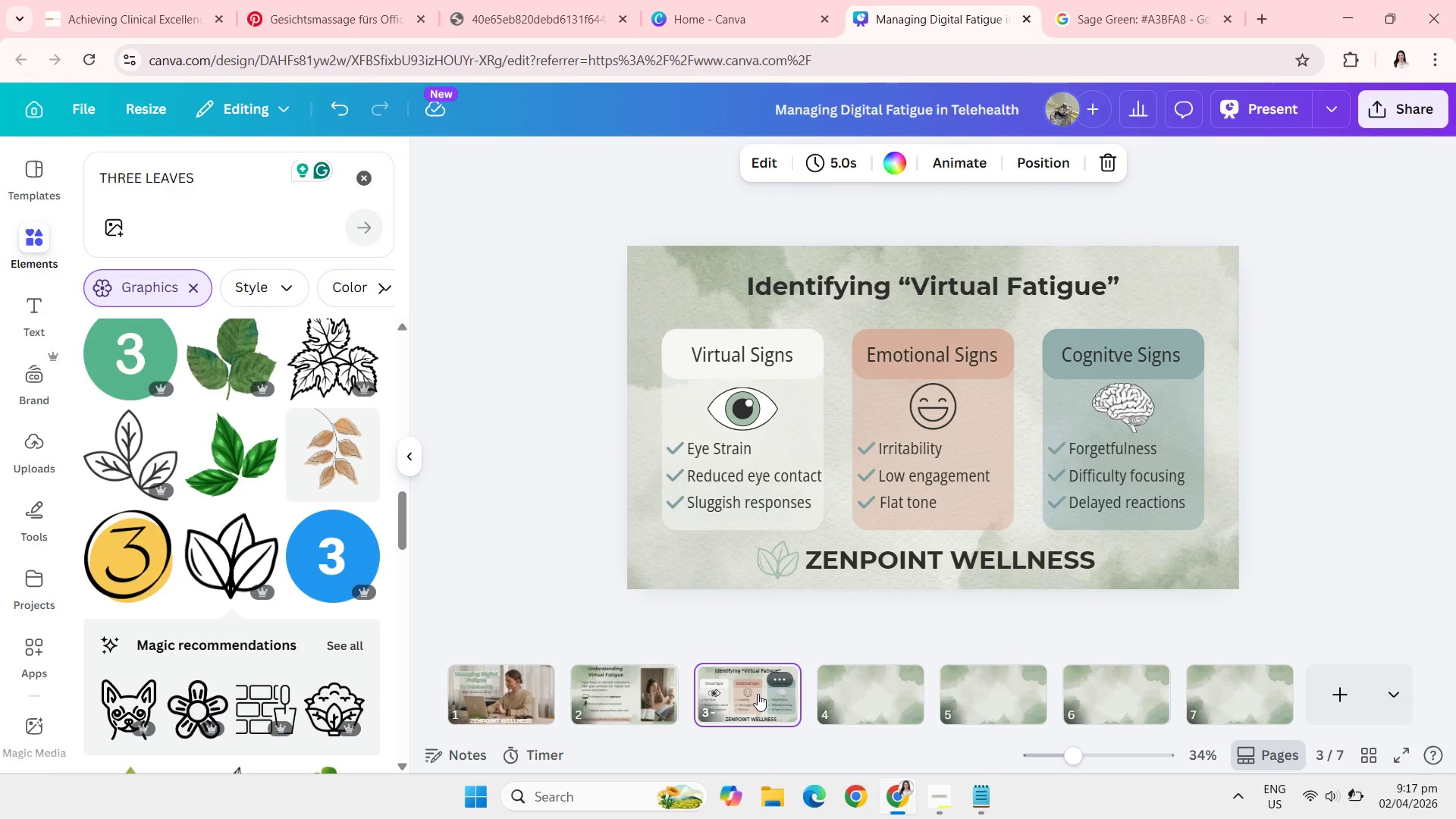 
left_click([766, 563])
 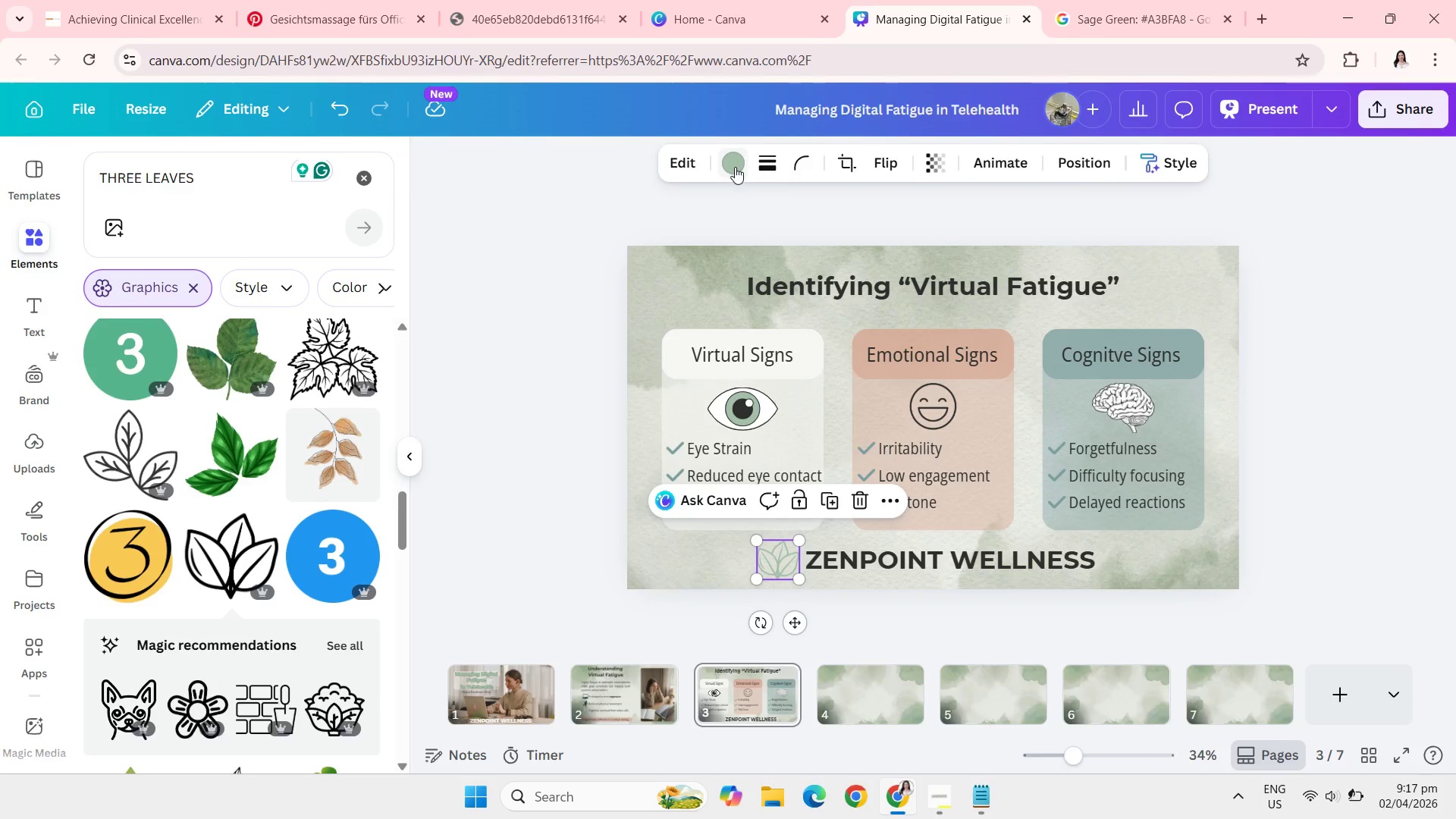 
left_click([735, 168])
 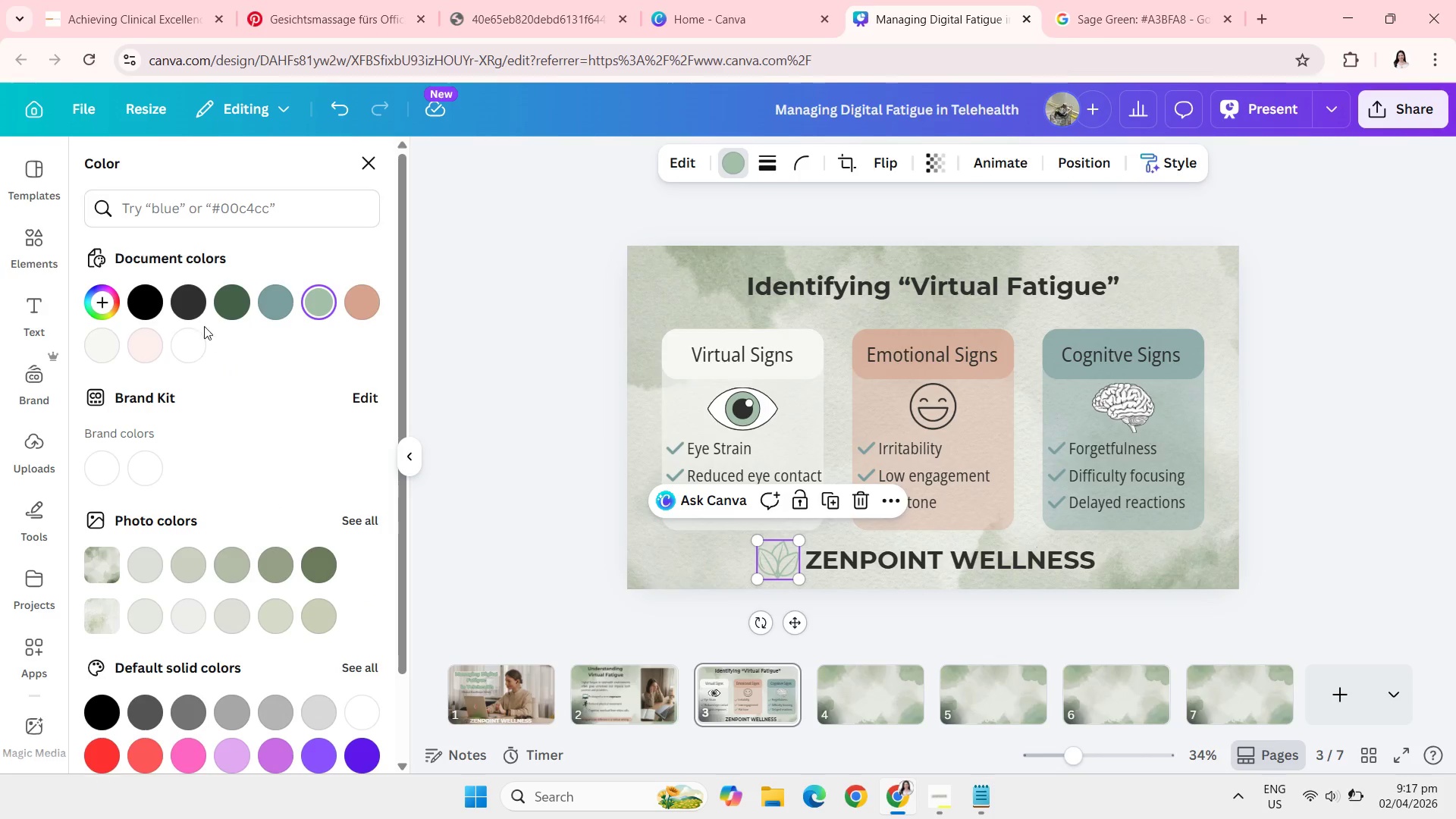 
left_click([197, 320])
 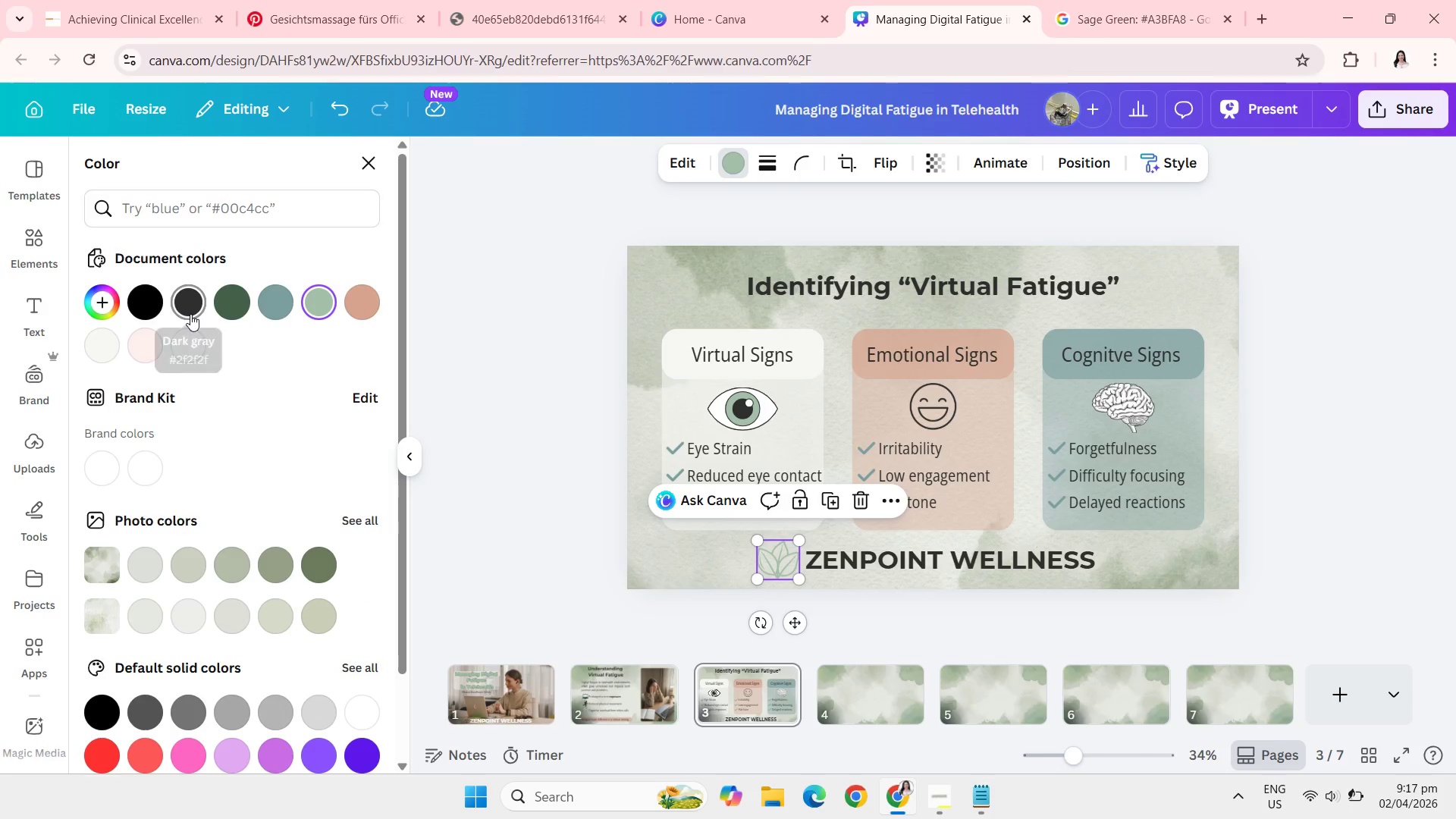 
left_click([190, 314])
 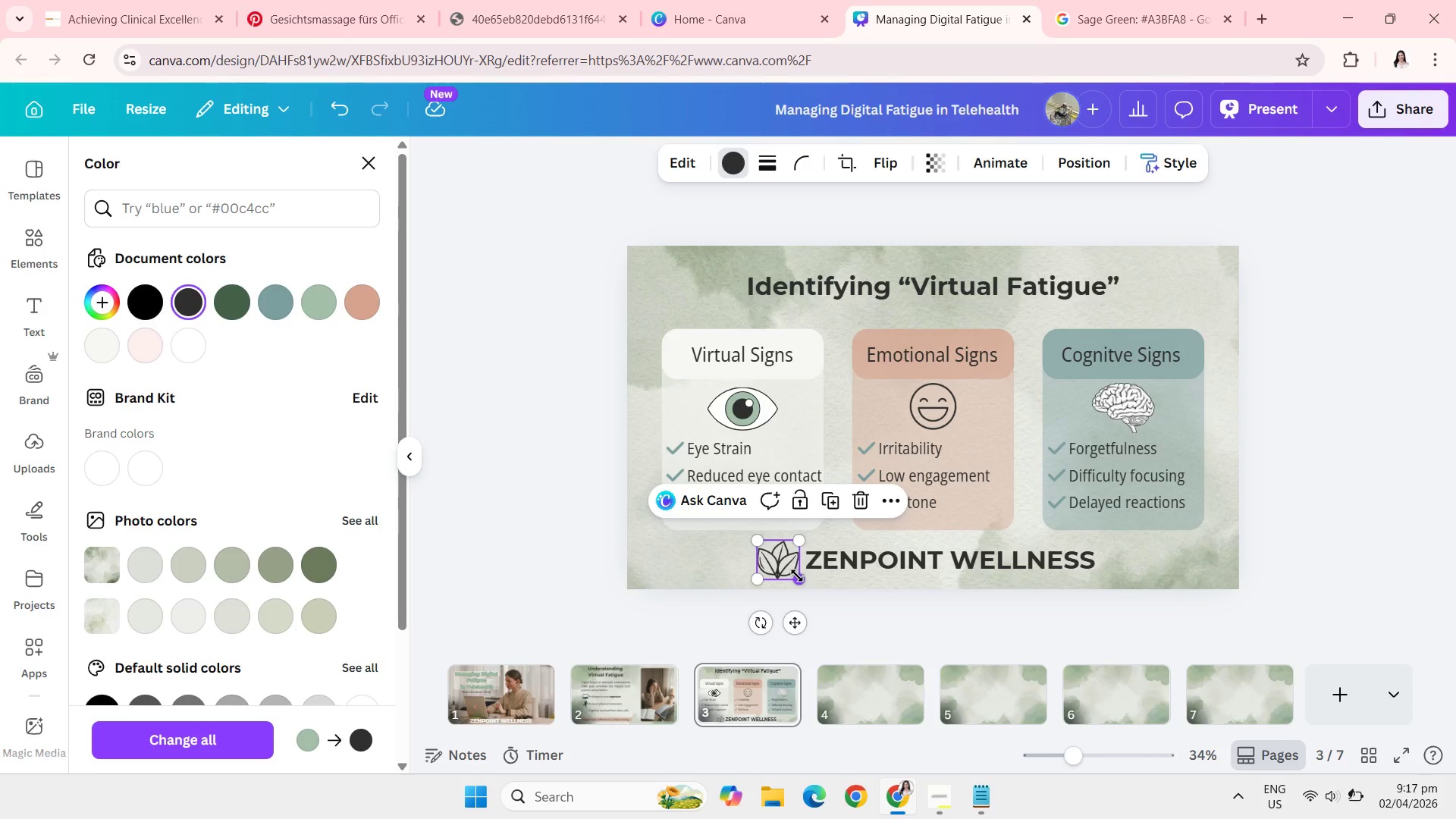 
left_click_drag(start_coordinate=[798, 576], to_coordinate=[791, 571])
 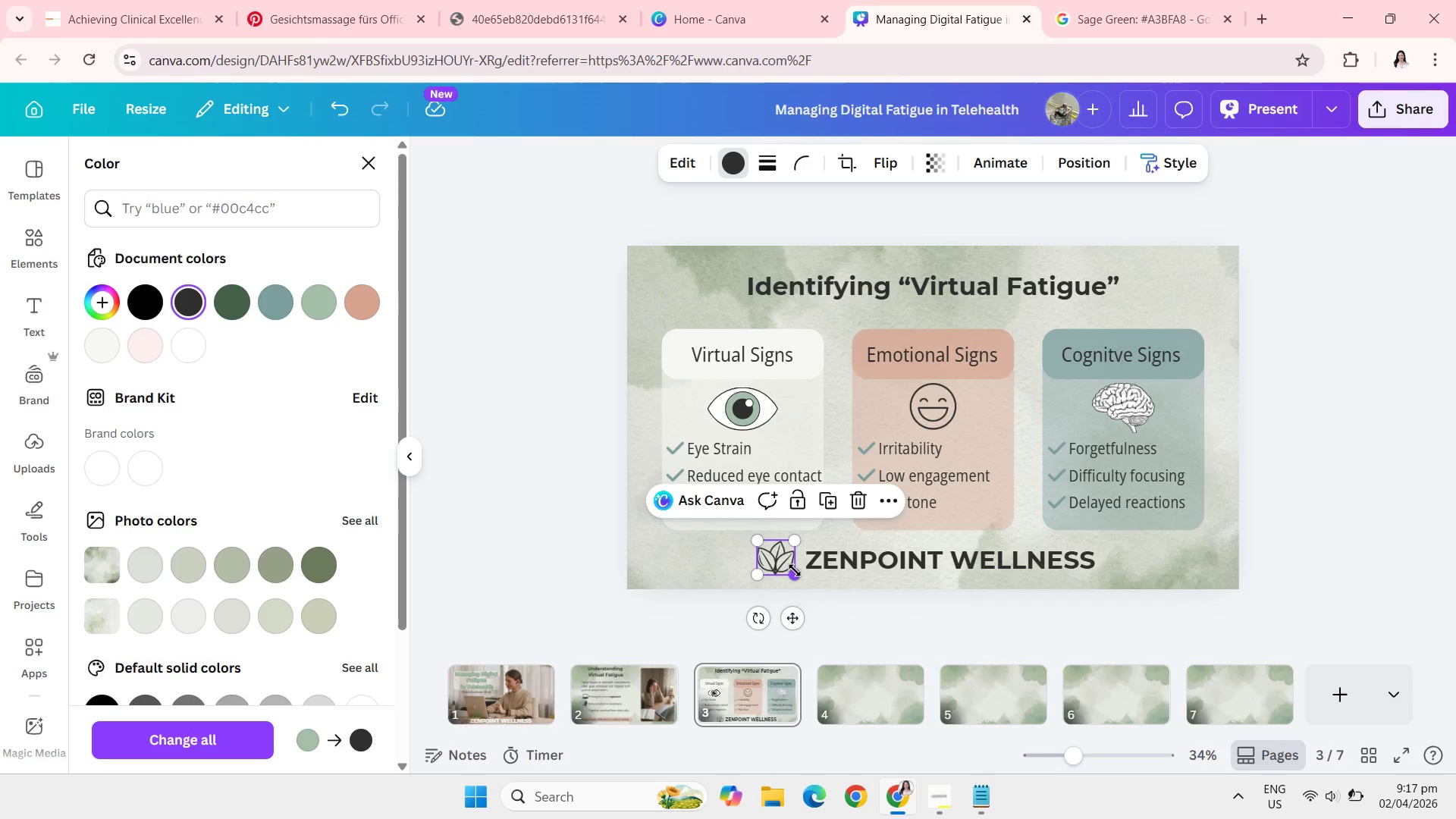 
left_click_drag(start_coordinate=[795, 571], to_coordinate=[788, 566])
 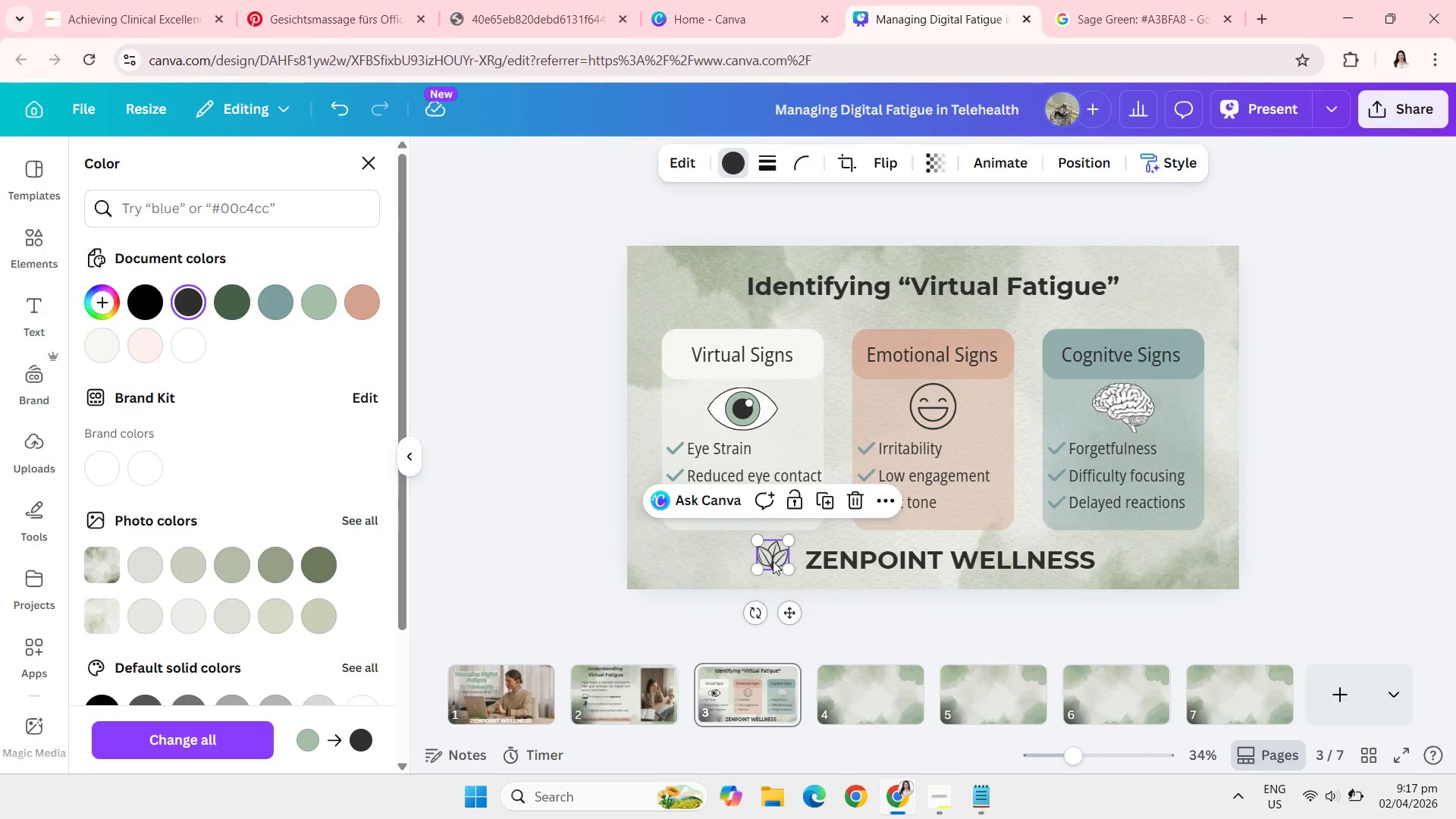 
left_click_drag(start_coordinate=[773, 561], to_coordinate=[782, 566])
 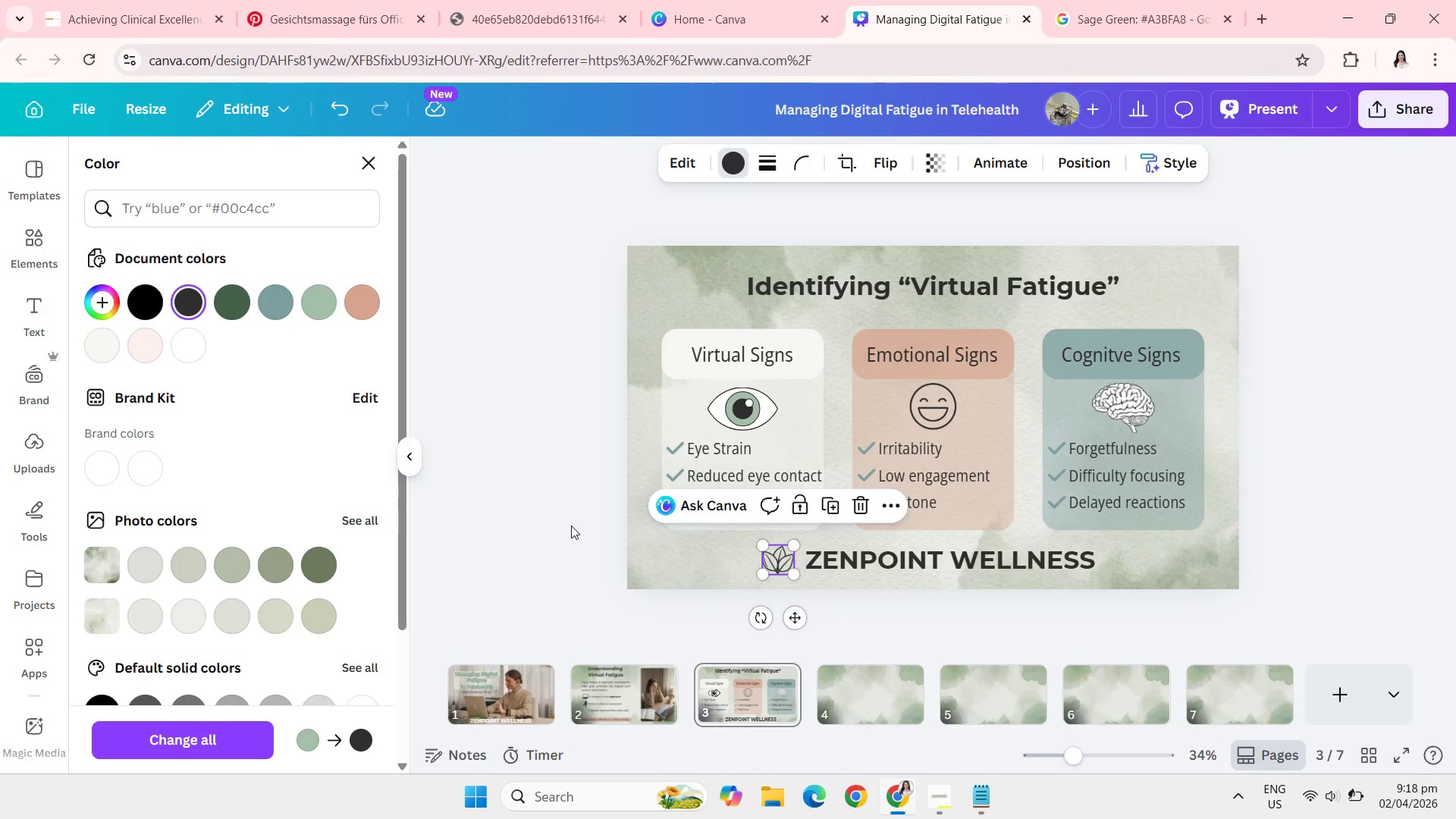 
left_click([571, 526])
 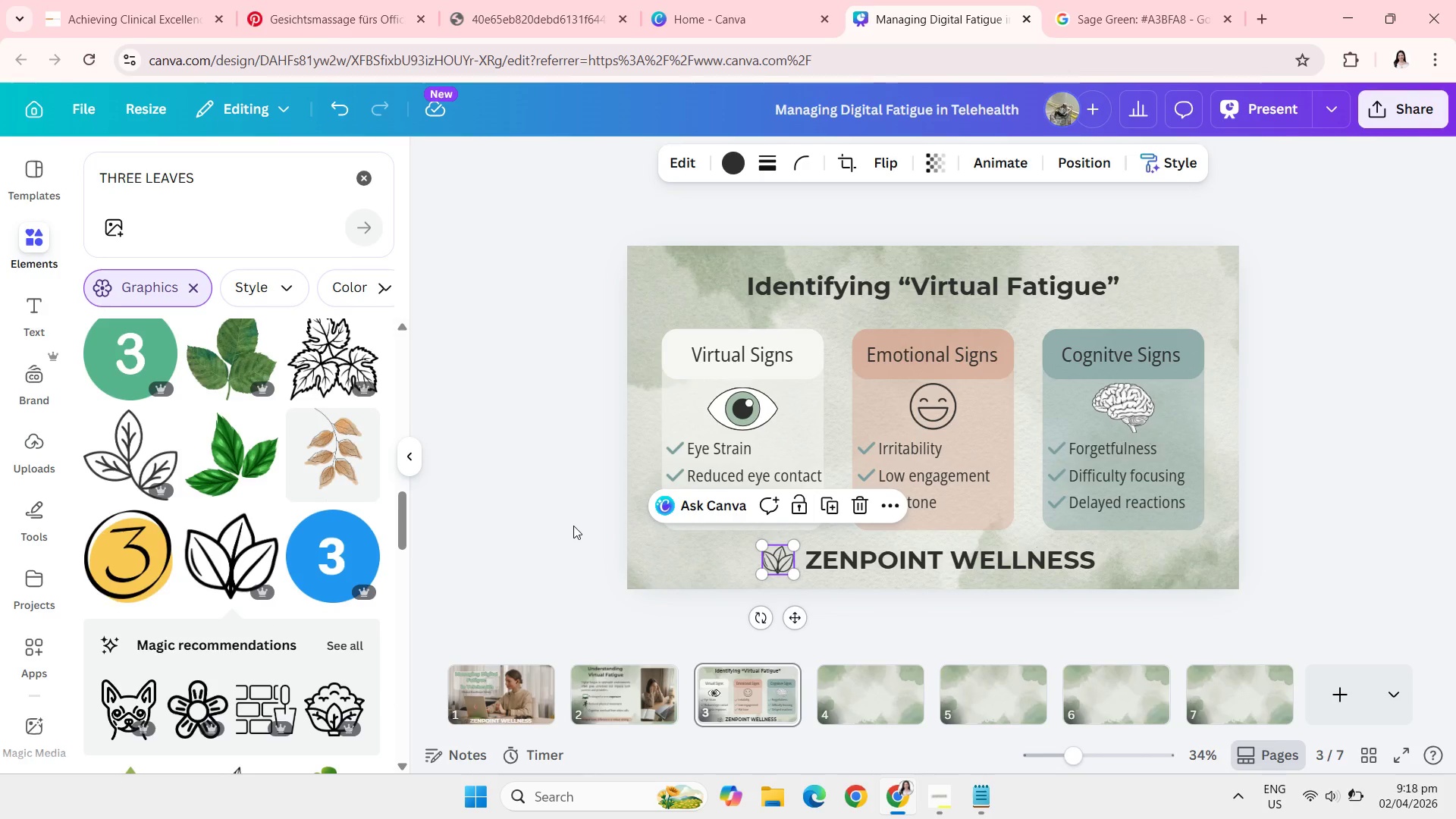 
left_click([573, 526])
 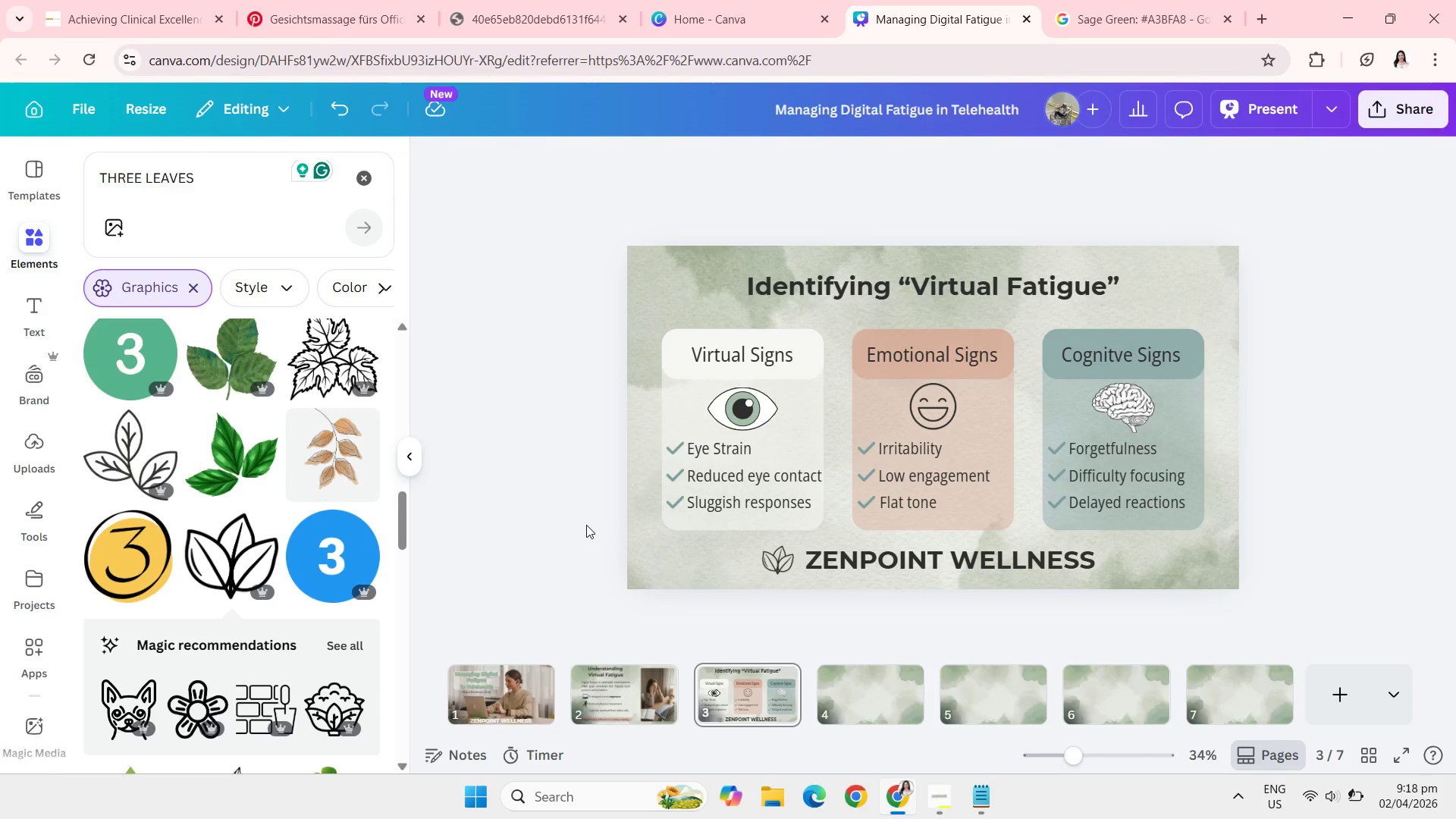 
wait(30.99)
 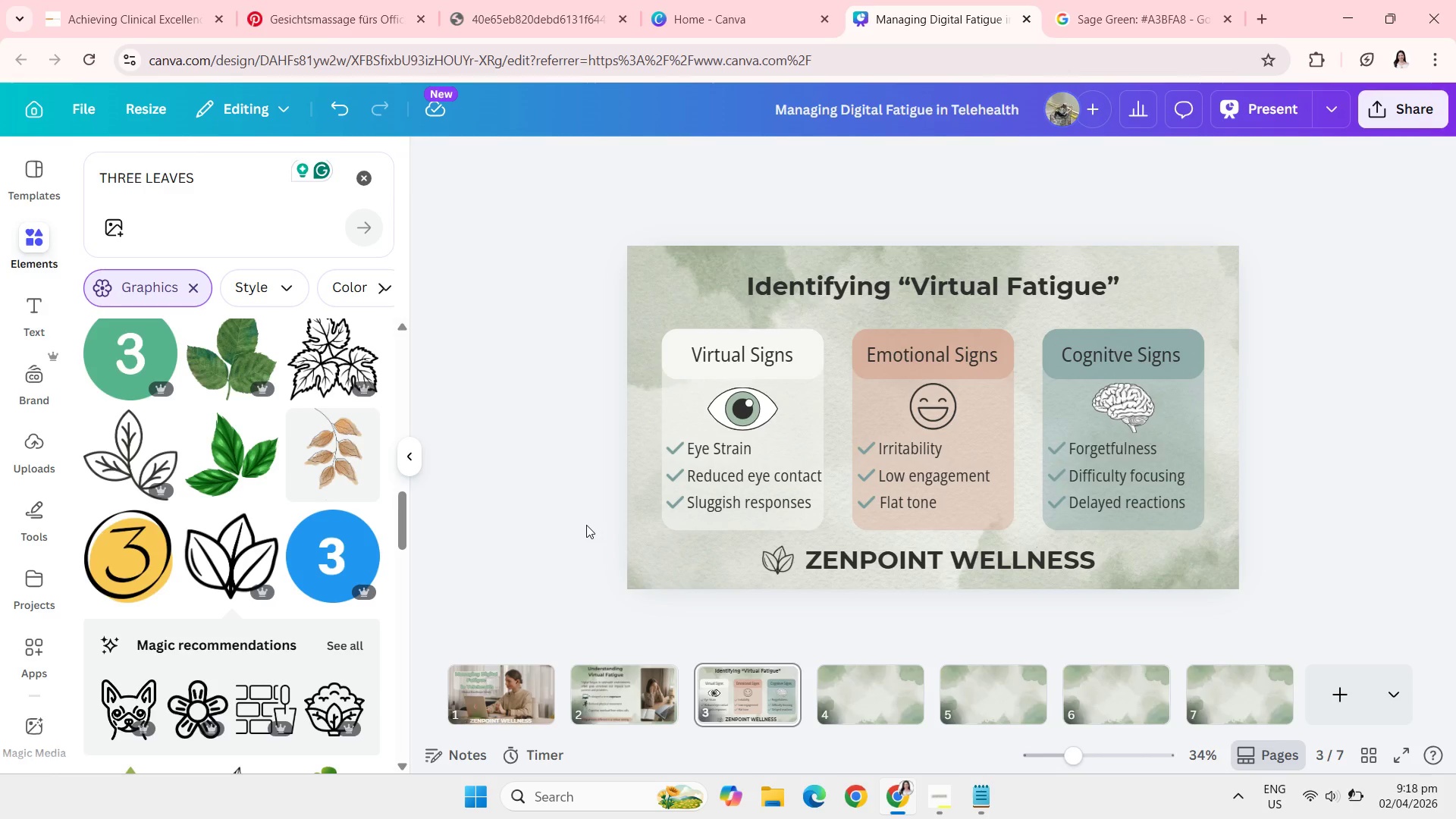 
left_click([778, 679])
 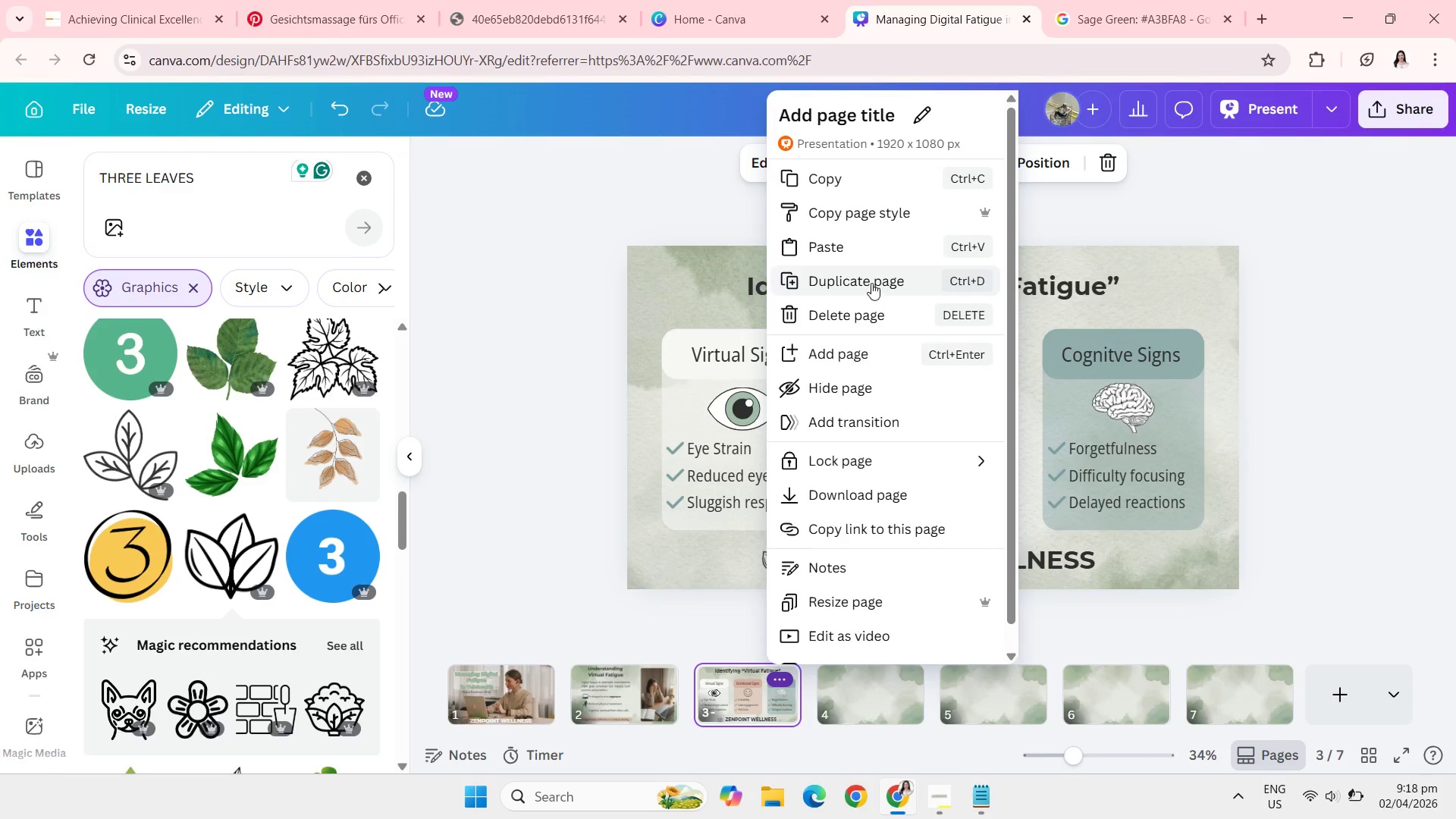 
left_click([871, 283])
 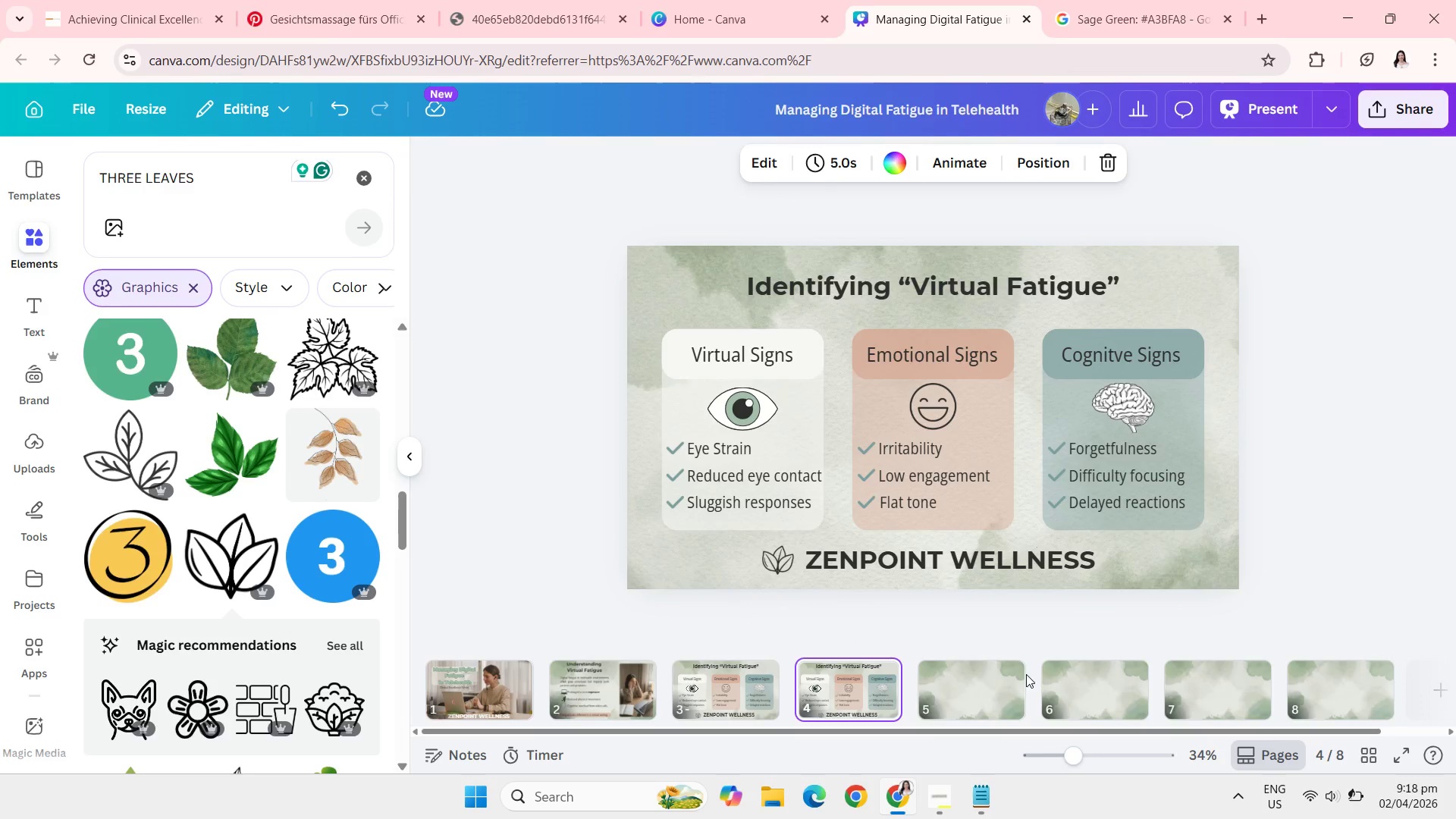 
left_click([992, 678])
 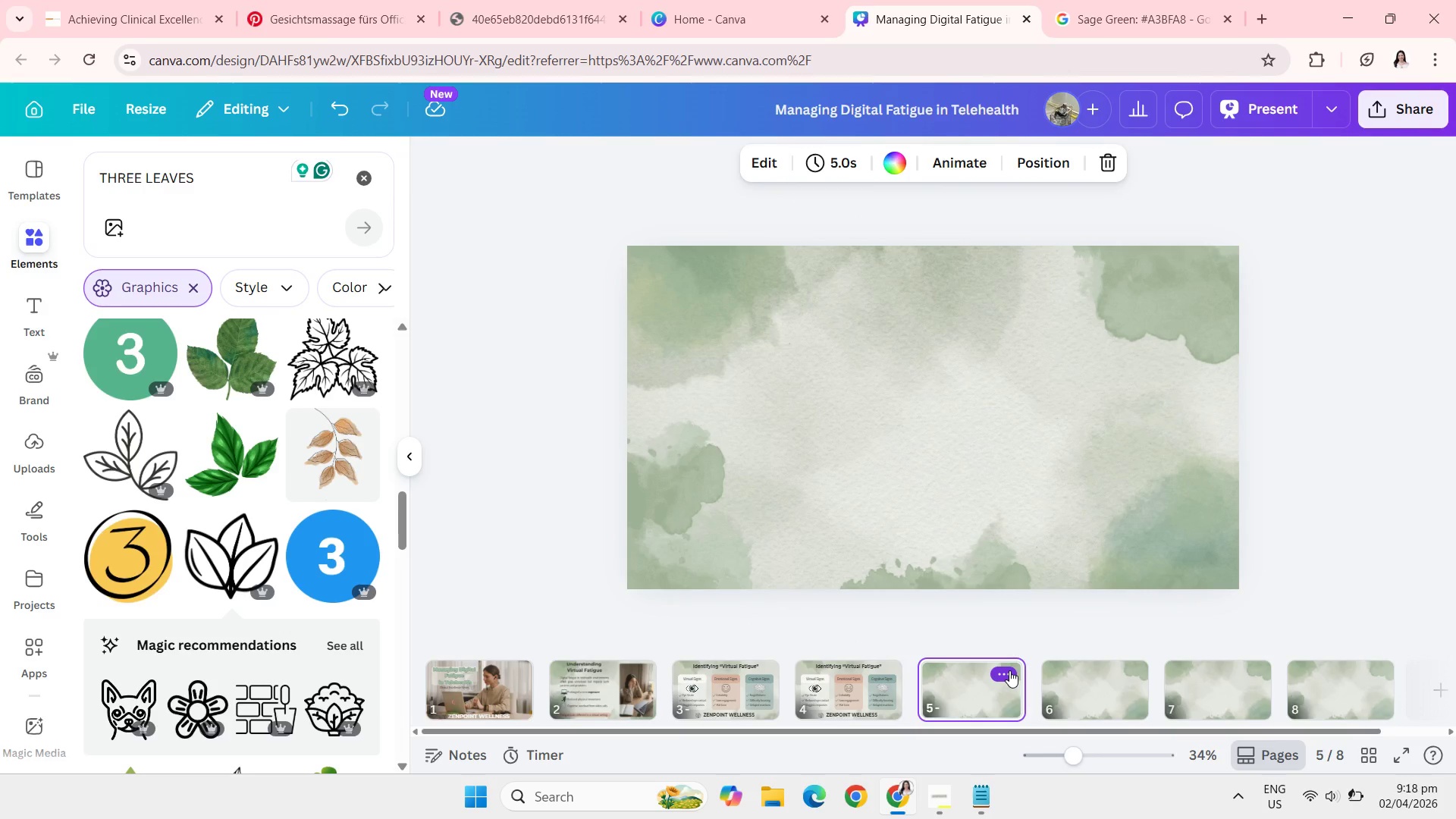 
left_click([1009, 670])
 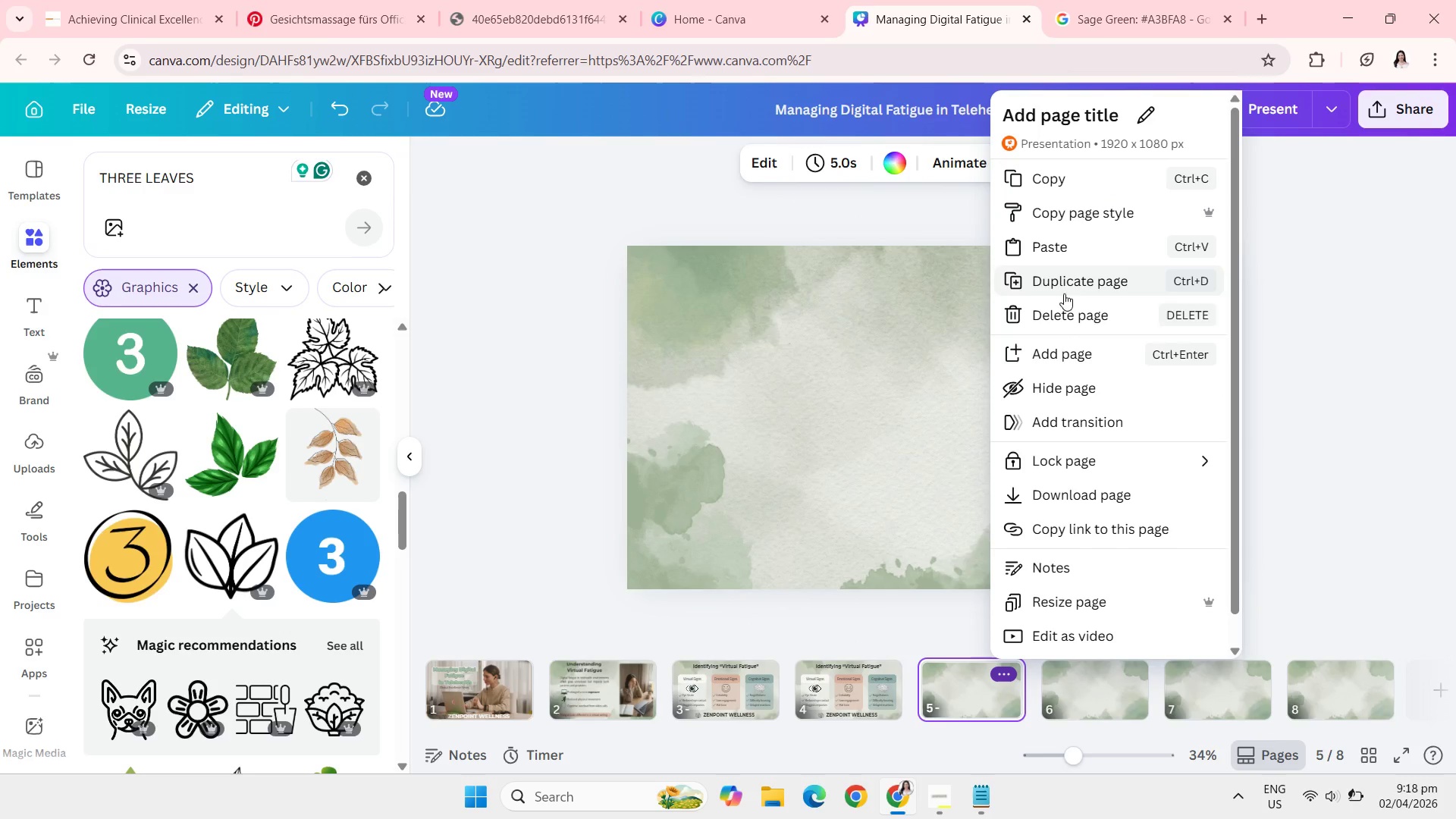 
left_click([1084, 314])
 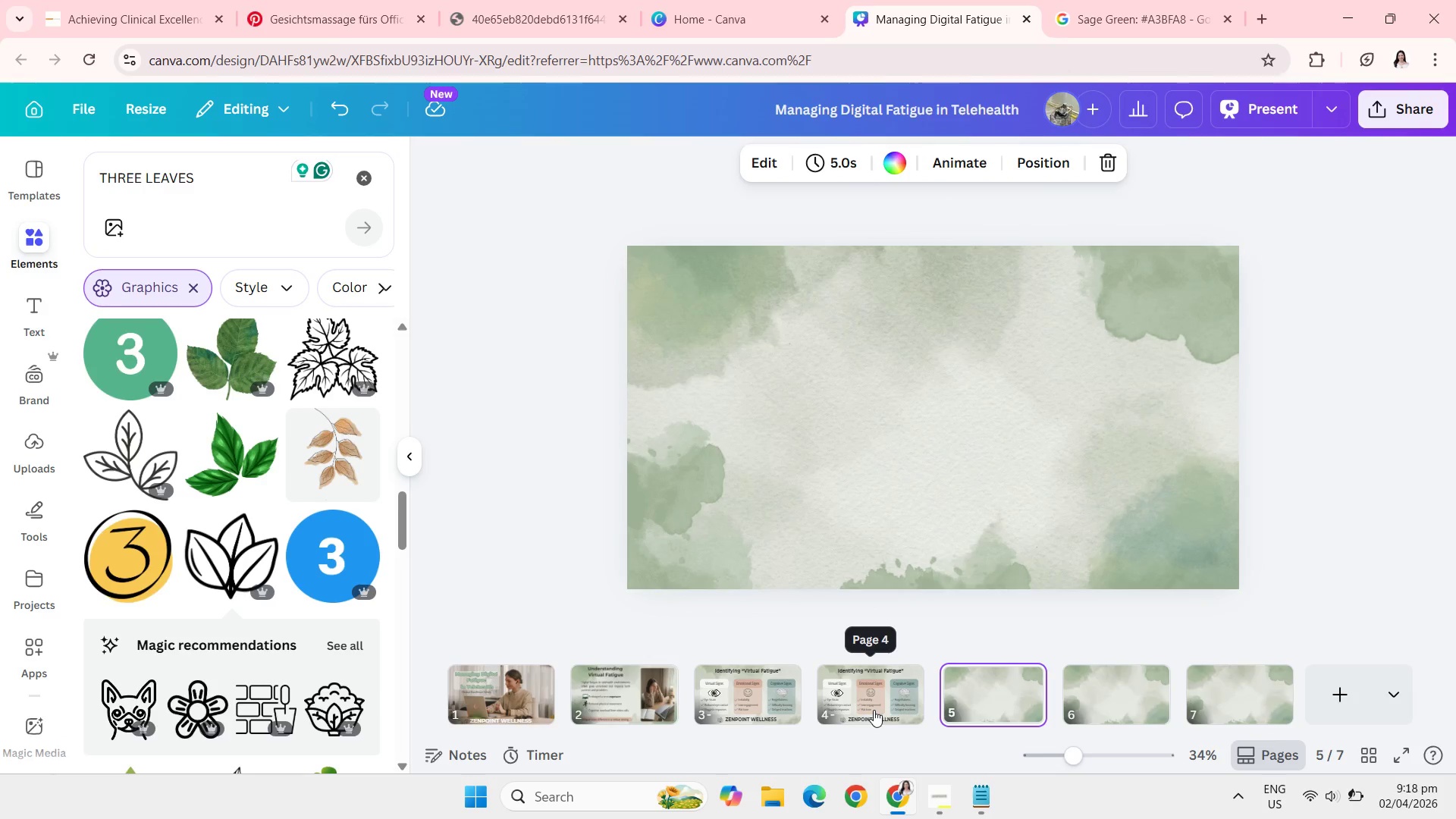 
left_click([874, 710])
 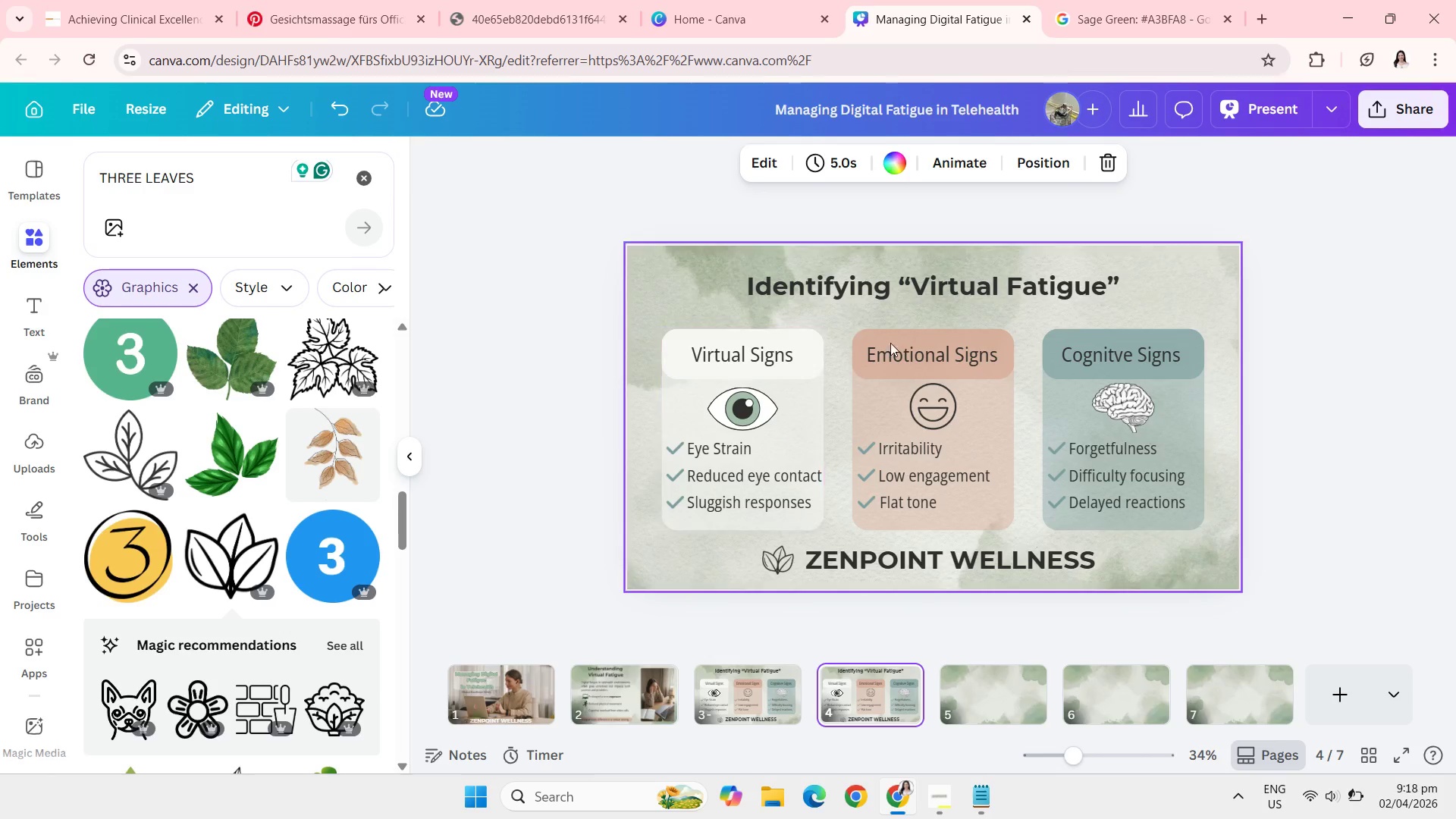 
left_click([1022, 277])
 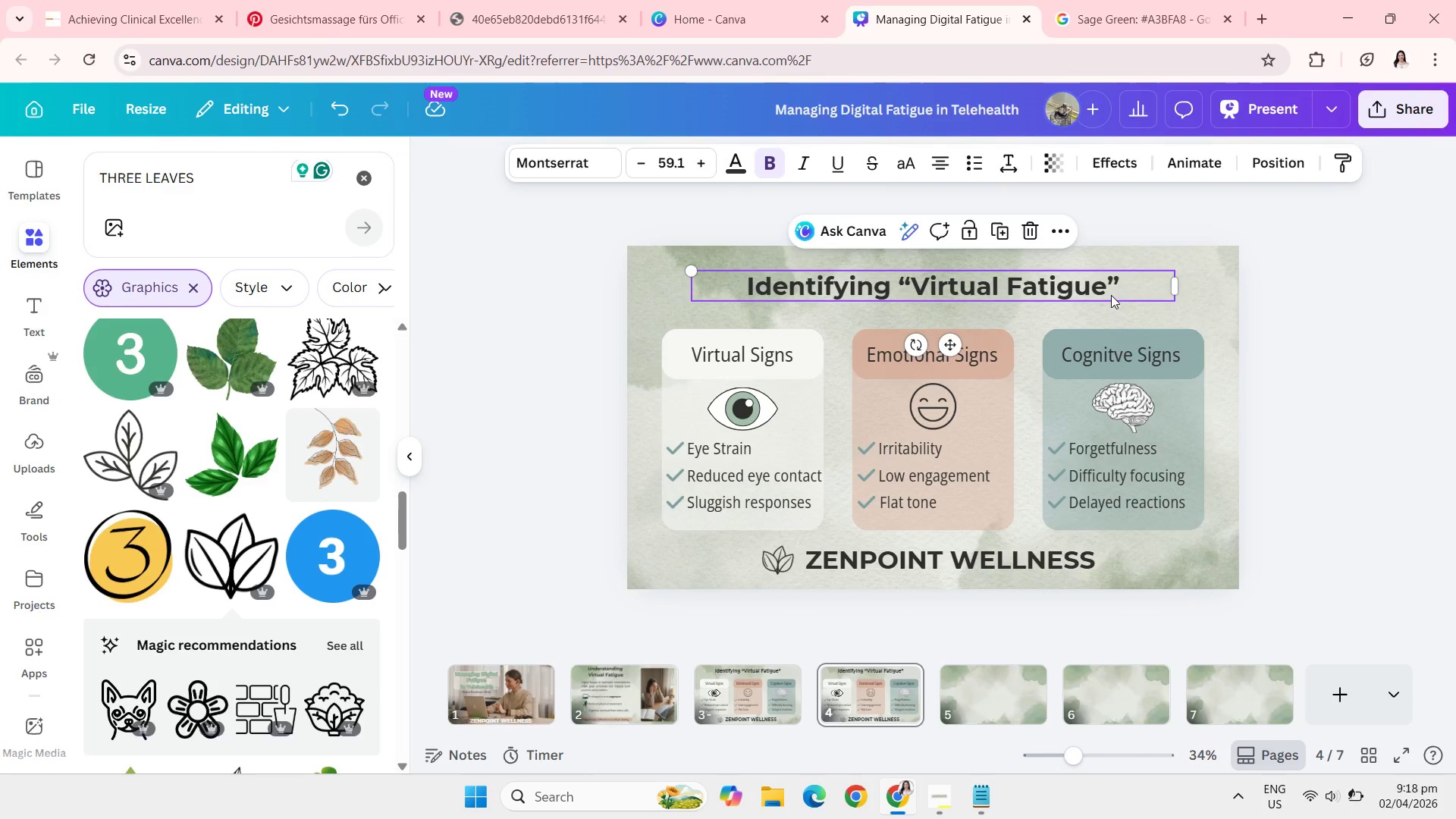 
left_click([1111, 295])
 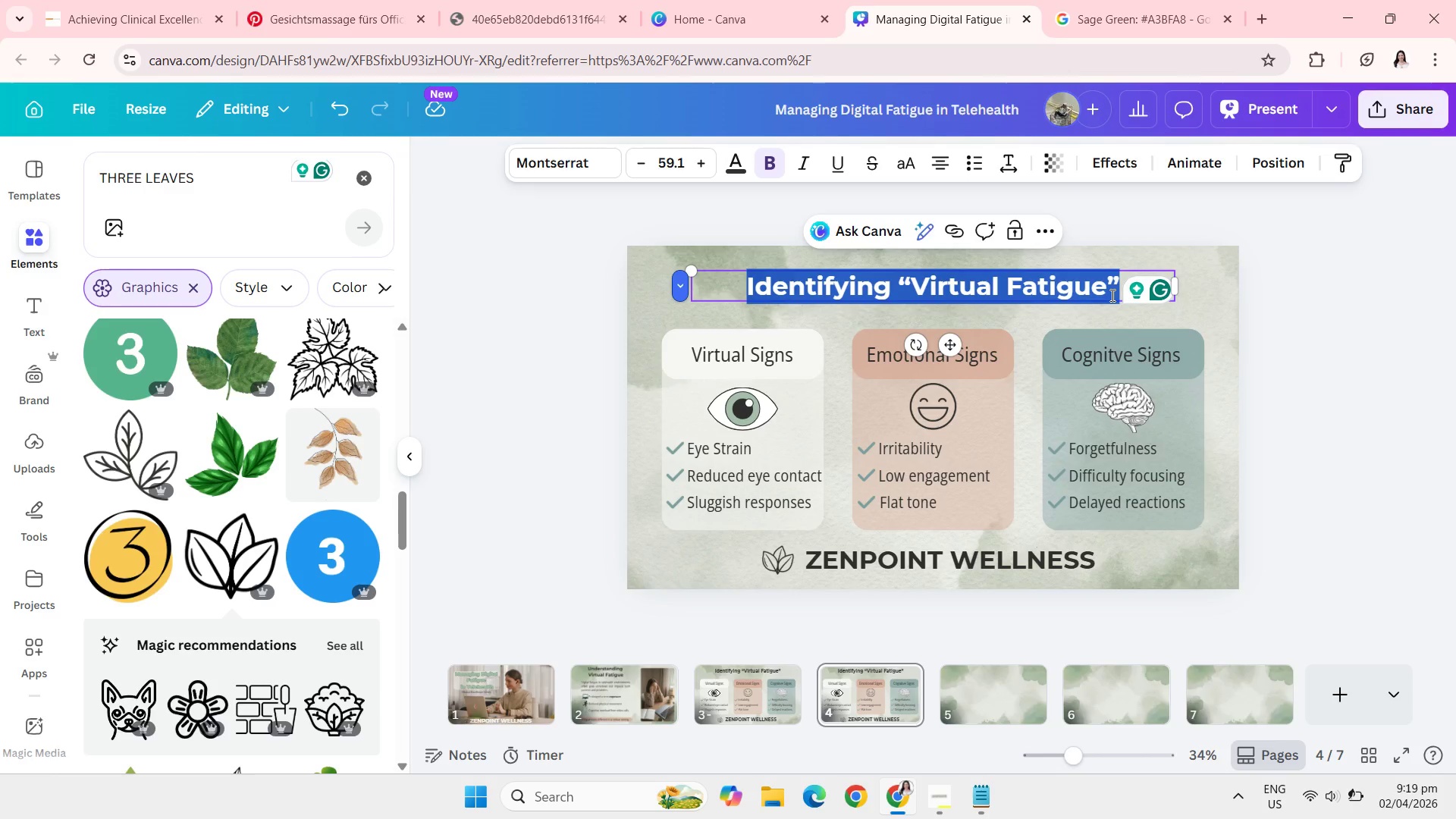 
wait(26.23)
 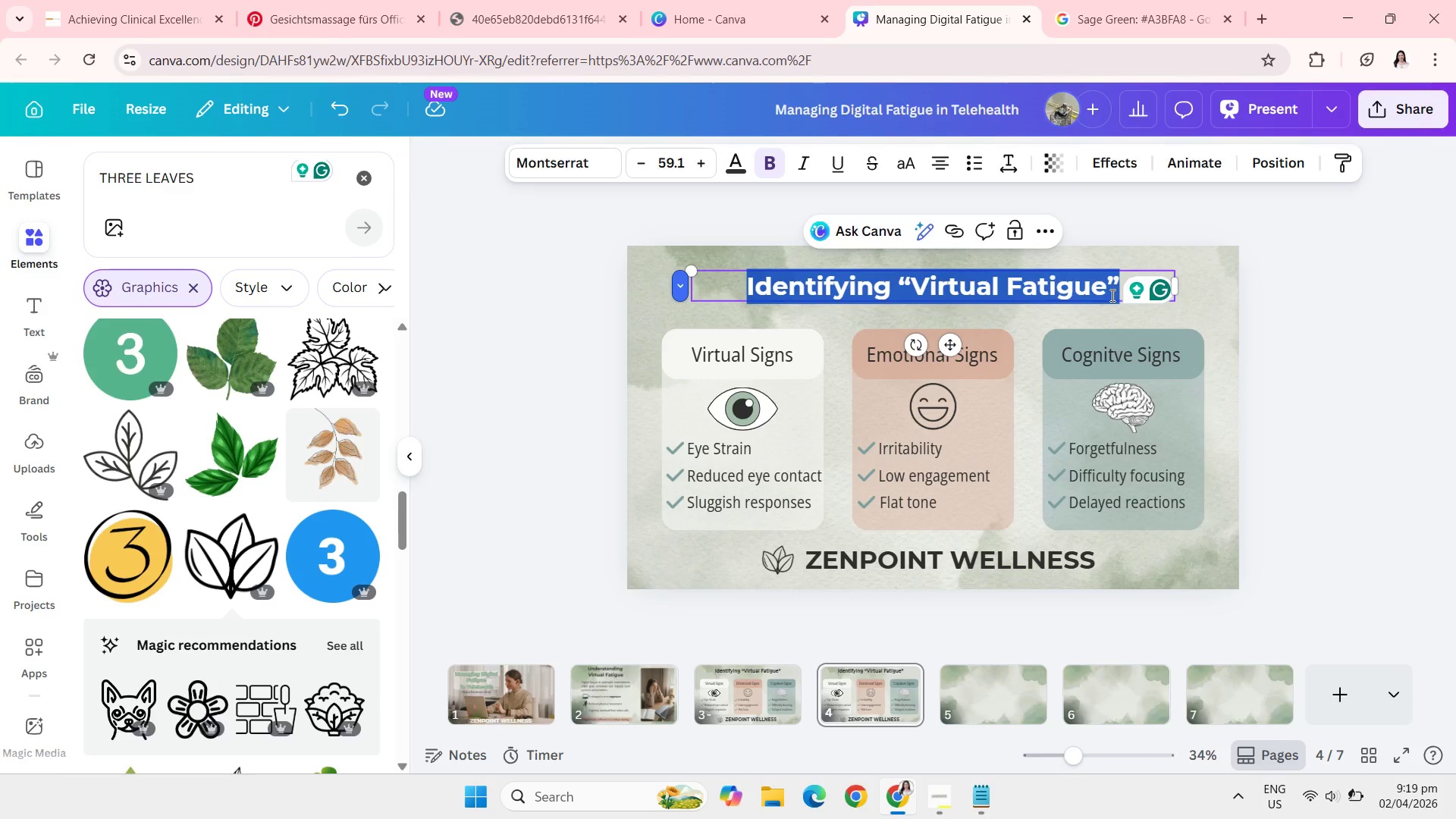 
type(Behavioral Red Flags)
 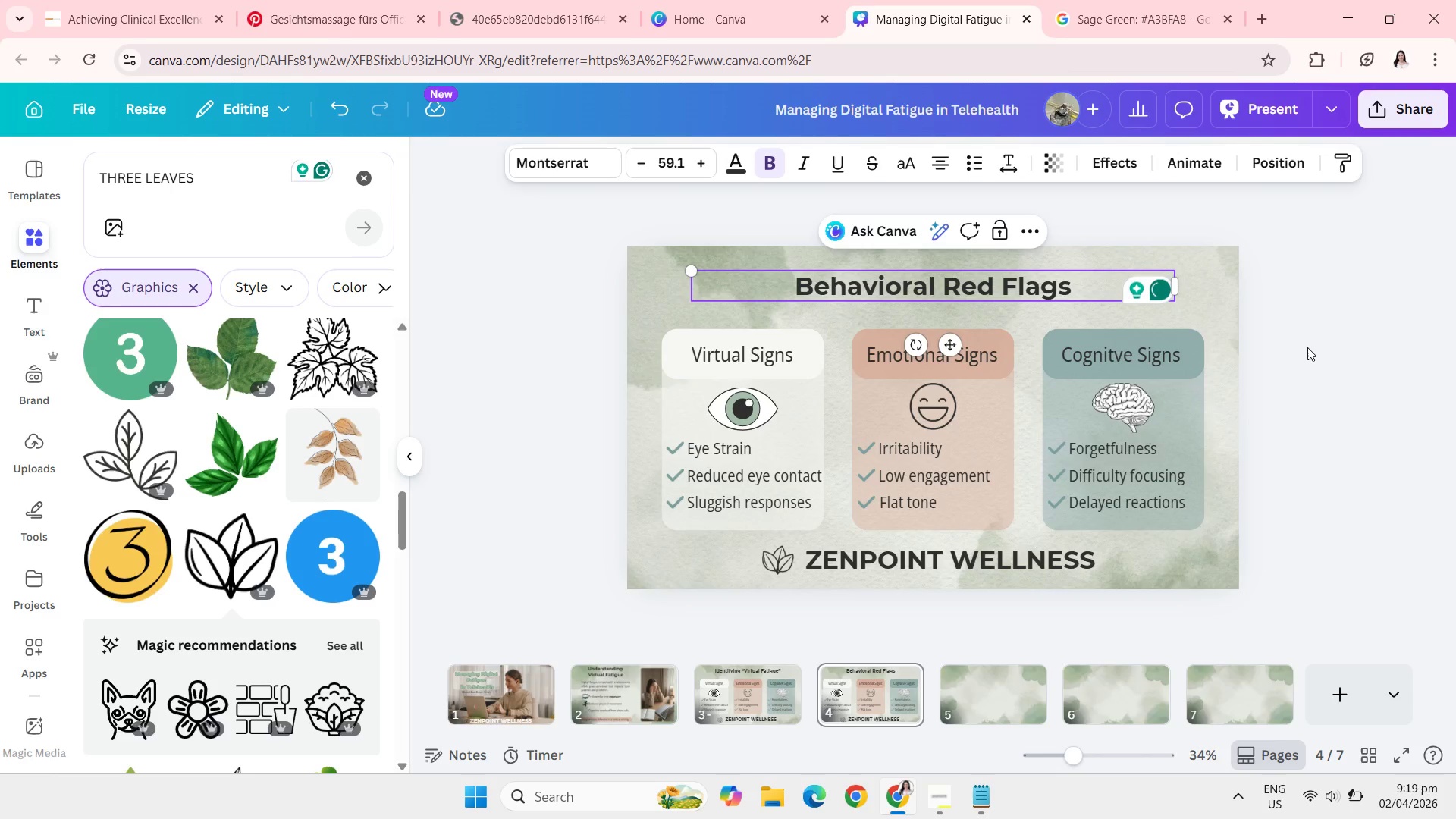 
left_click([1332, 362])
 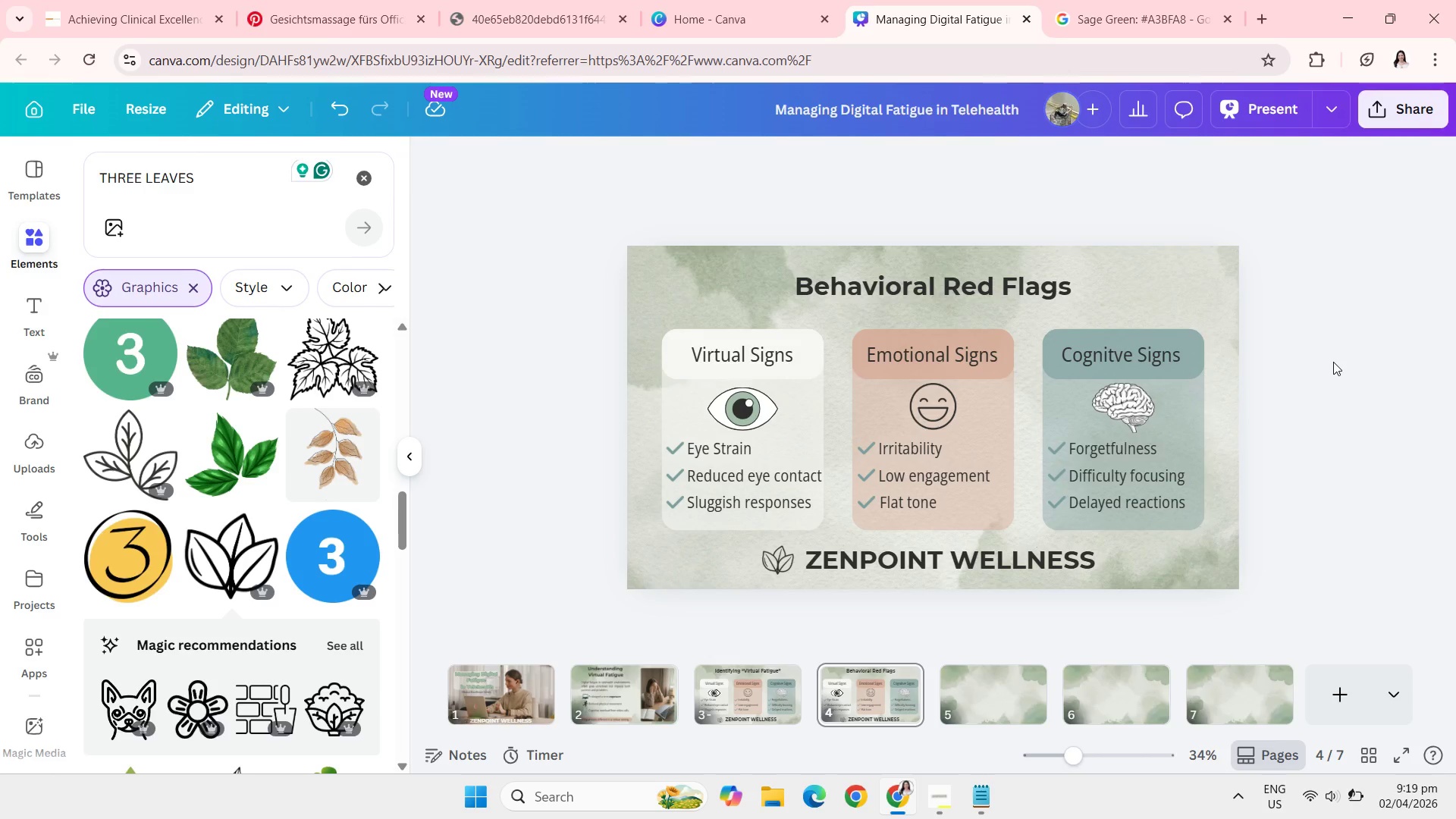 
wait(25.11)
 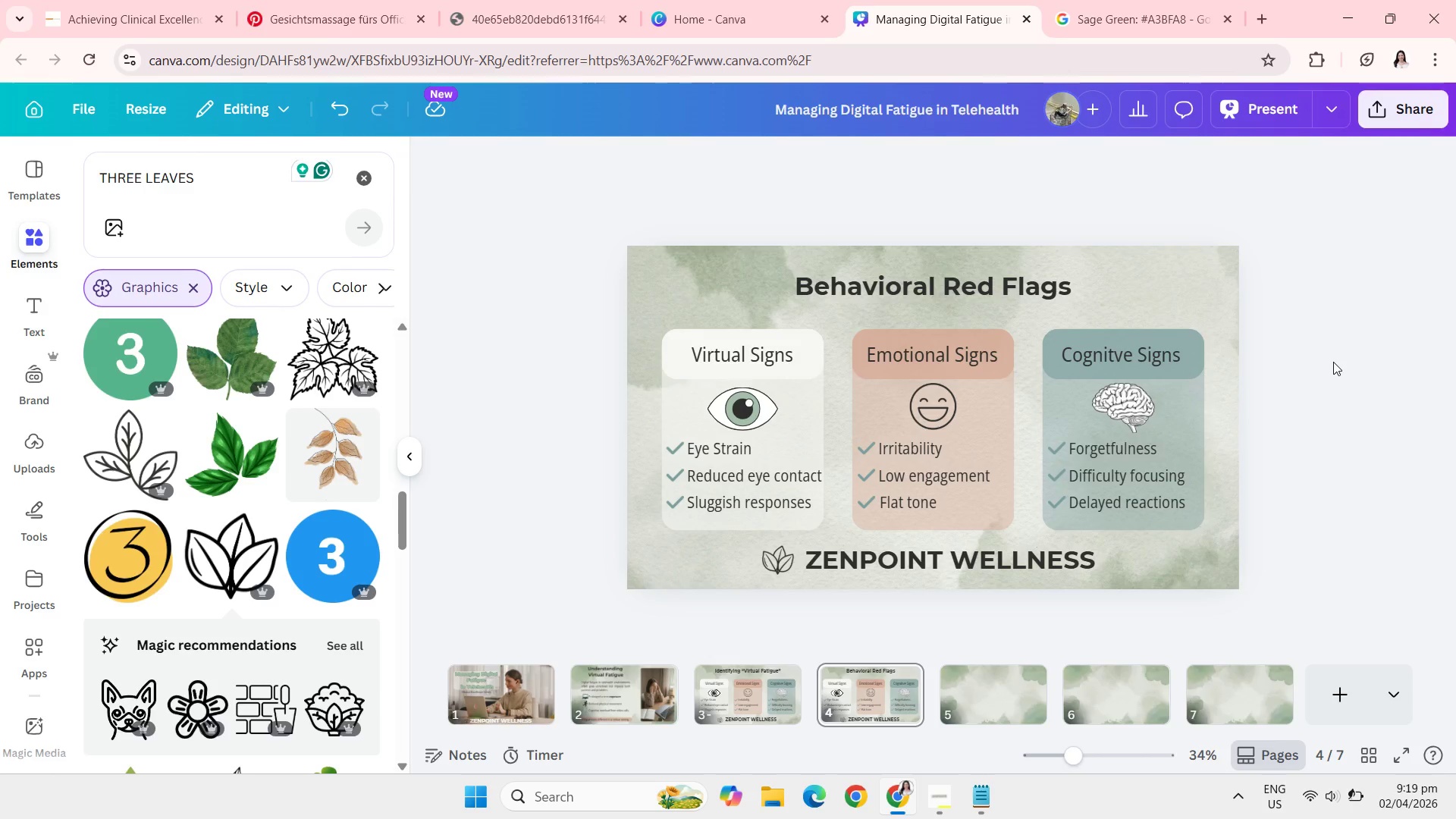 
left_click([332, 0])
 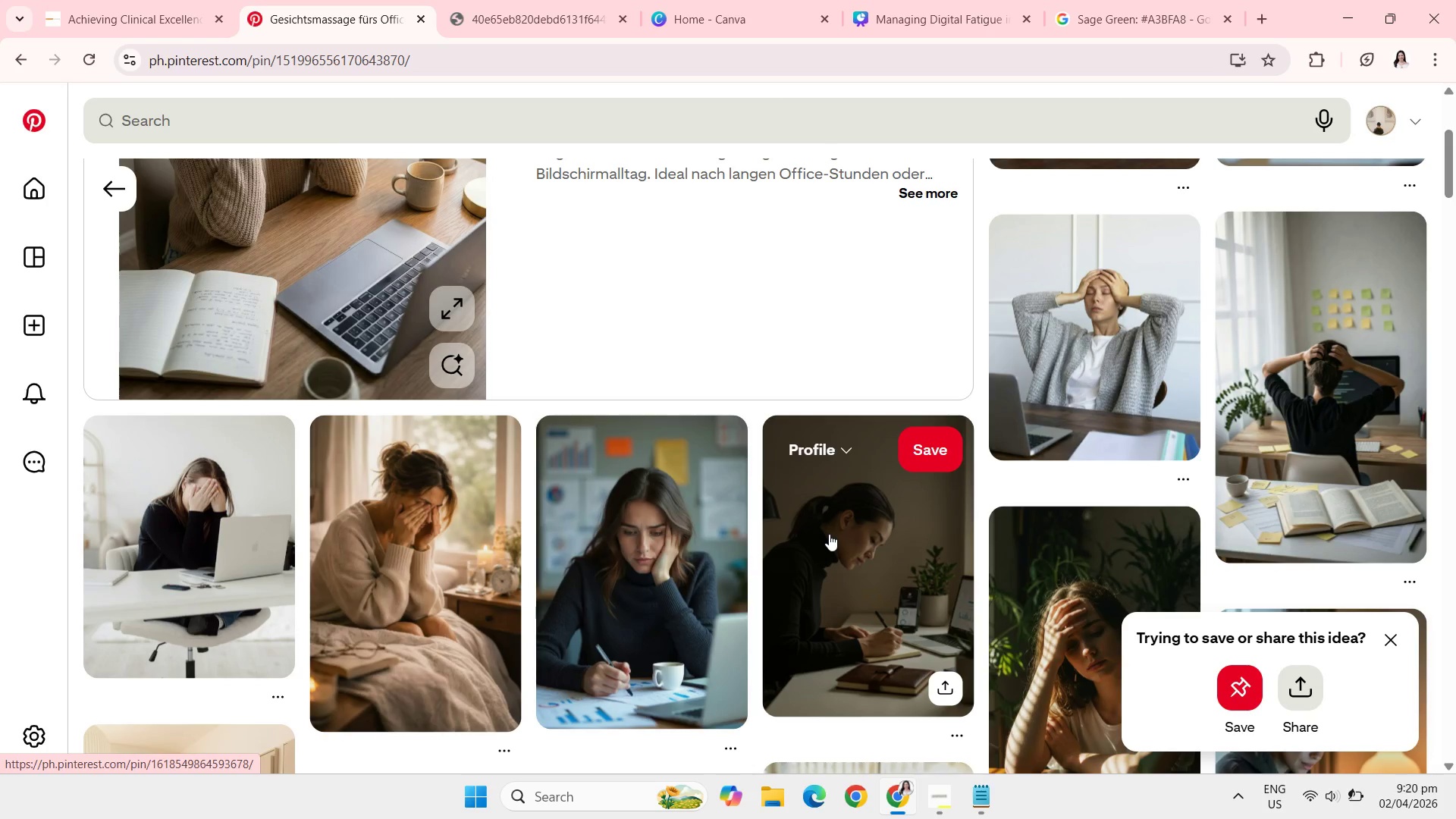 
wait(16.42)
 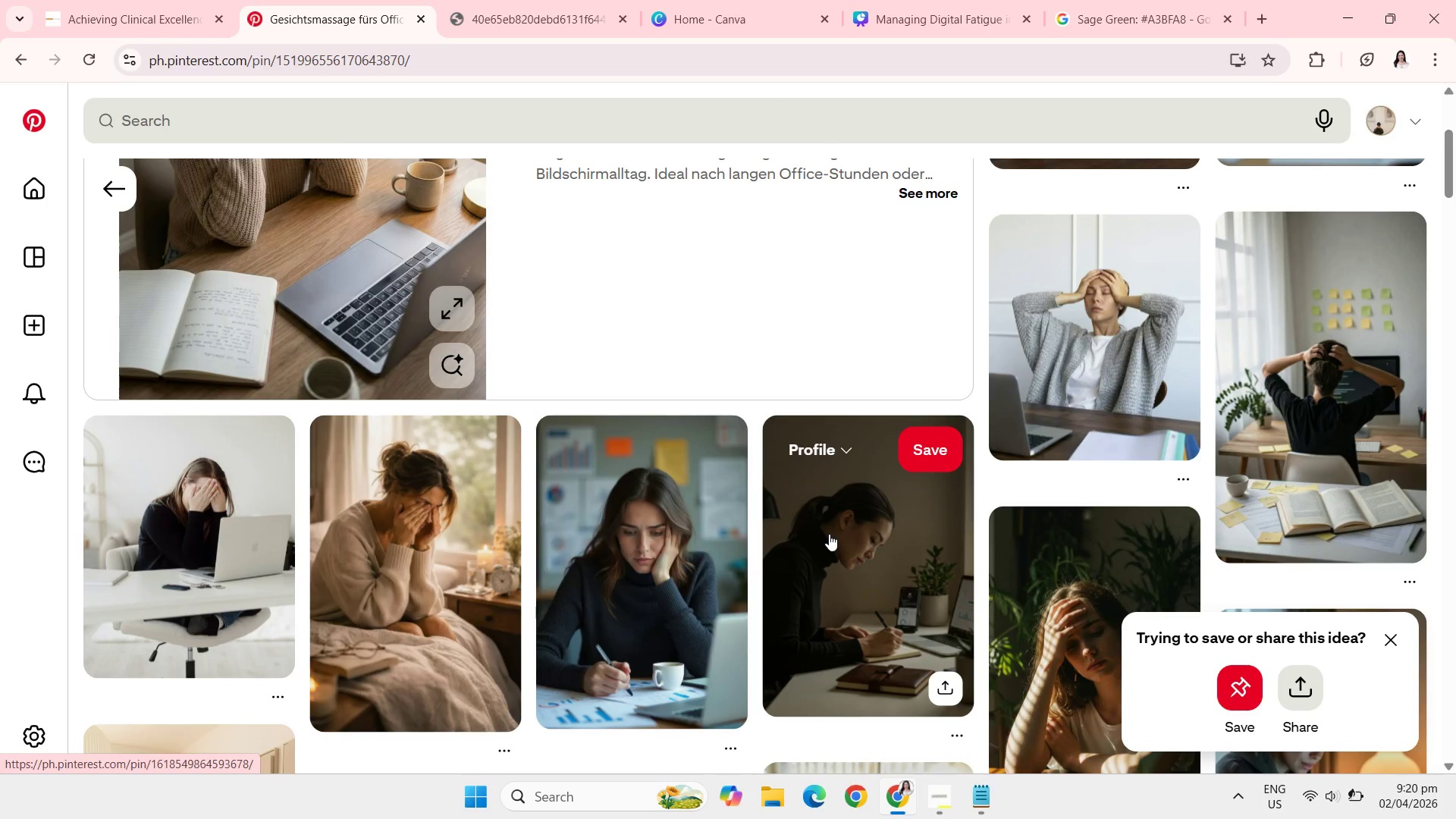 
left_click([182, 597])
 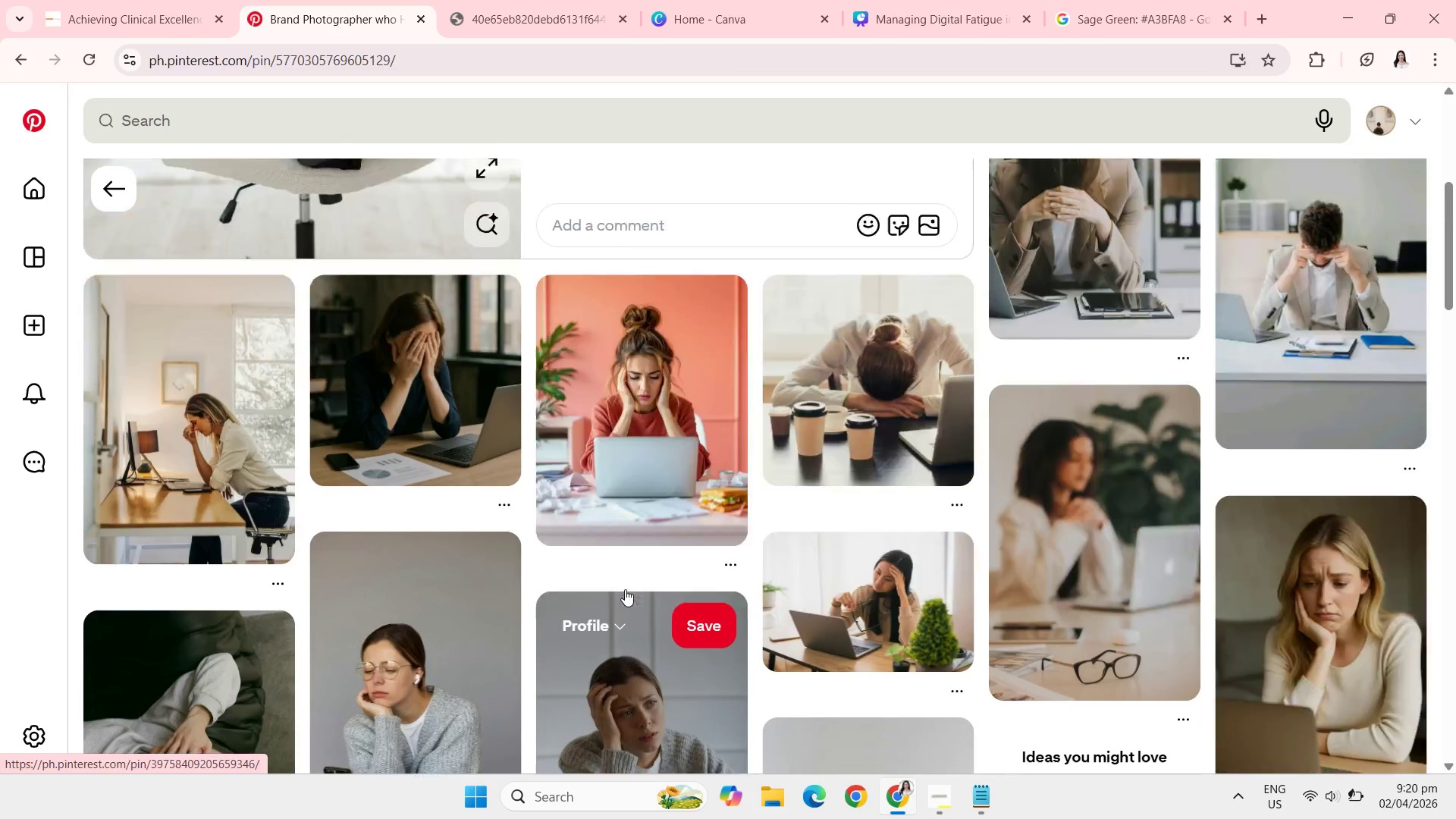 
wait(24.67)
 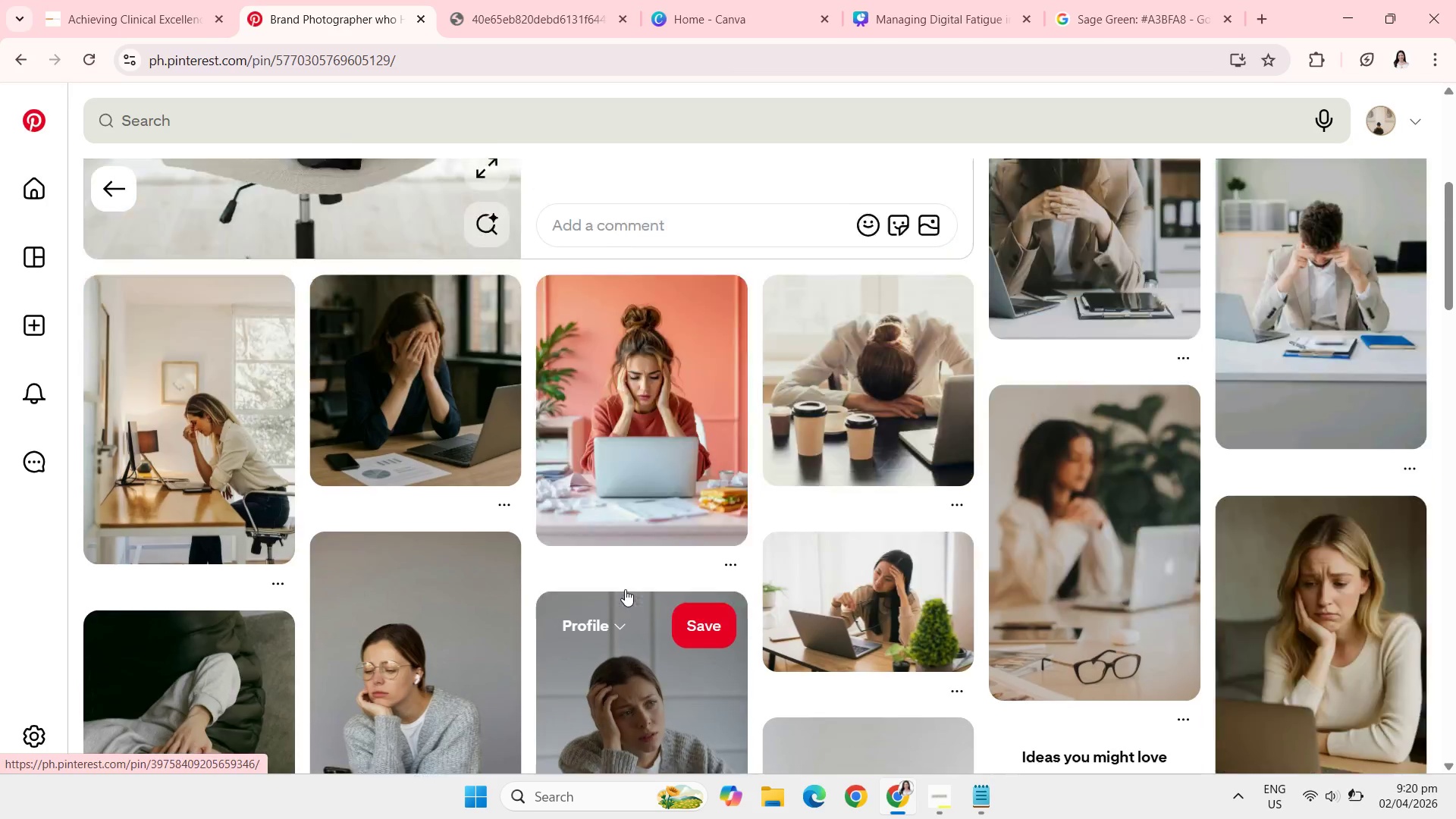 
right_click([347, 479])
 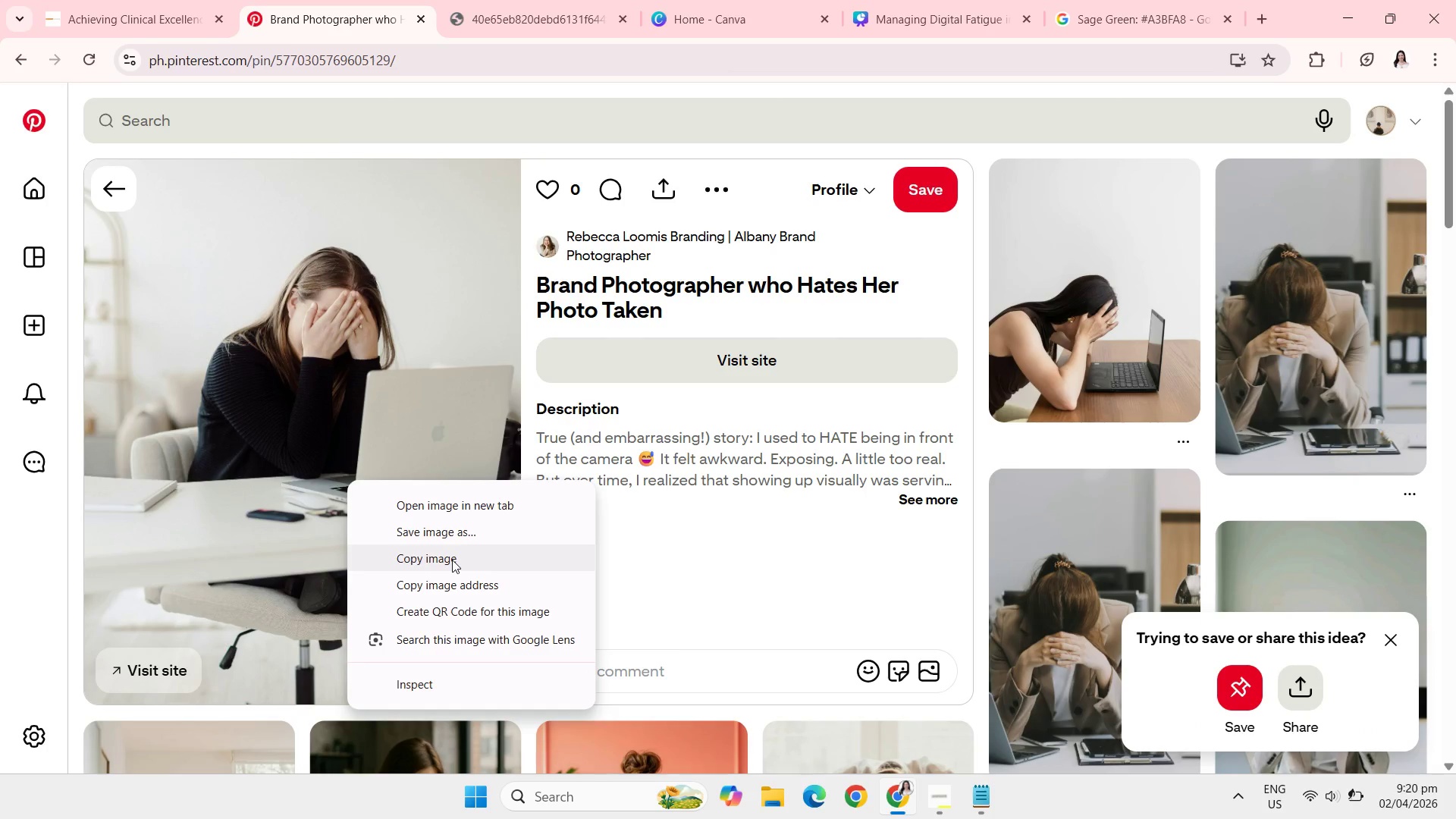 
left_click([452, 560])
 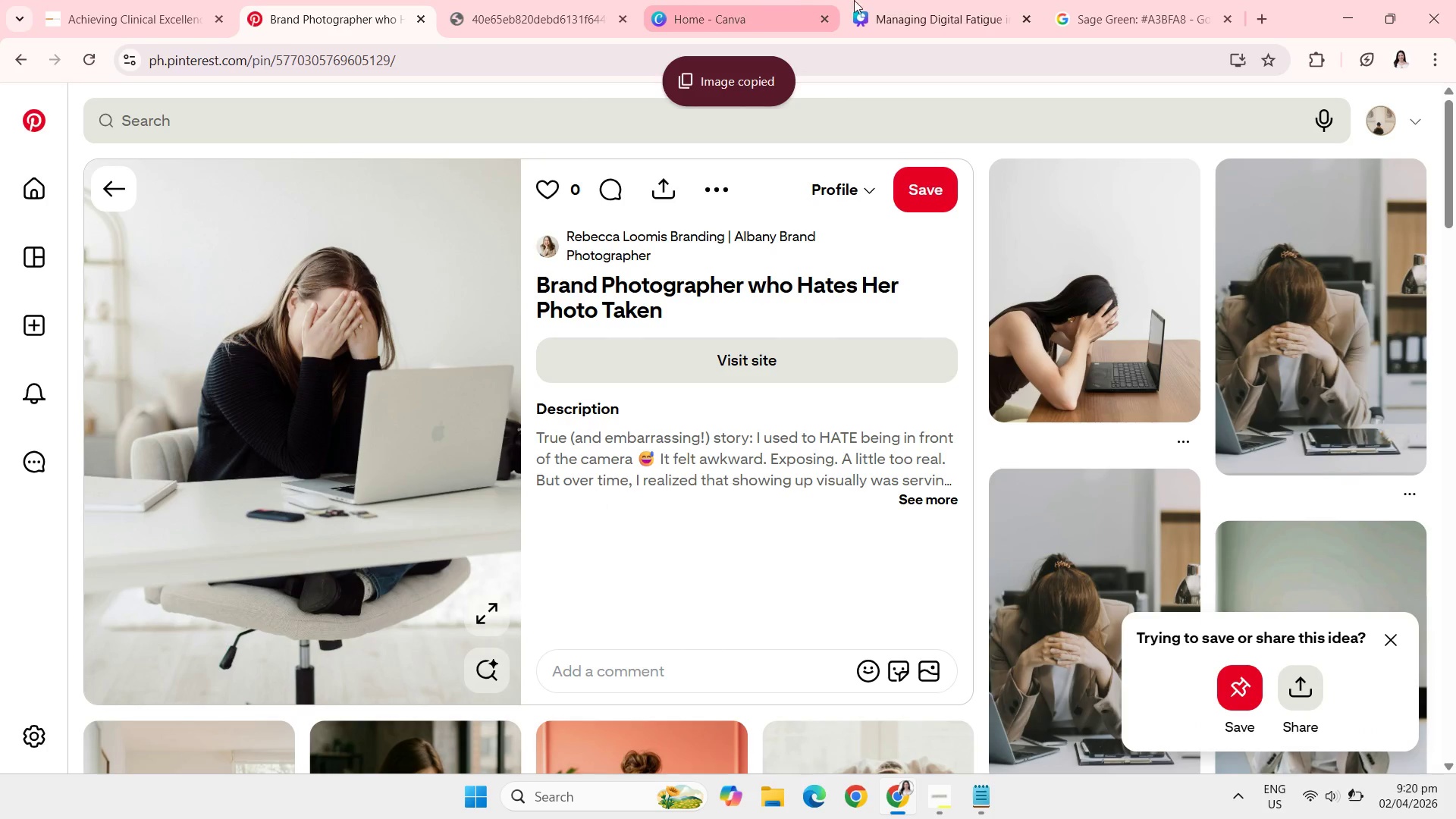 
left_click([878, 0])
 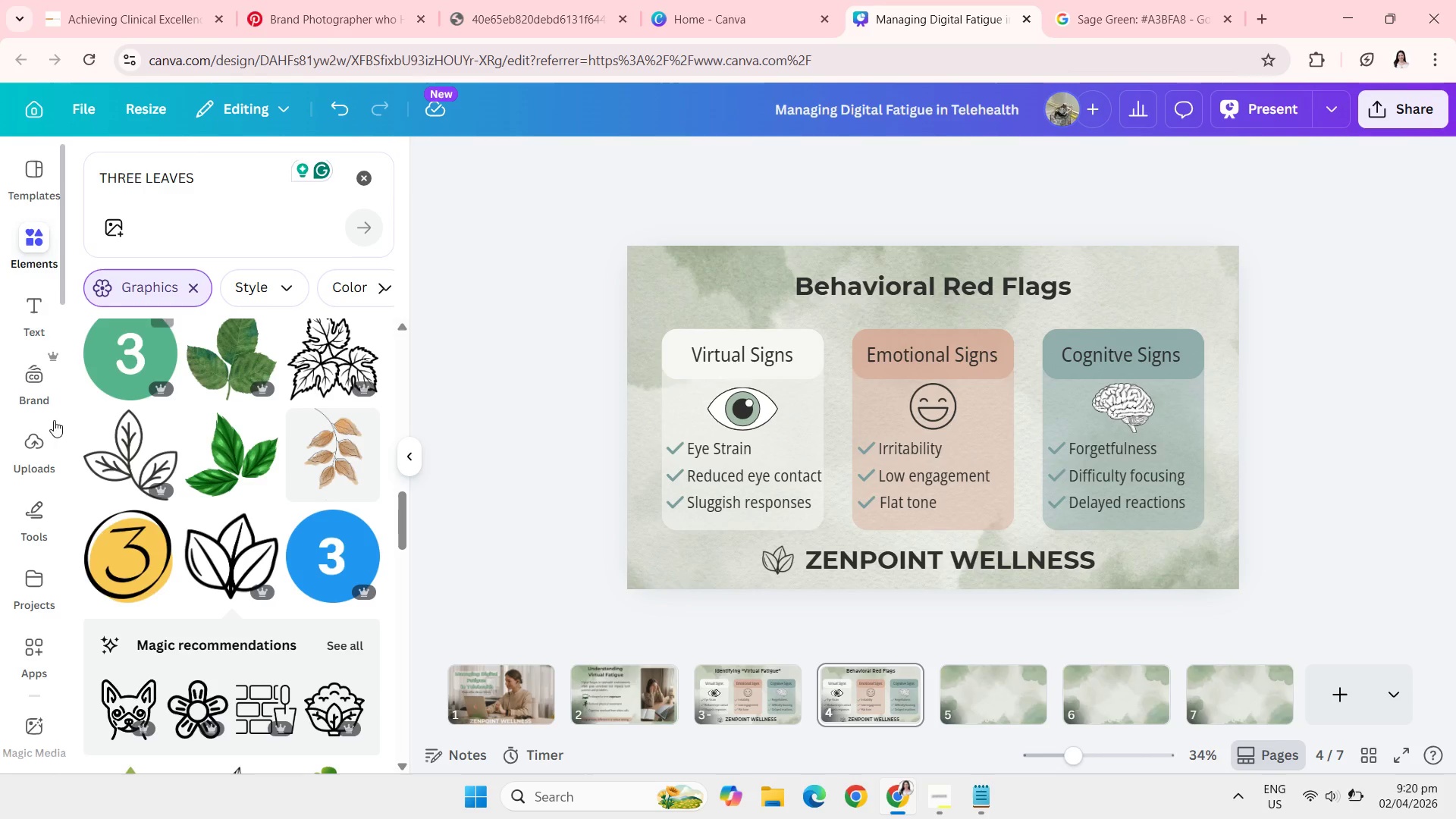 
left_click([41, 441])
 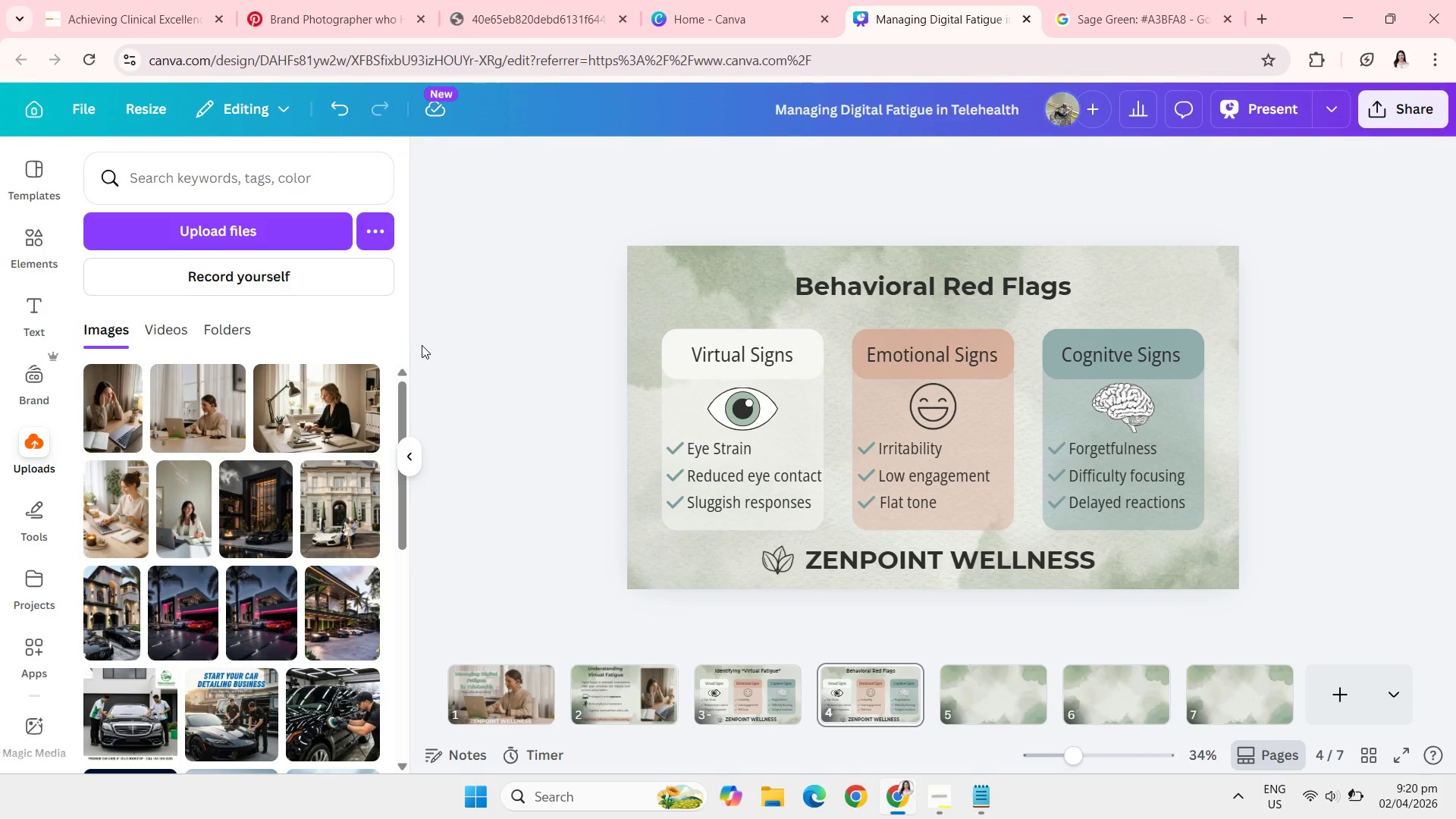 
key(Control+V)
 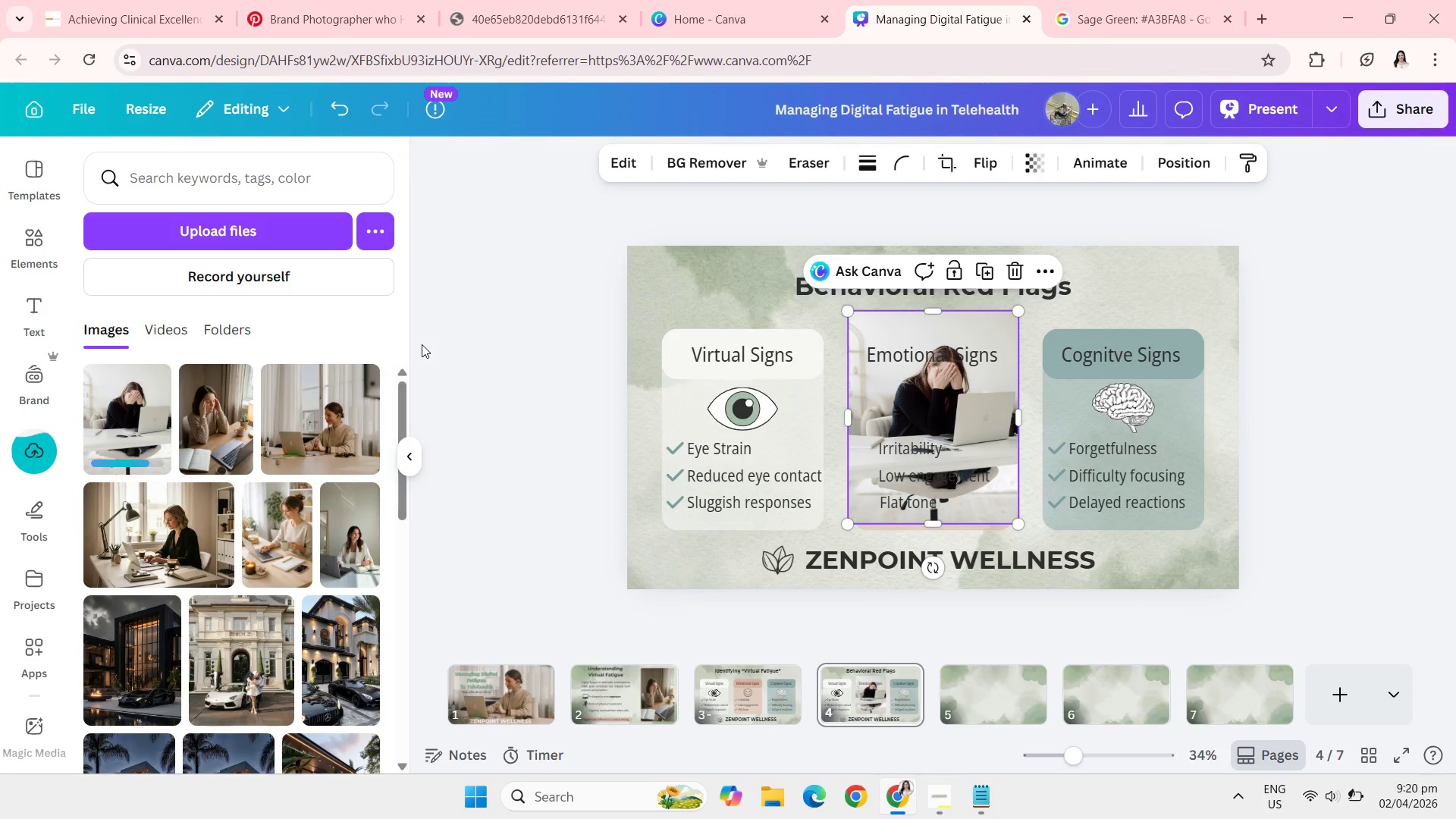 
wait(7.36)
 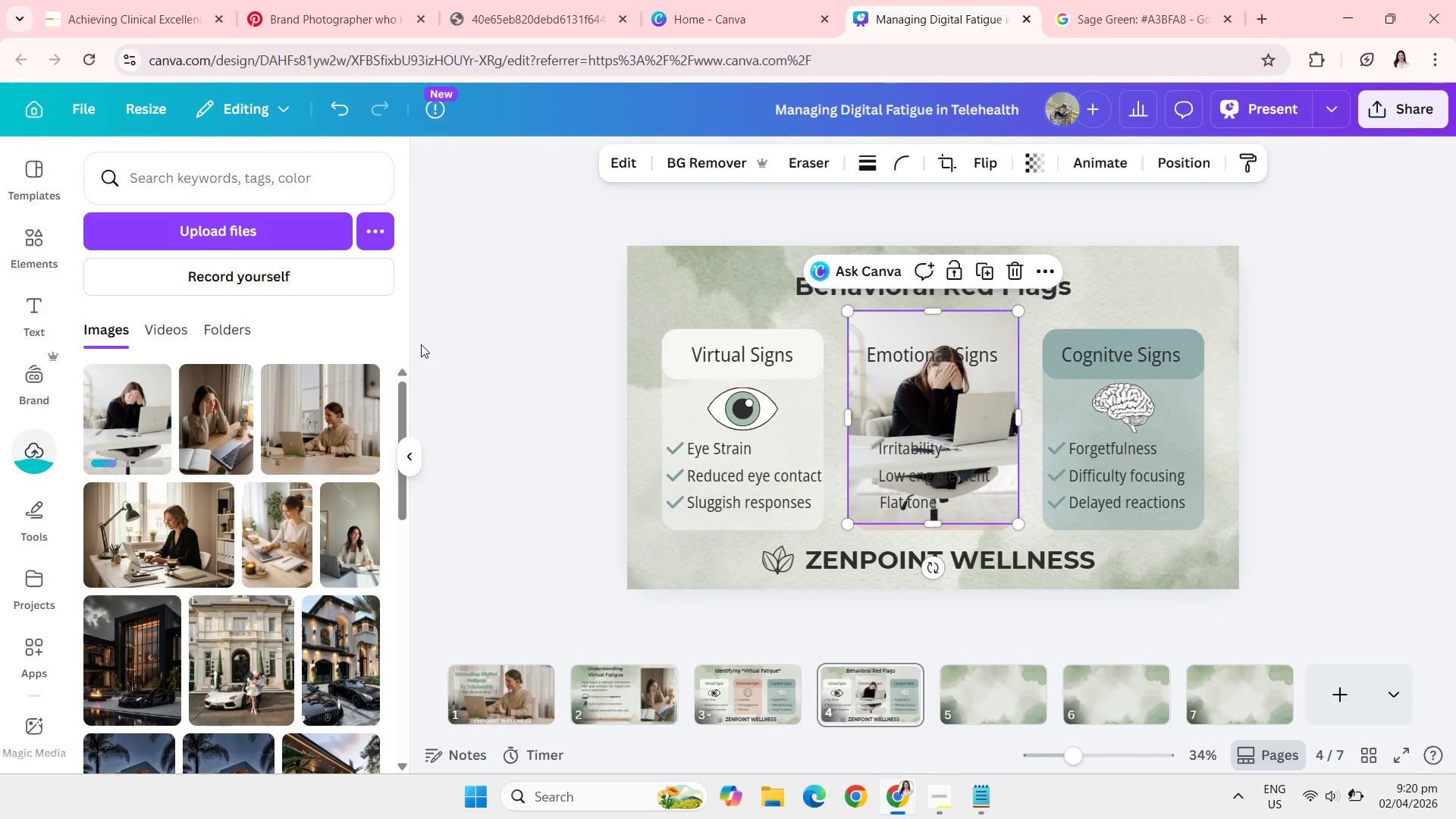 
left_click([972, 390])
 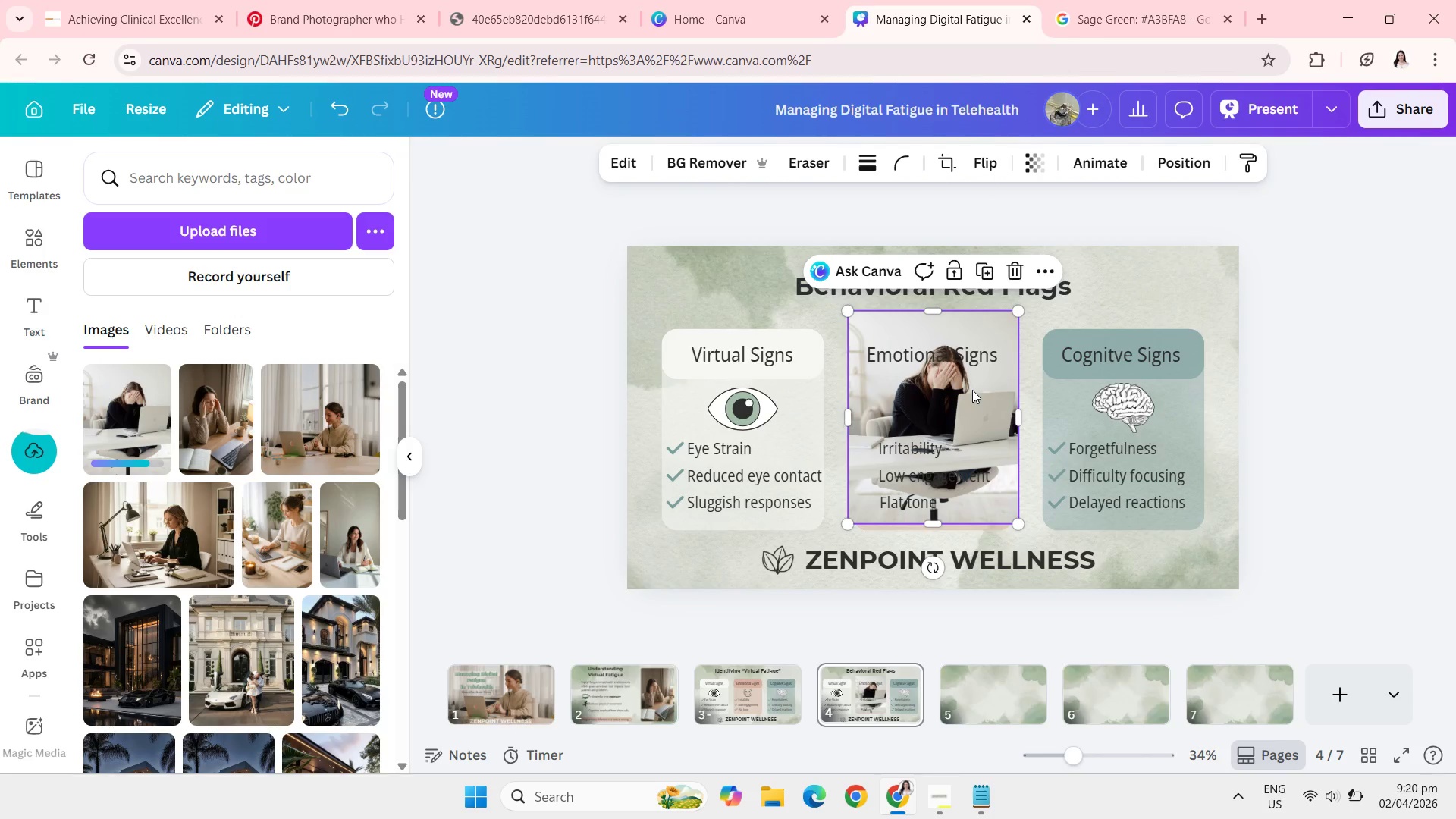 
left_click_drag(start_coordinate=[972, 390], to_coordinate=[785, 312])
 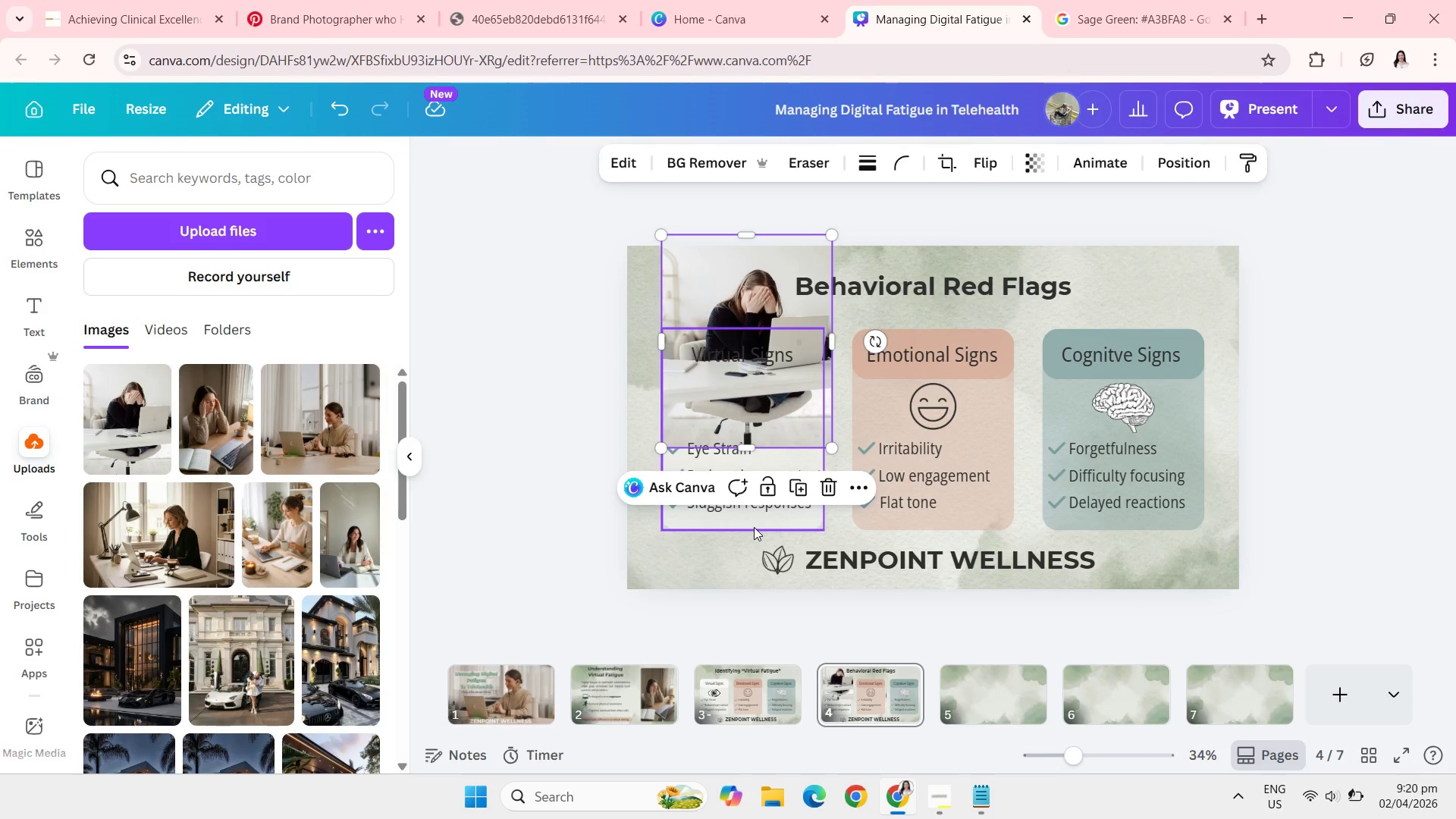 
wait(6.67)
 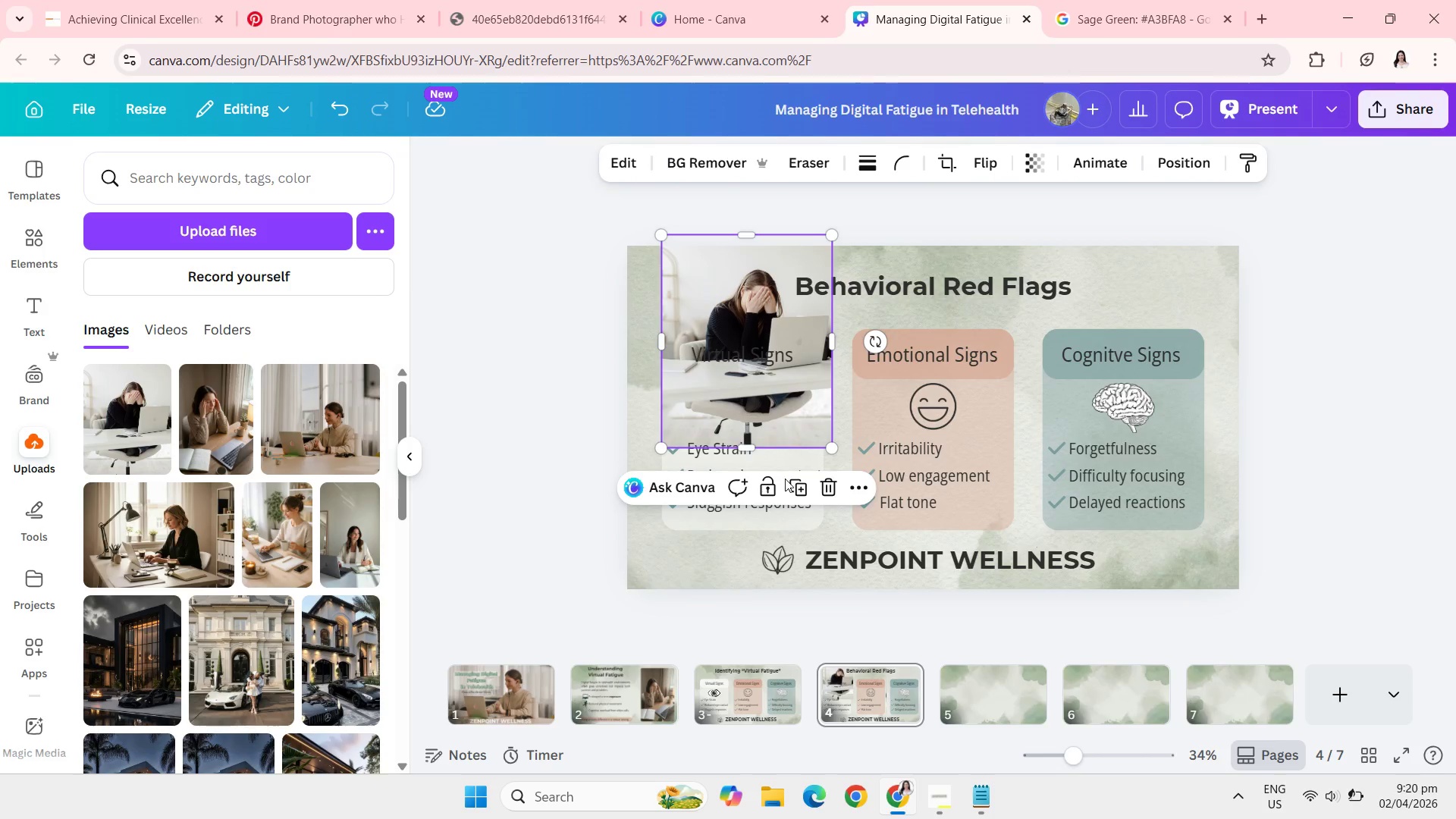 
left_click([754, 527])
 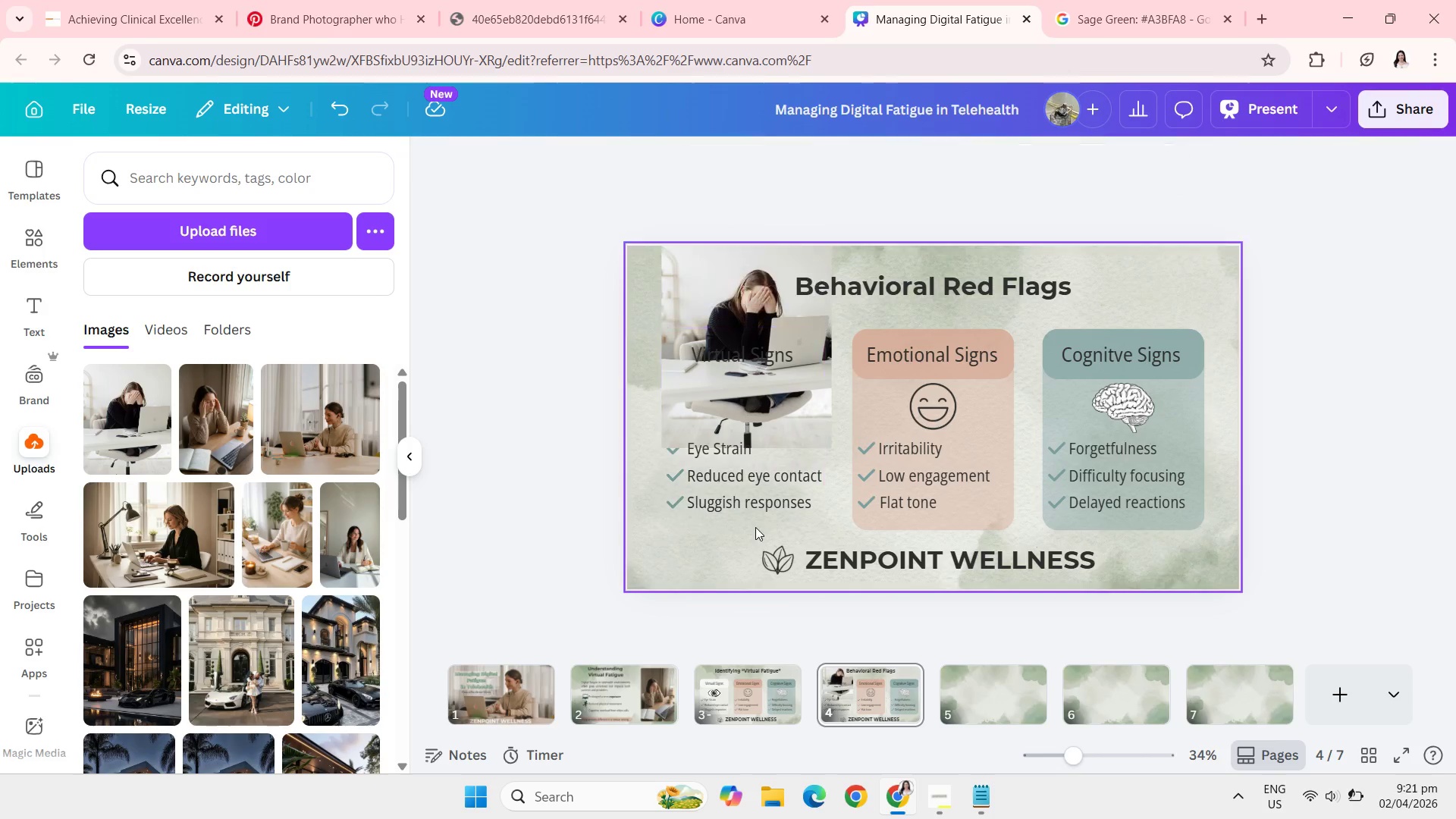 
key(Backspace)
 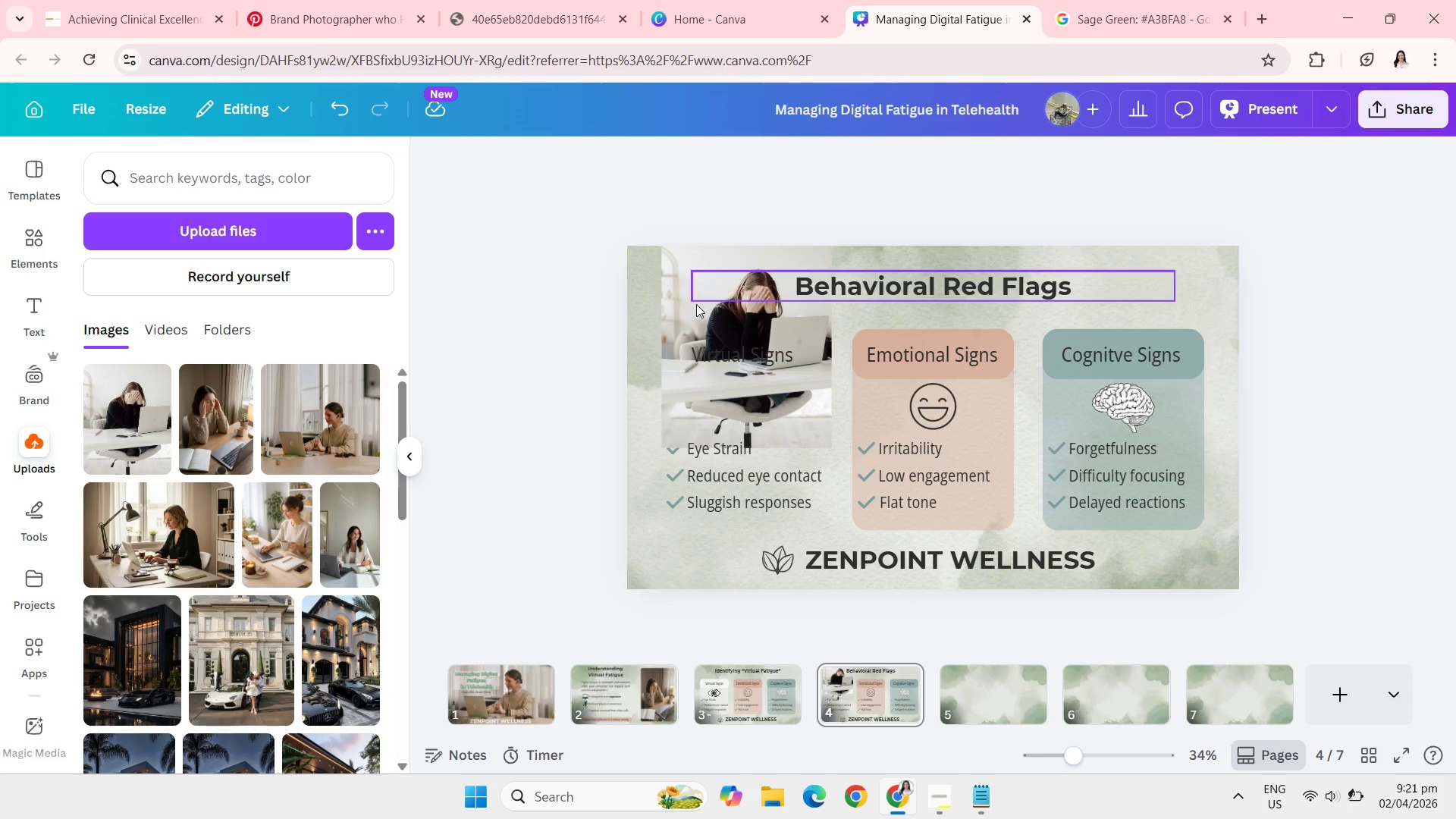 
left_click([670, 321])
 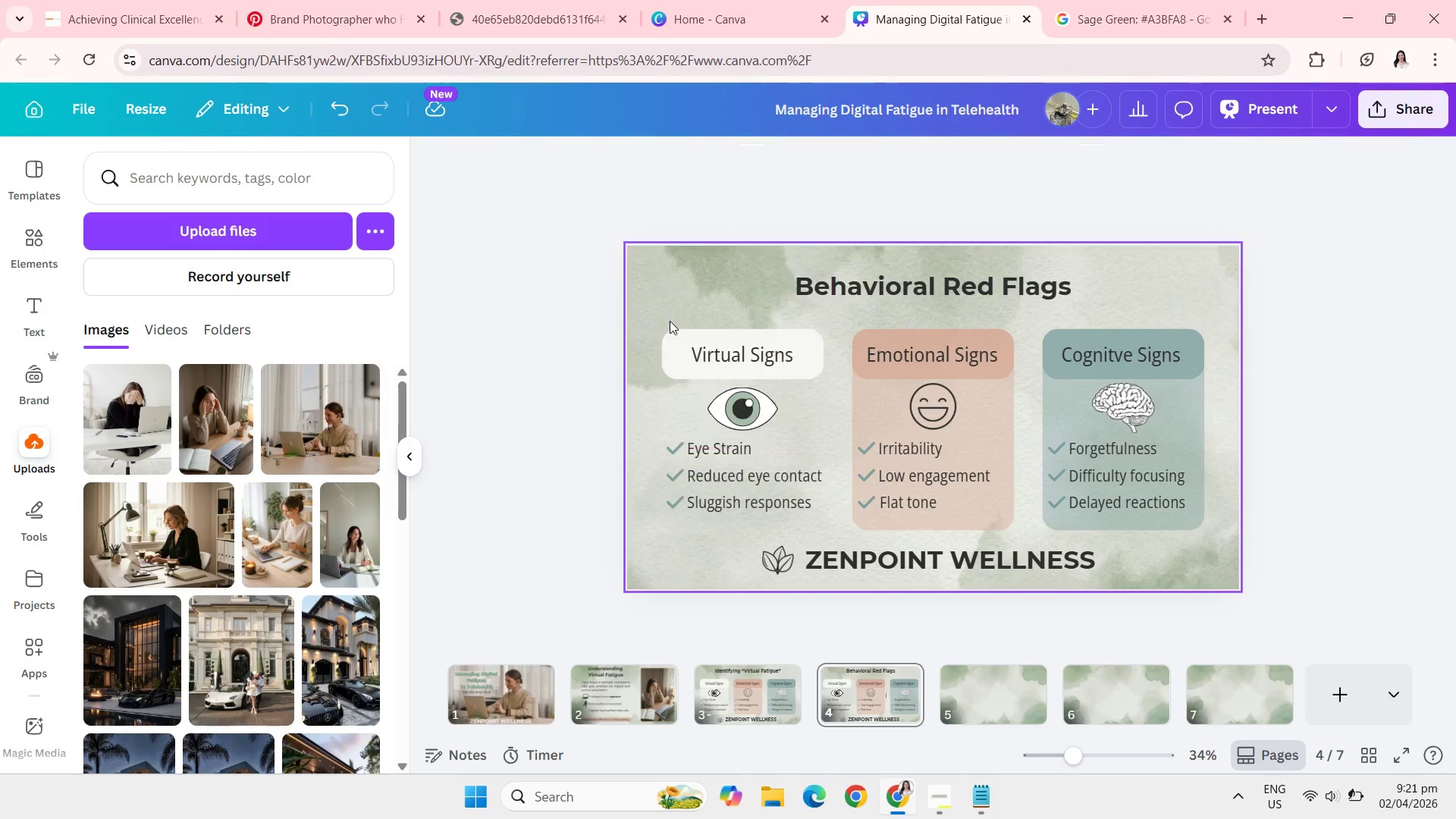 
key(Backspace)
 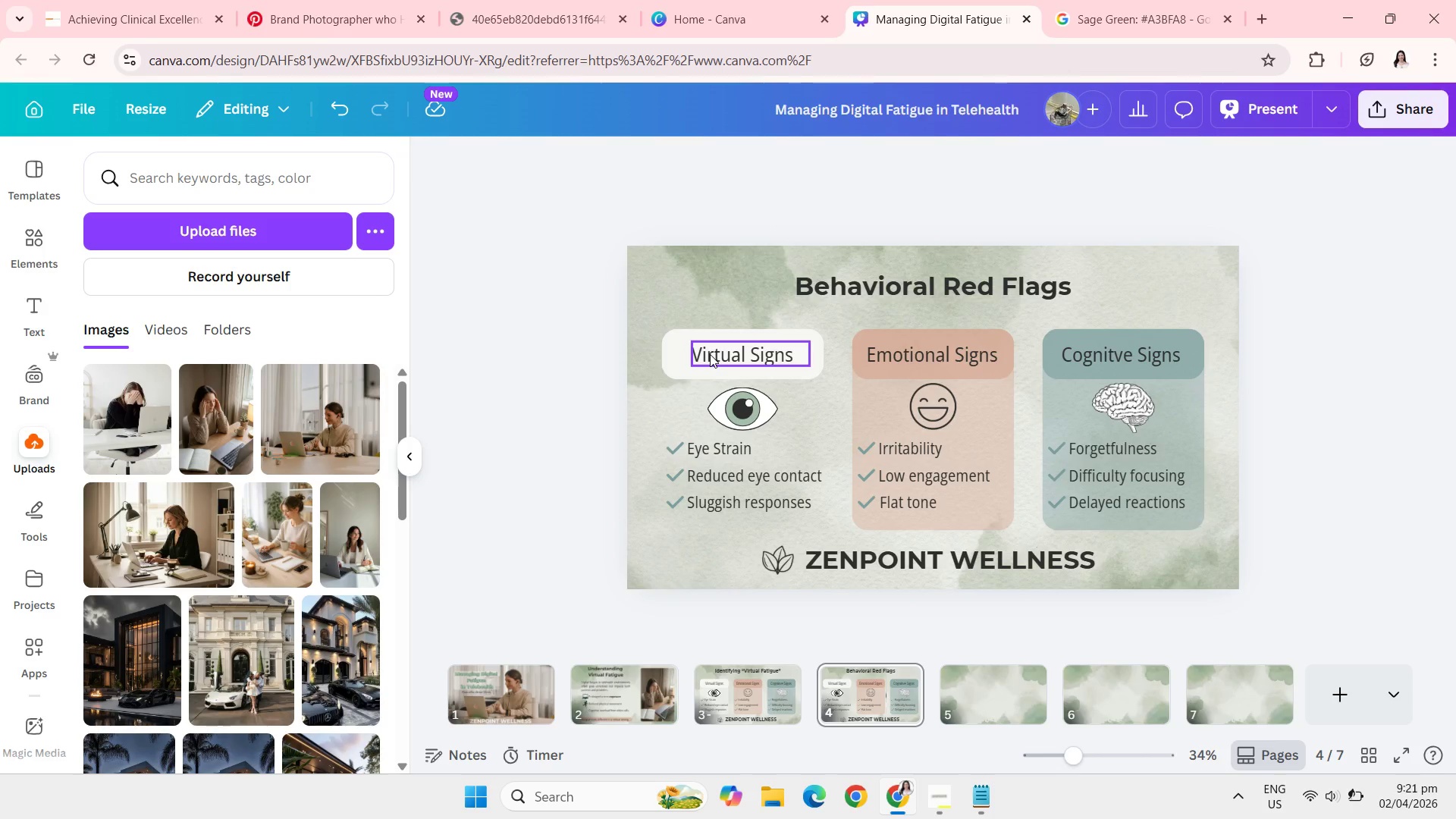 
left_click([710, 354])
 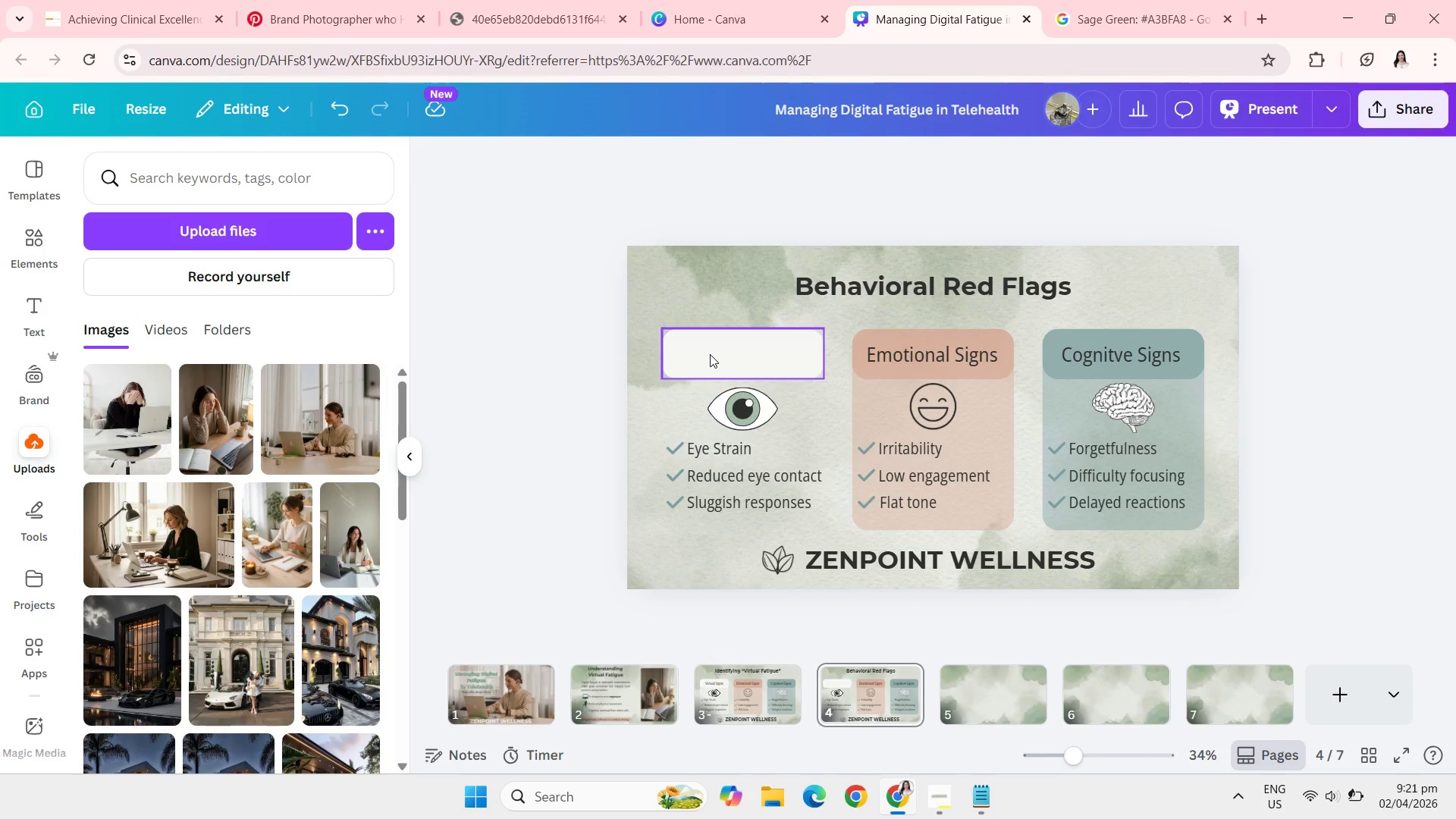 
key(Backspace)
 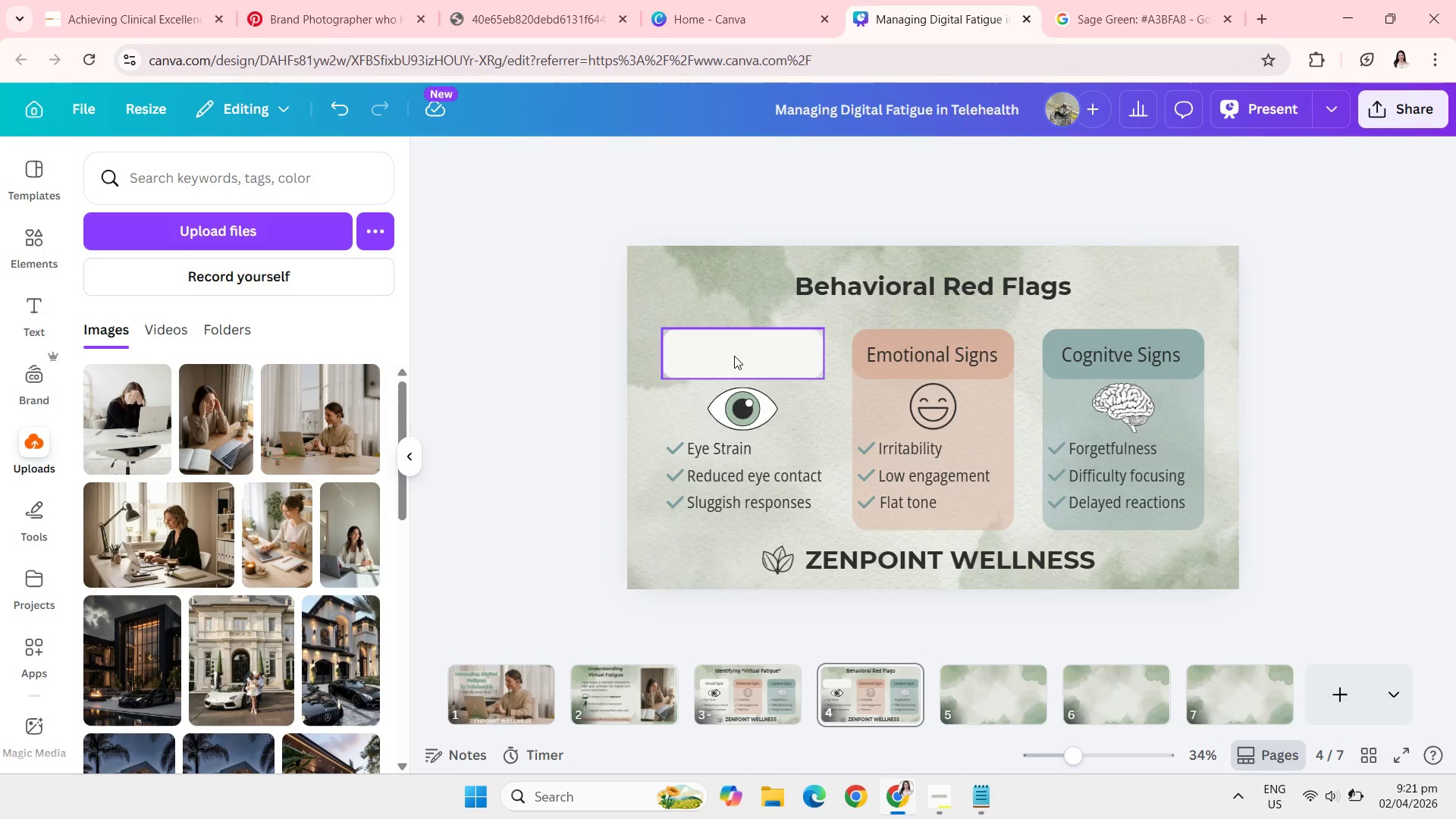 
left_click([734, 356])
 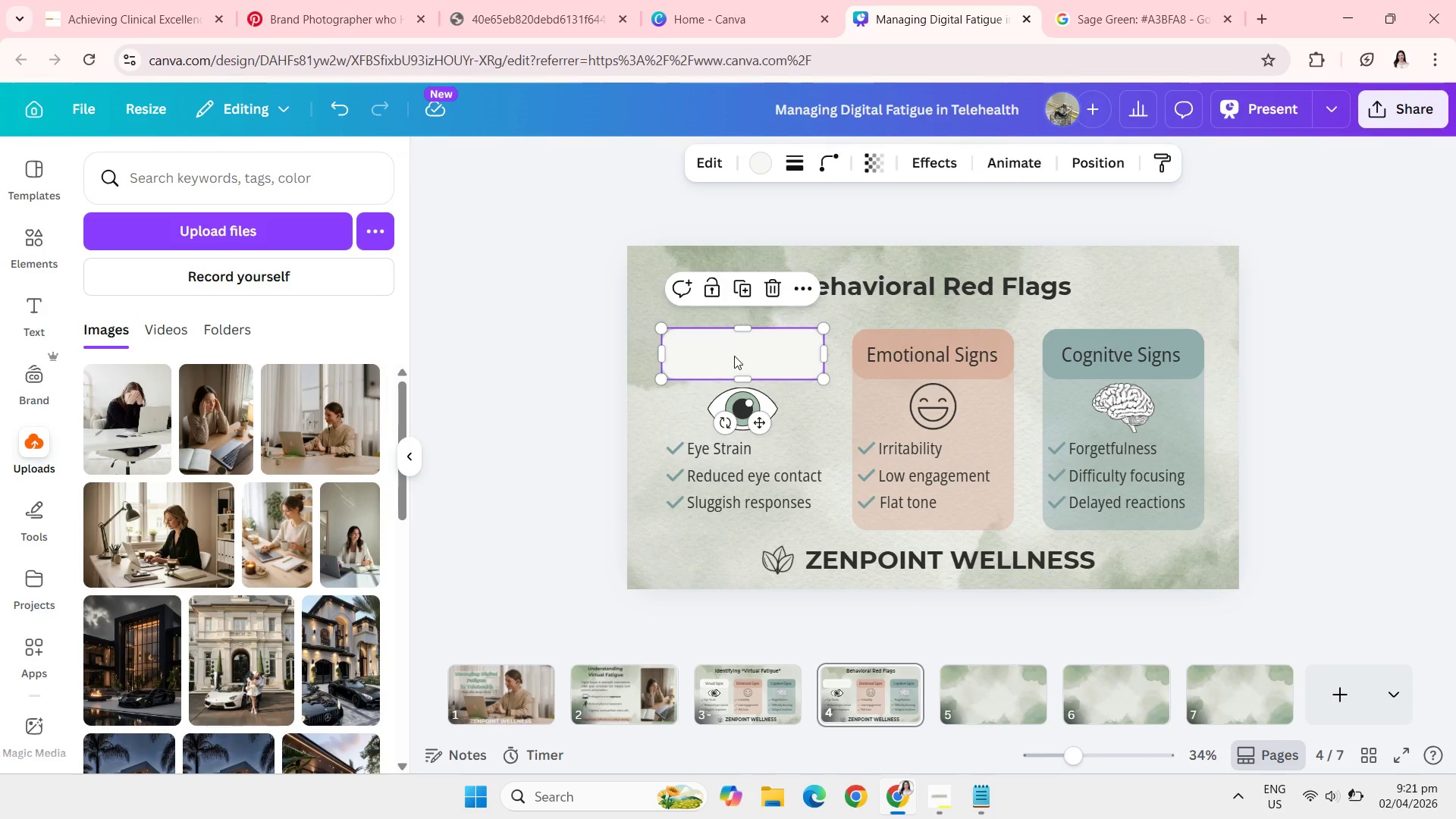 
key(Backslash)
 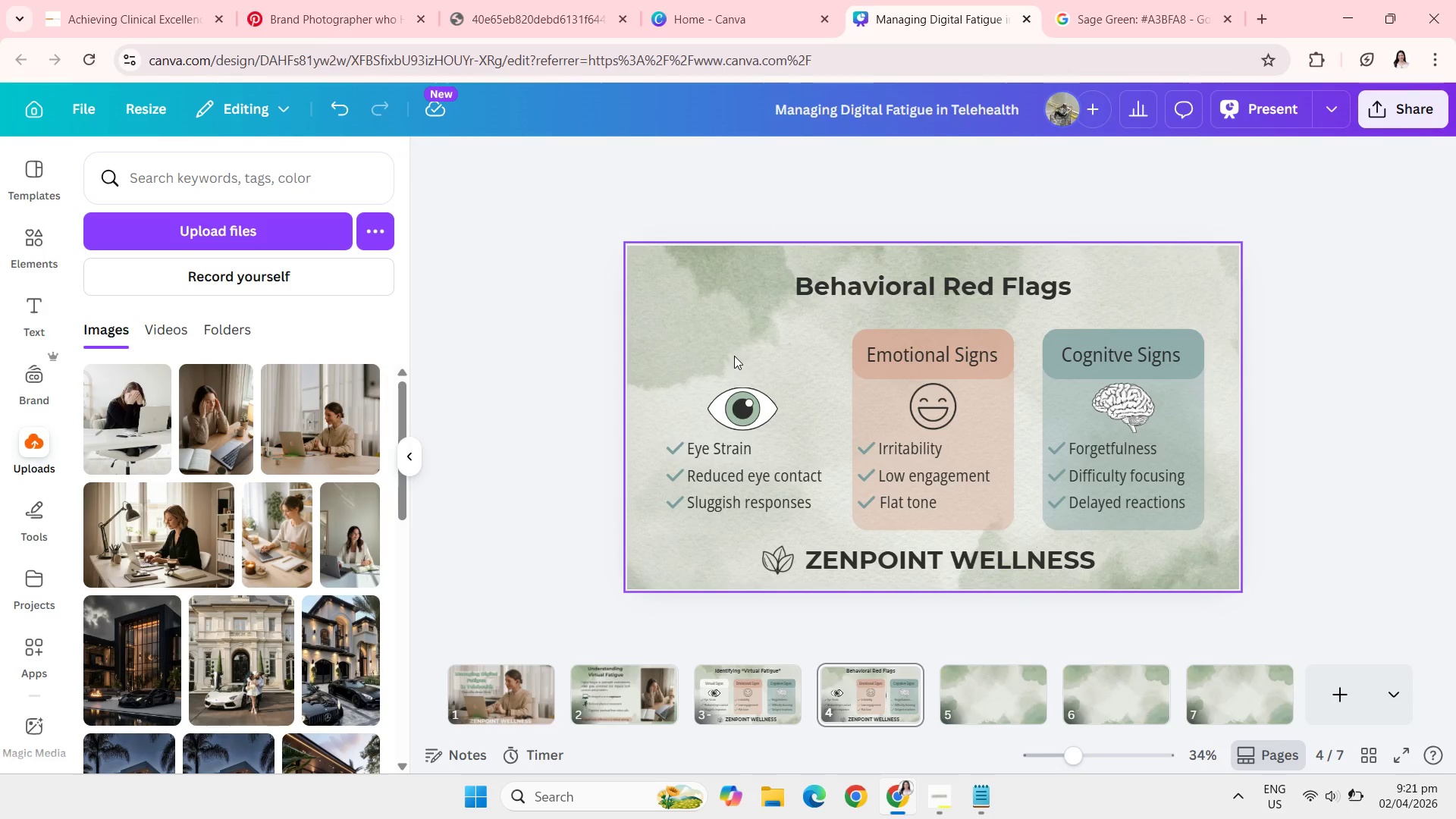 
key(Backspace)
 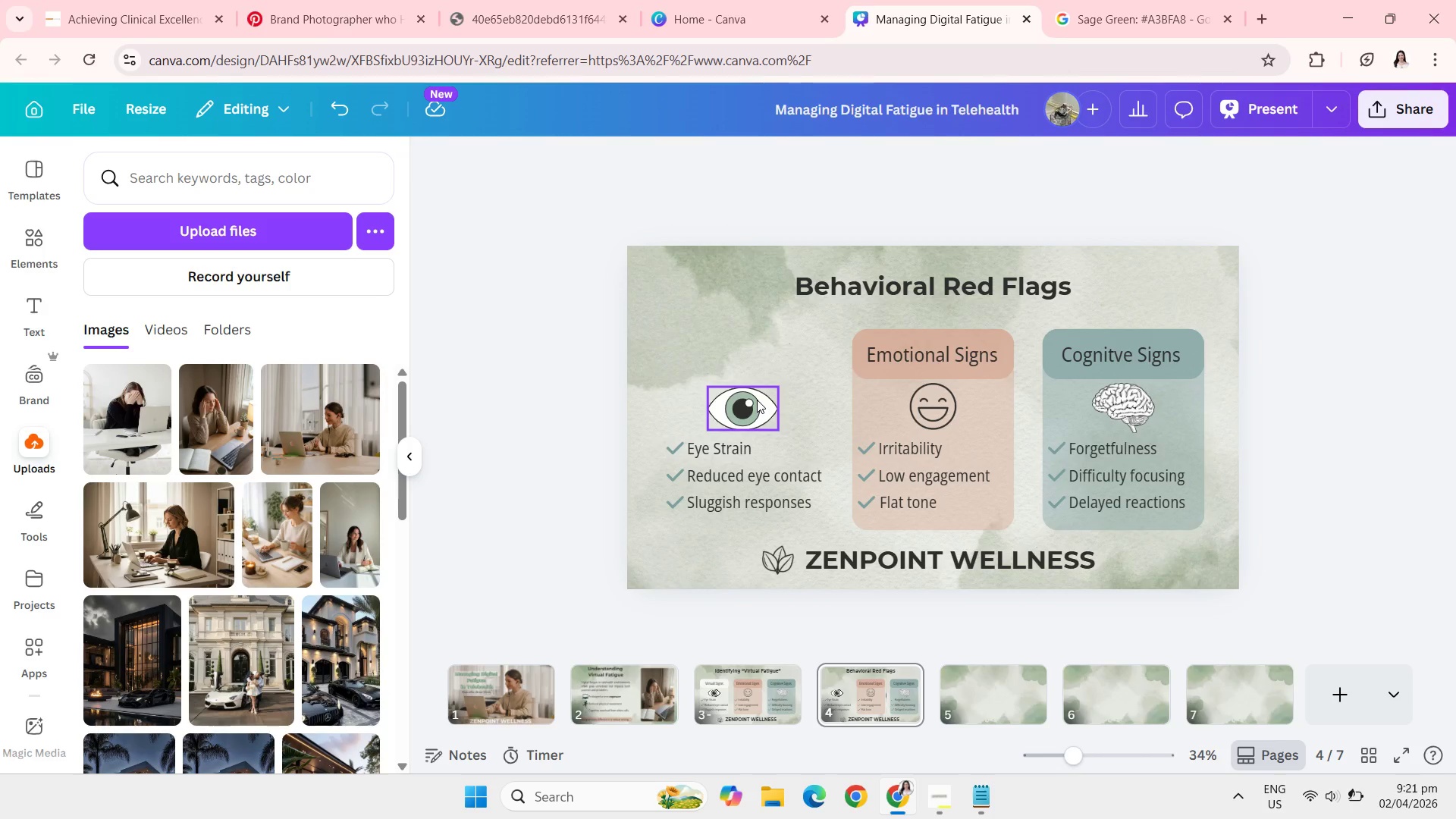 
left_click([757, 400])
 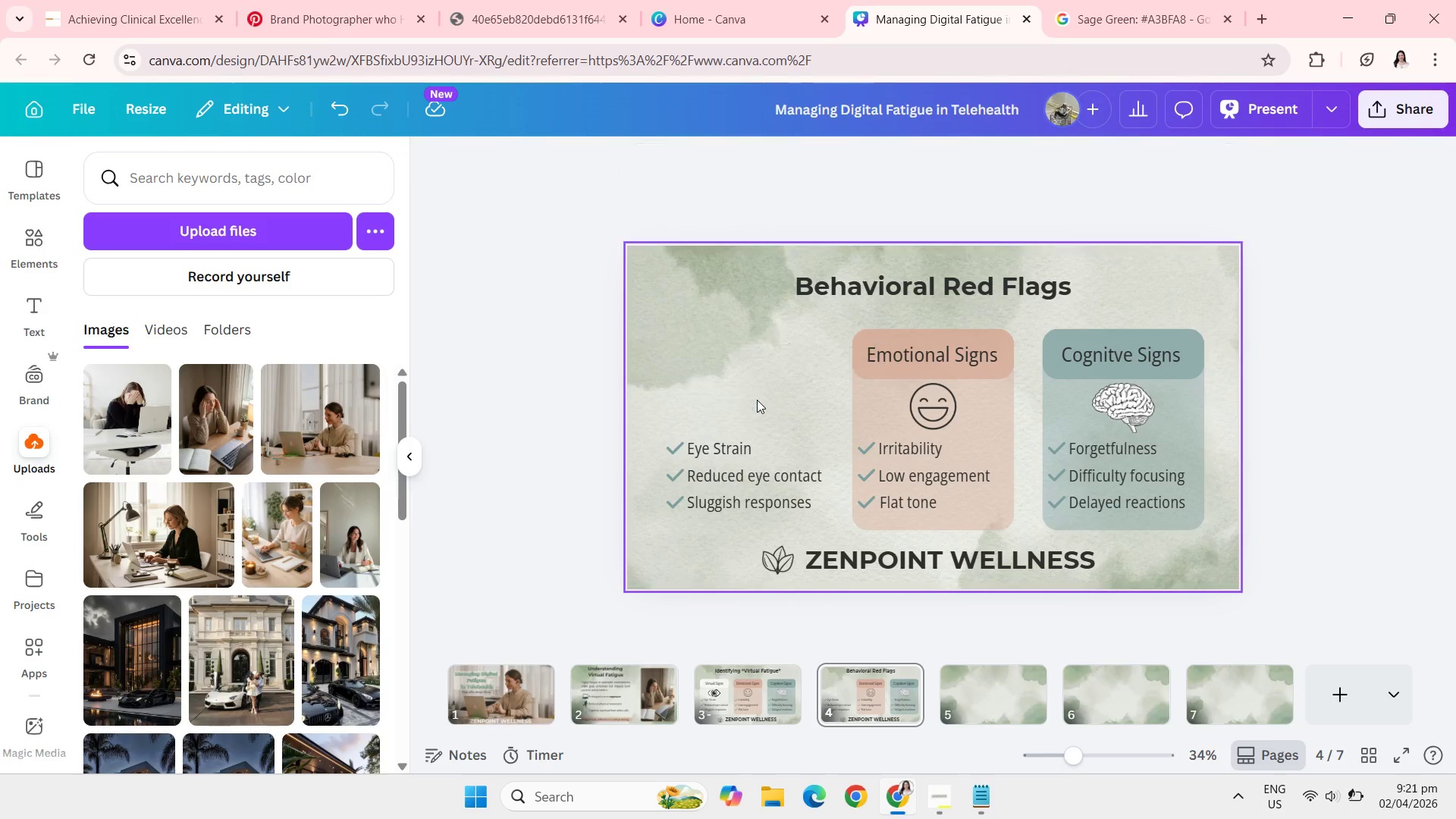 
key(Backspace)
 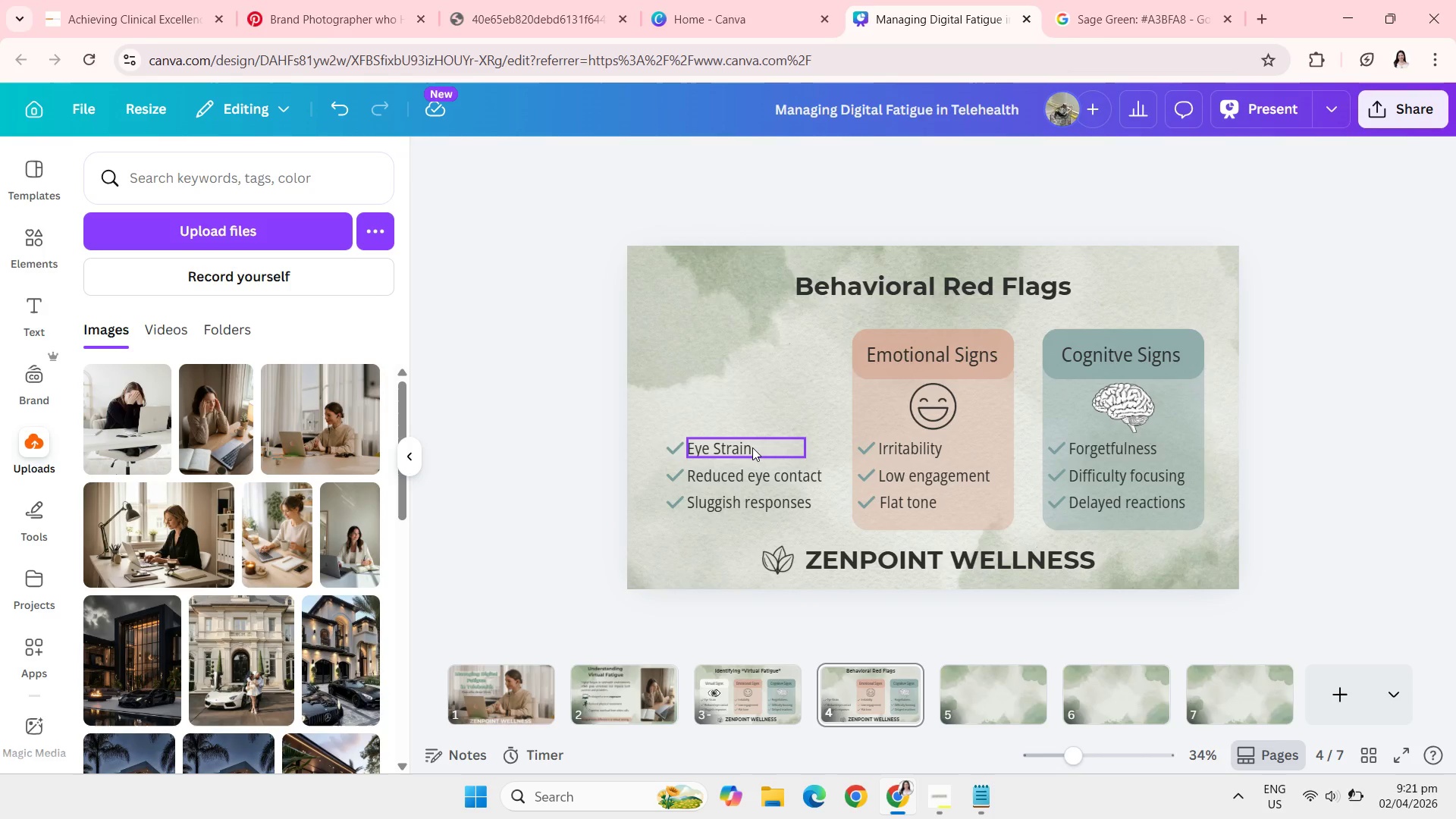 
left_click([752, 447])
 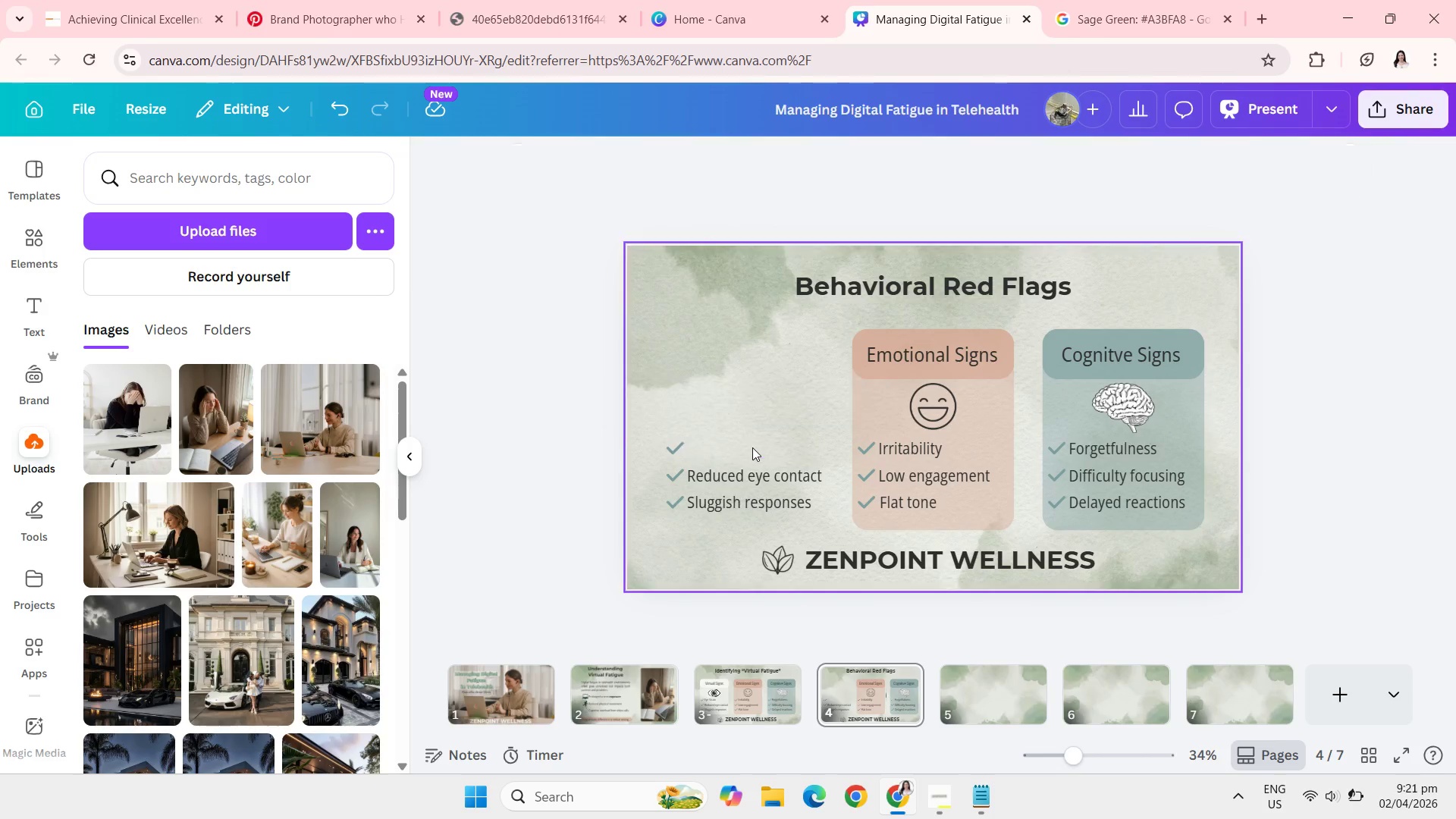 
key(Backspace)
 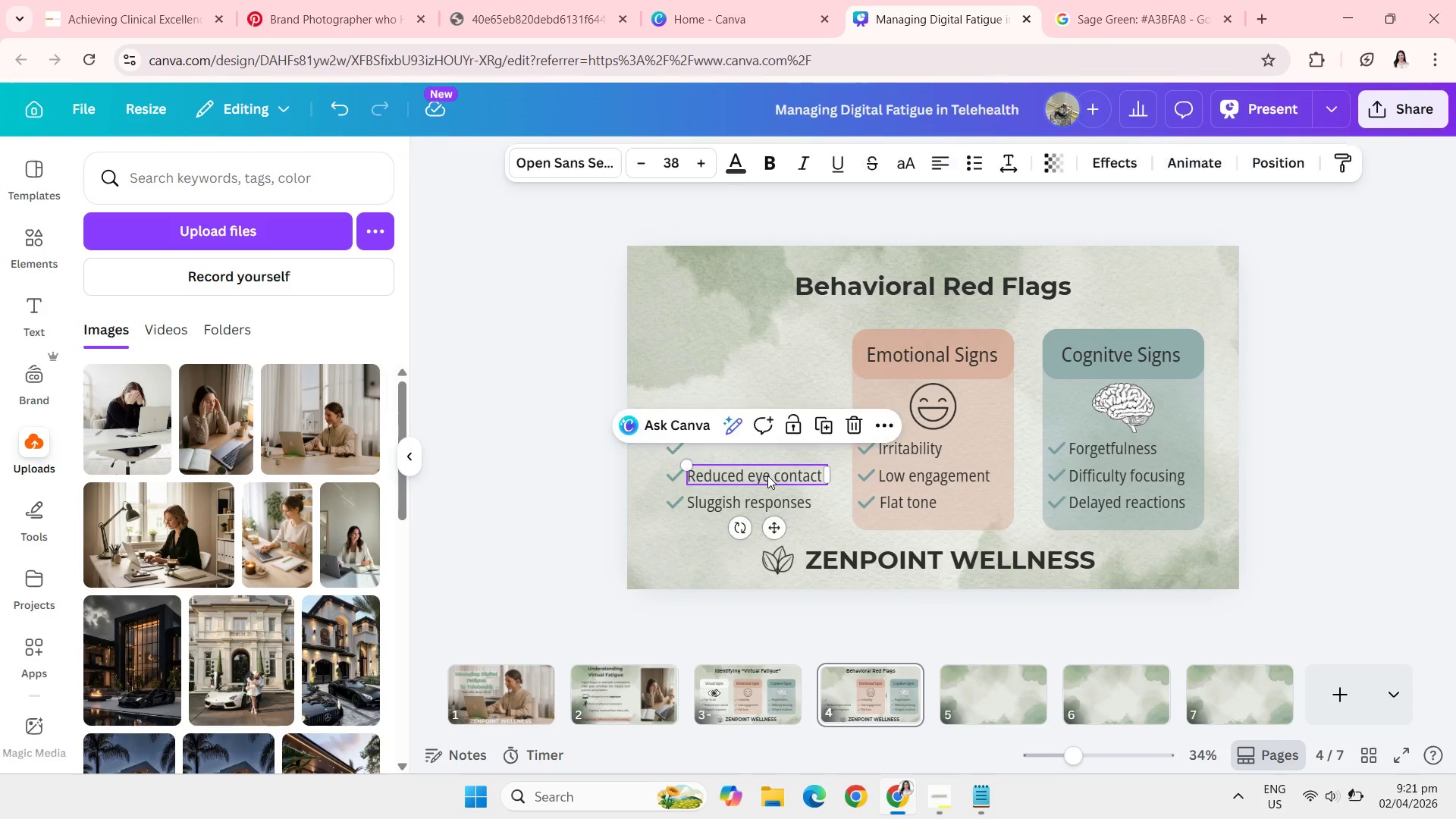 
left_click_drag(start_coordinate=[767, 475], to_coordinate=[759, 475])
 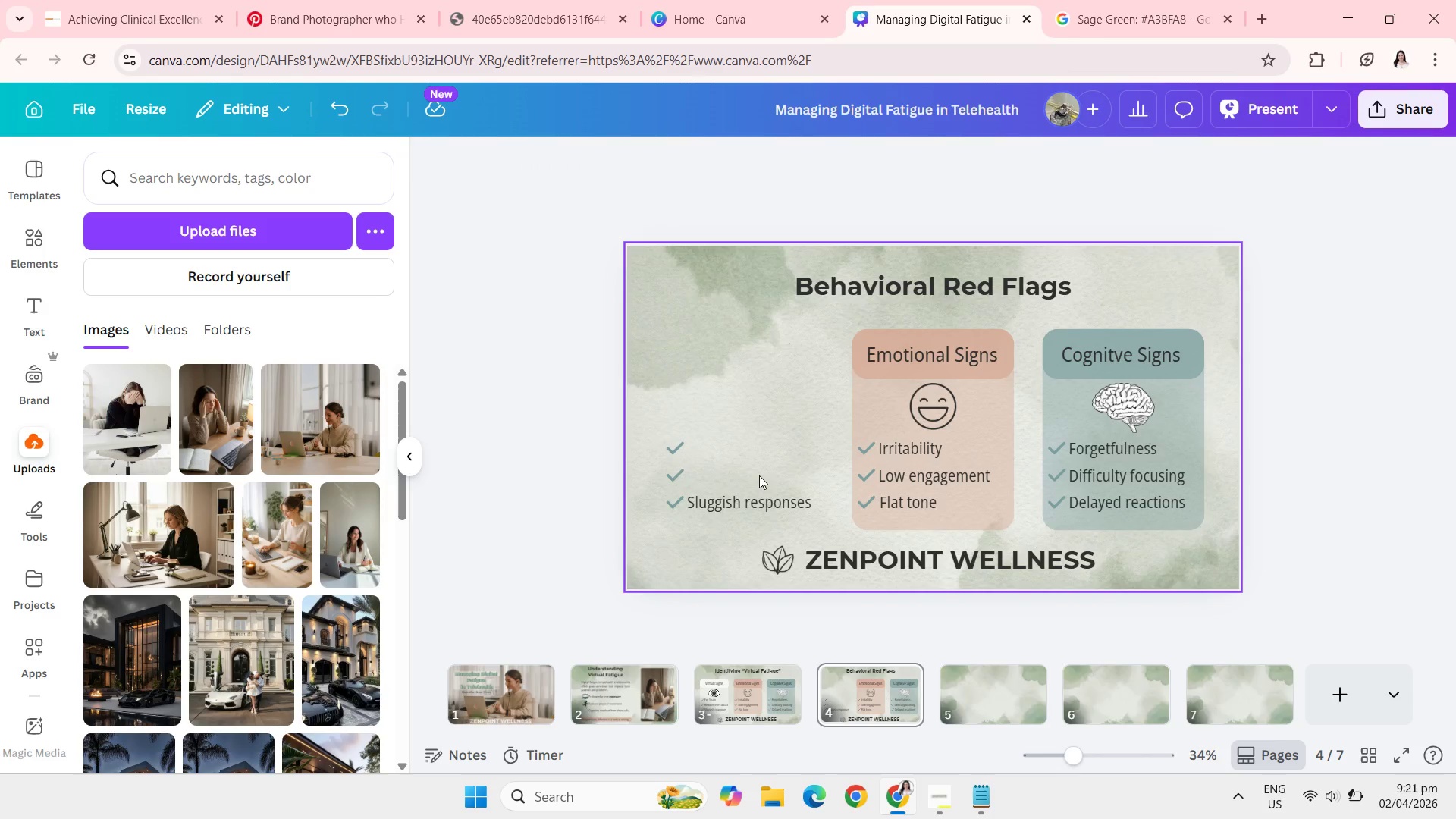 
key(Backspace)
 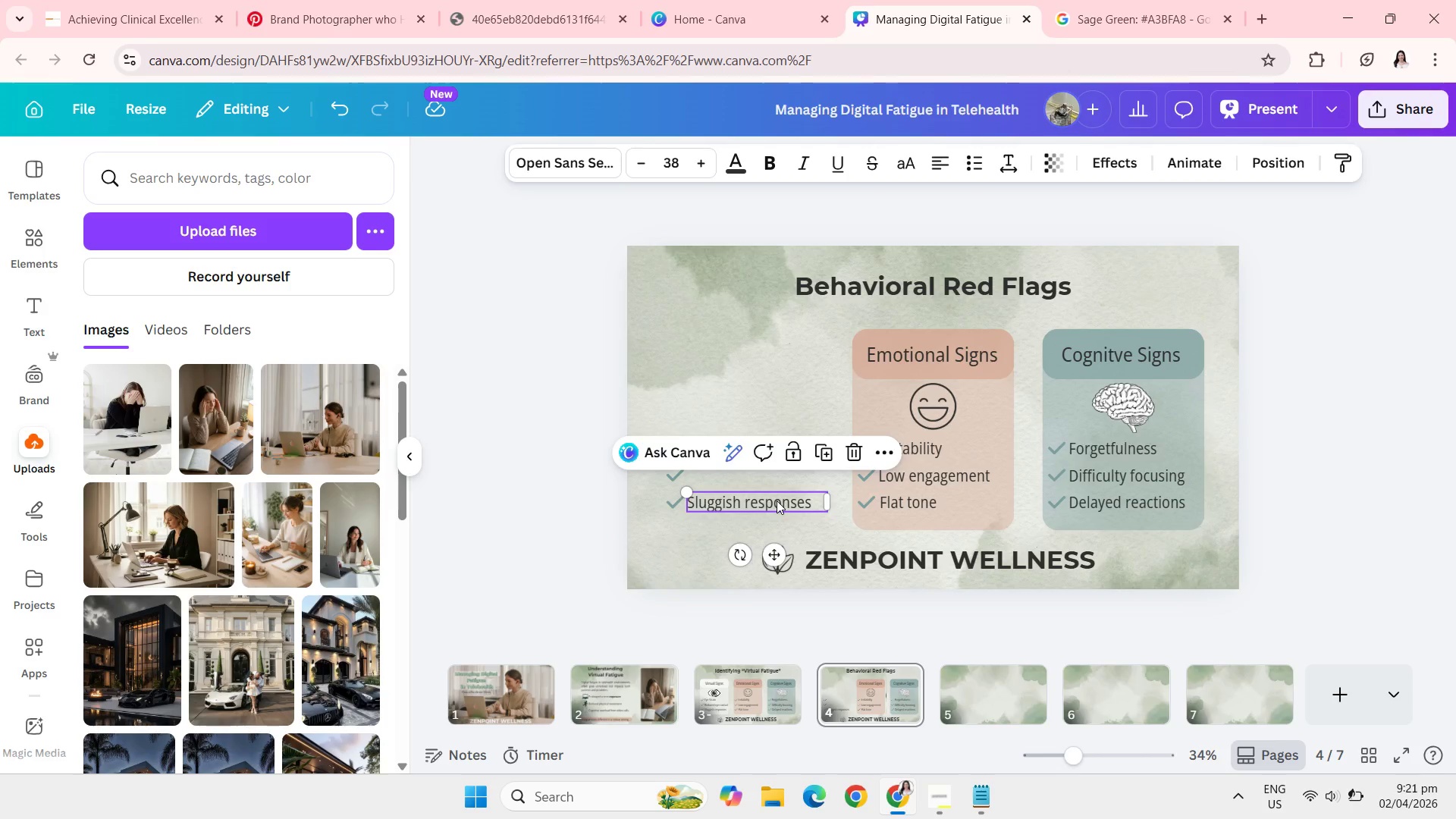 
key(Backspace)
 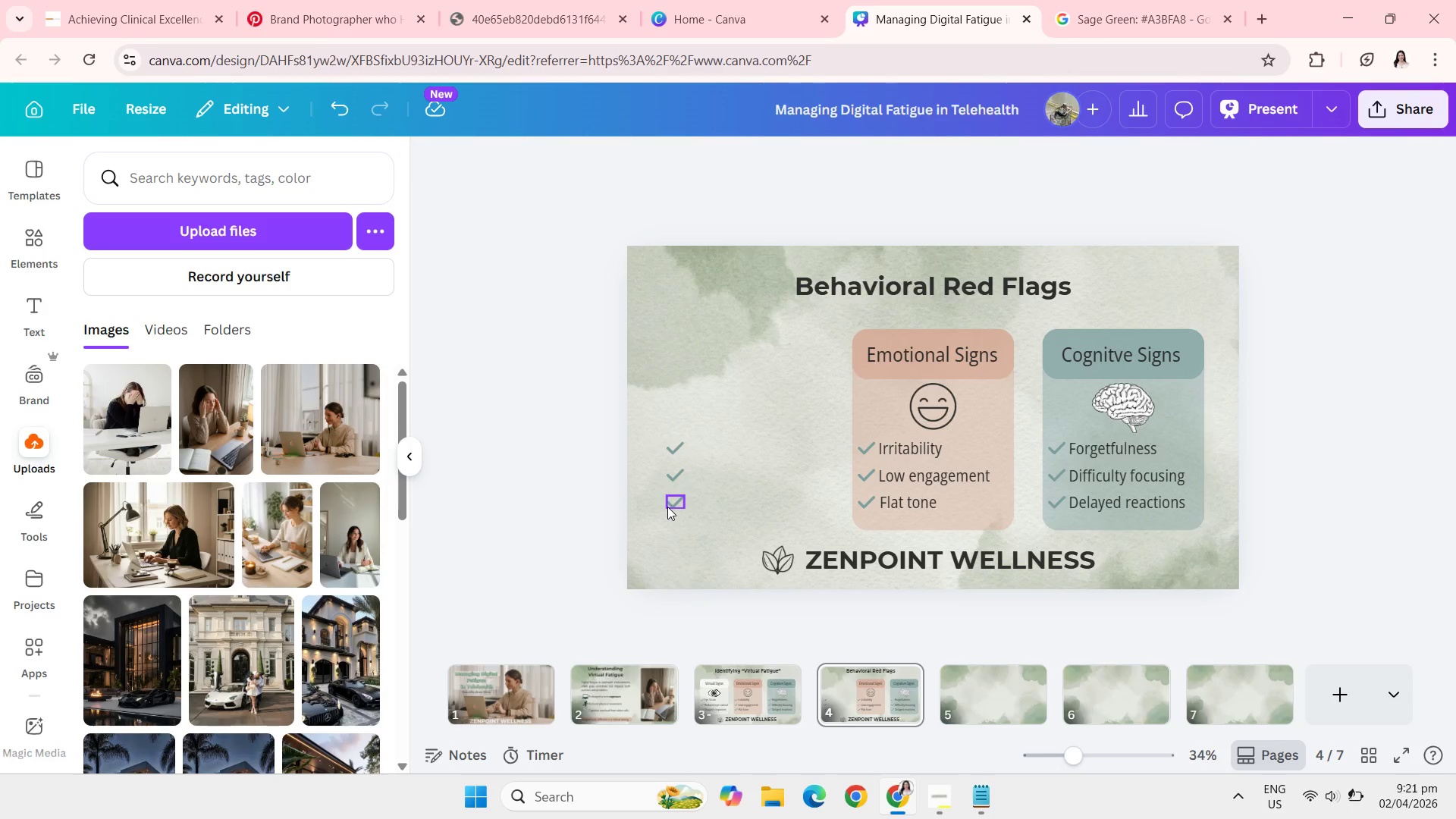 
left_click([667, 507])
 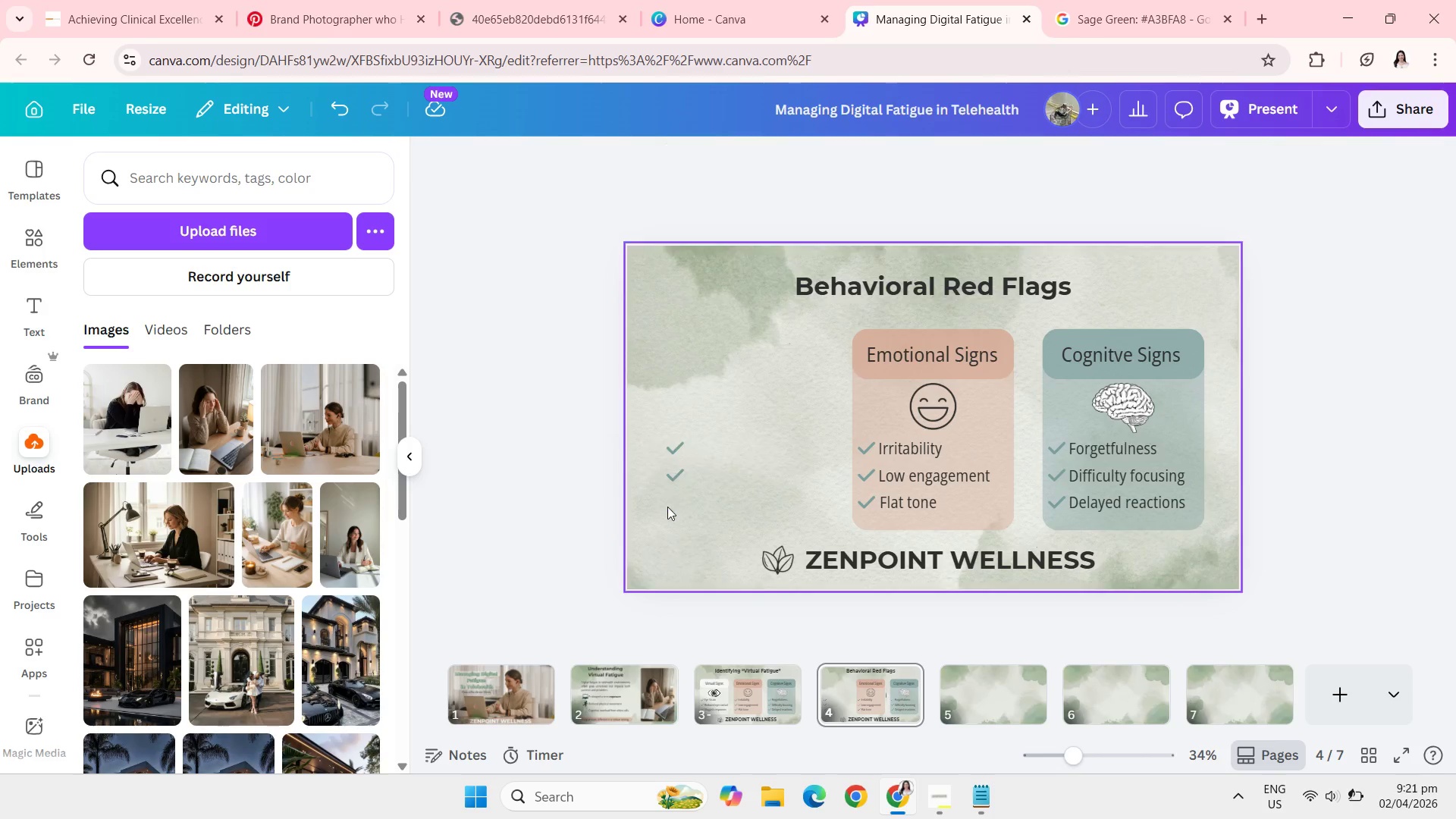 
key(Backspace)
 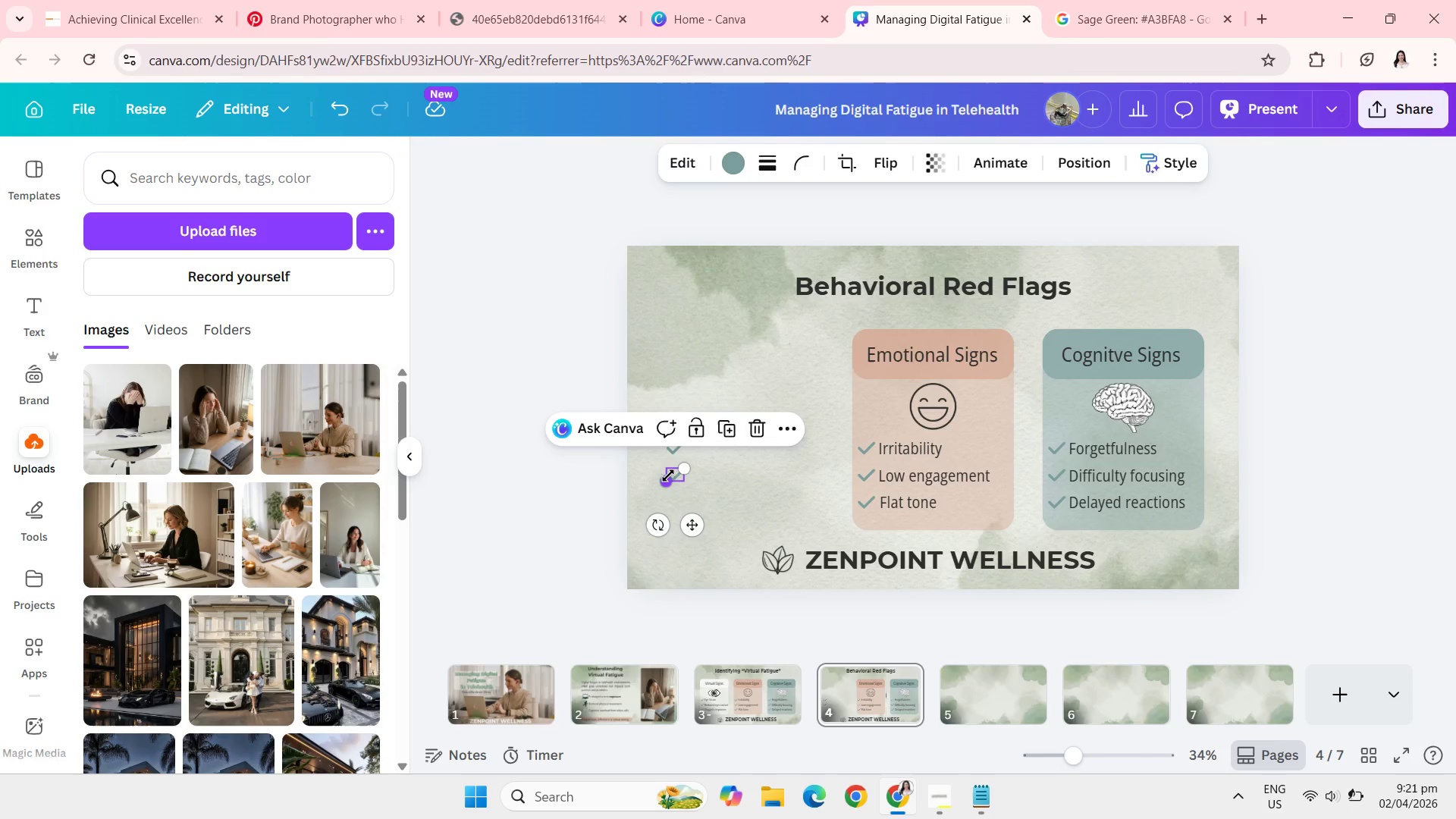 
key(Backspace)
 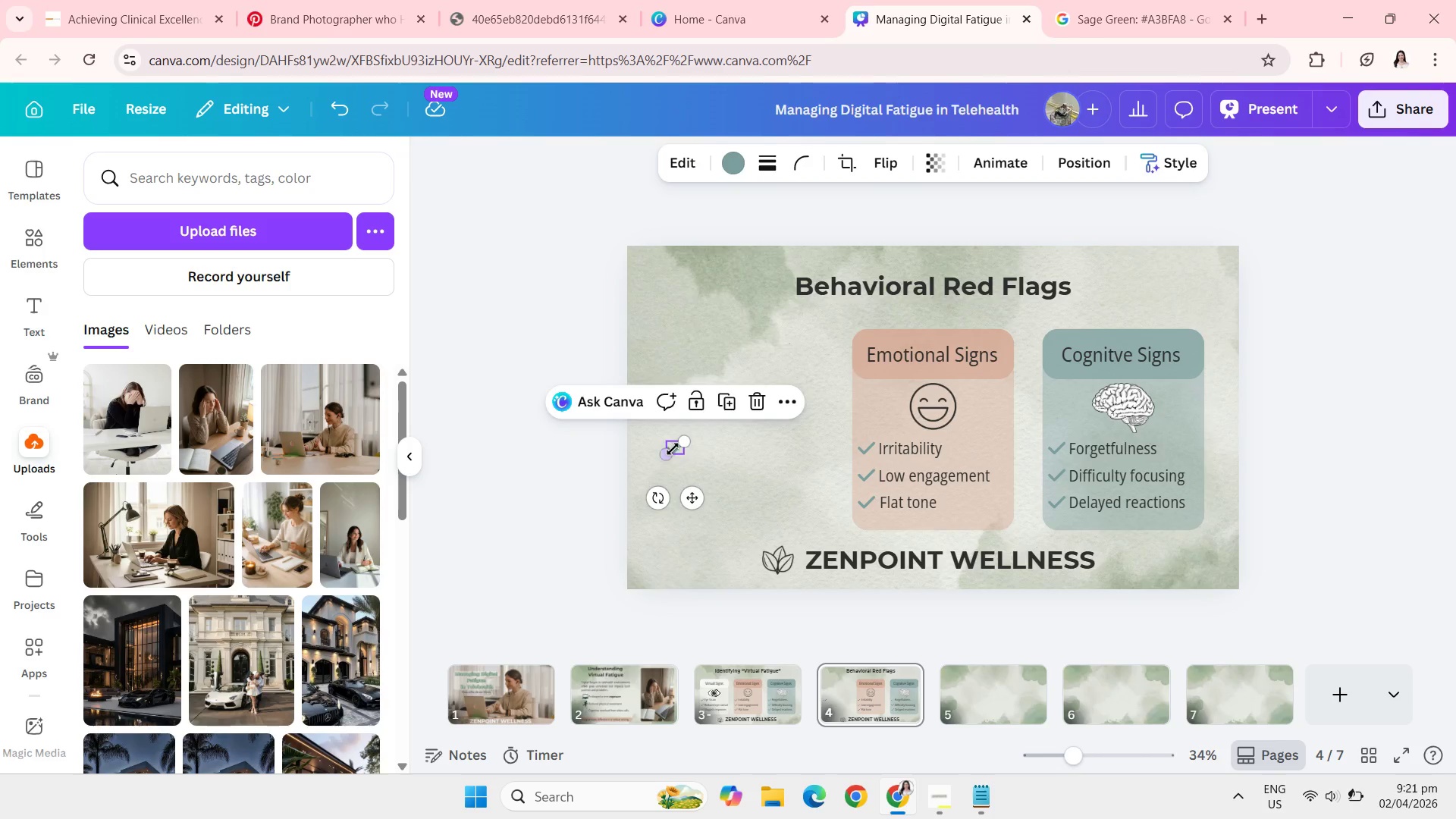 
key(Backspace)
 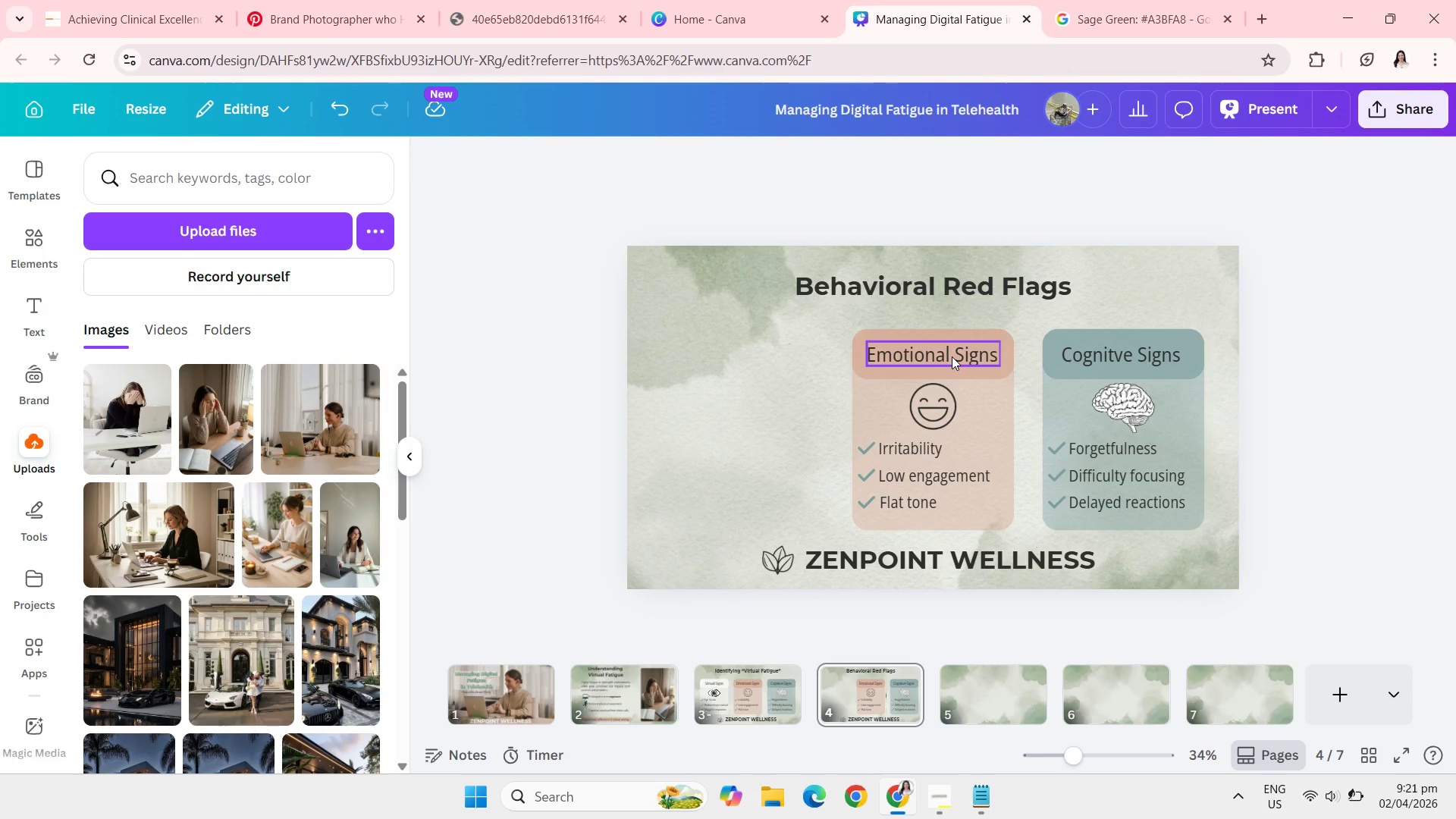 
left_click_drag(start_coordinate=[952, 356], to_coordinate=[947, 356])
 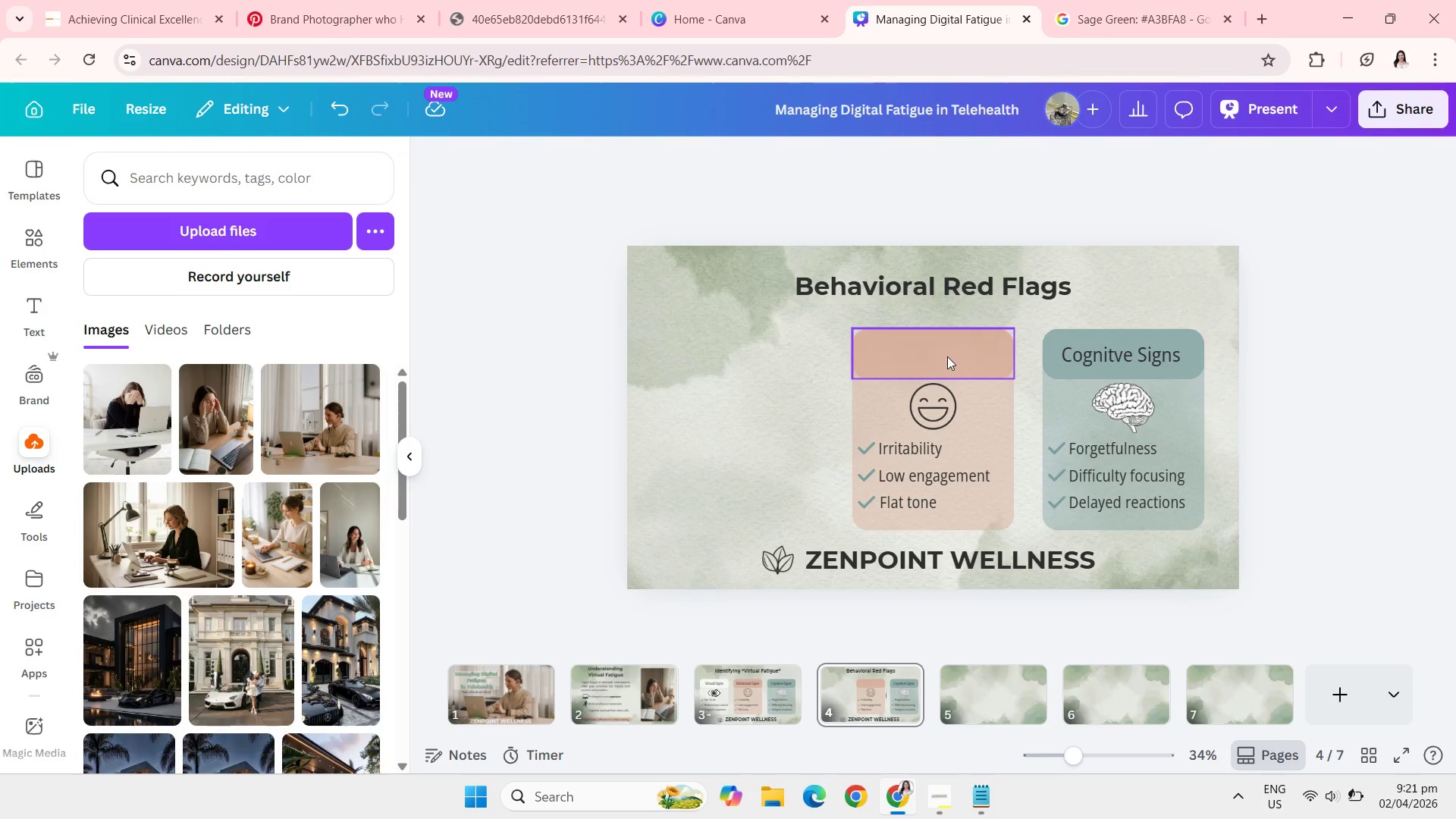 
key(Backspace)
 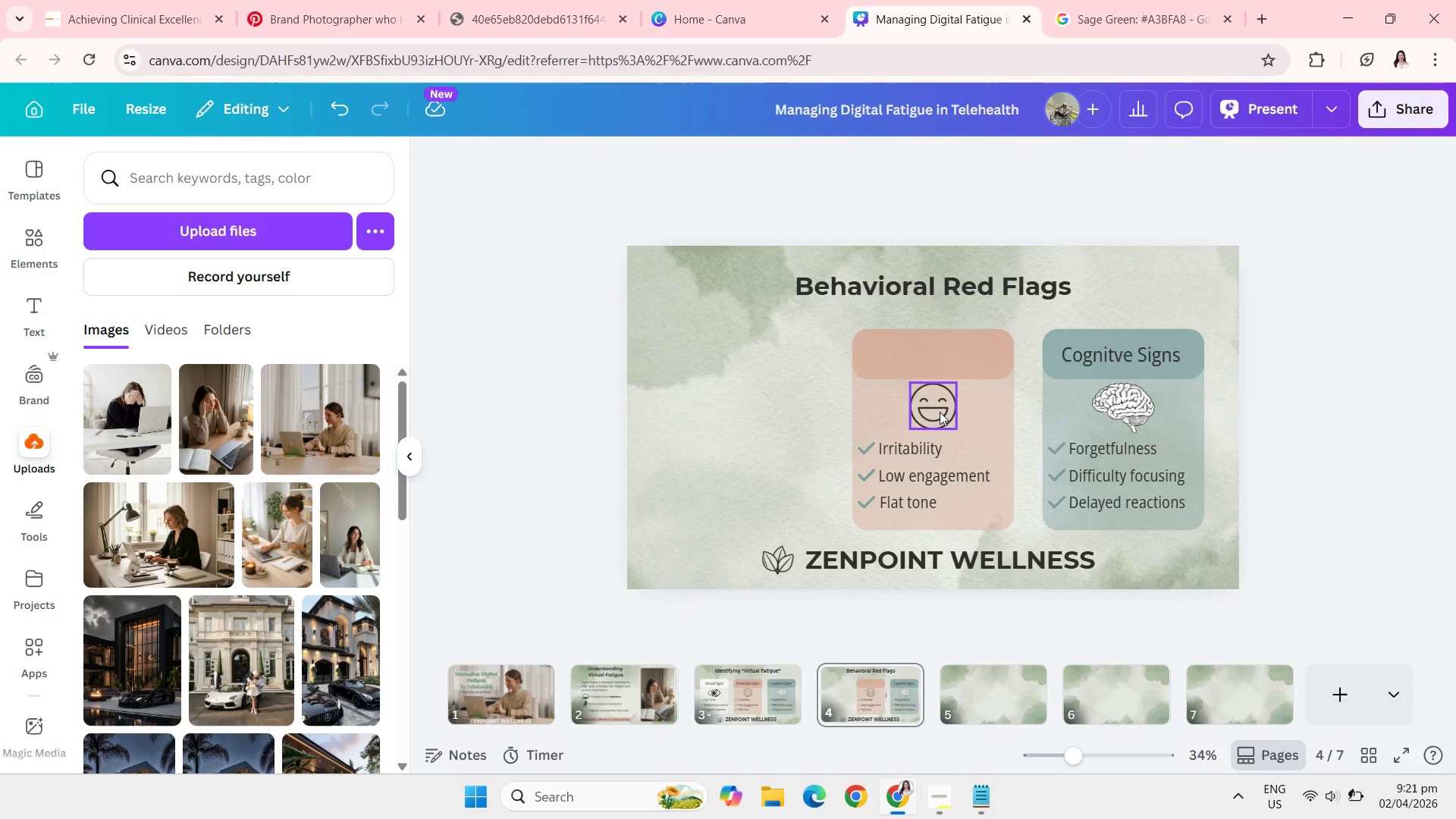 
left_click([940, 412])
 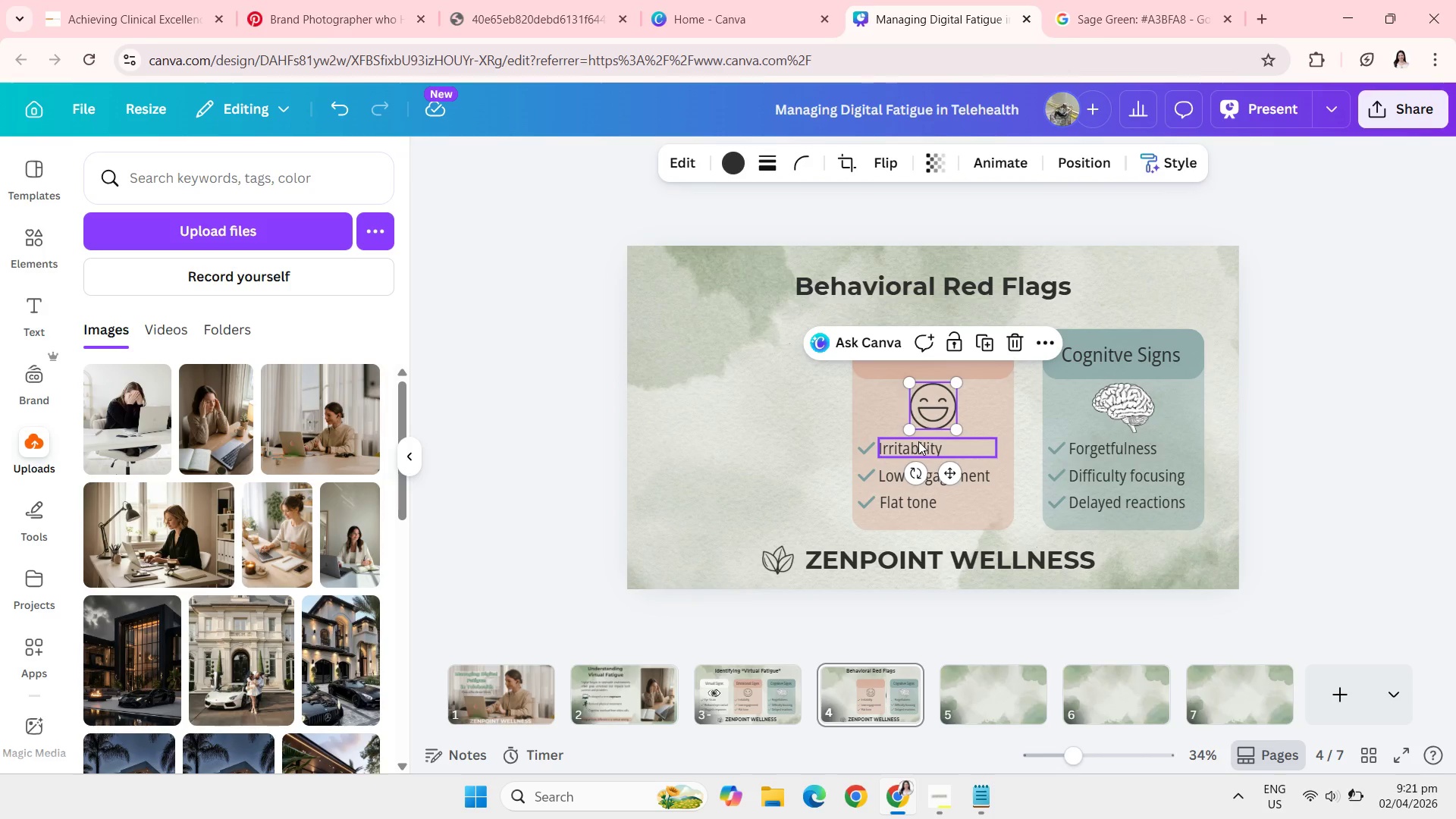 
key(Backspace)
 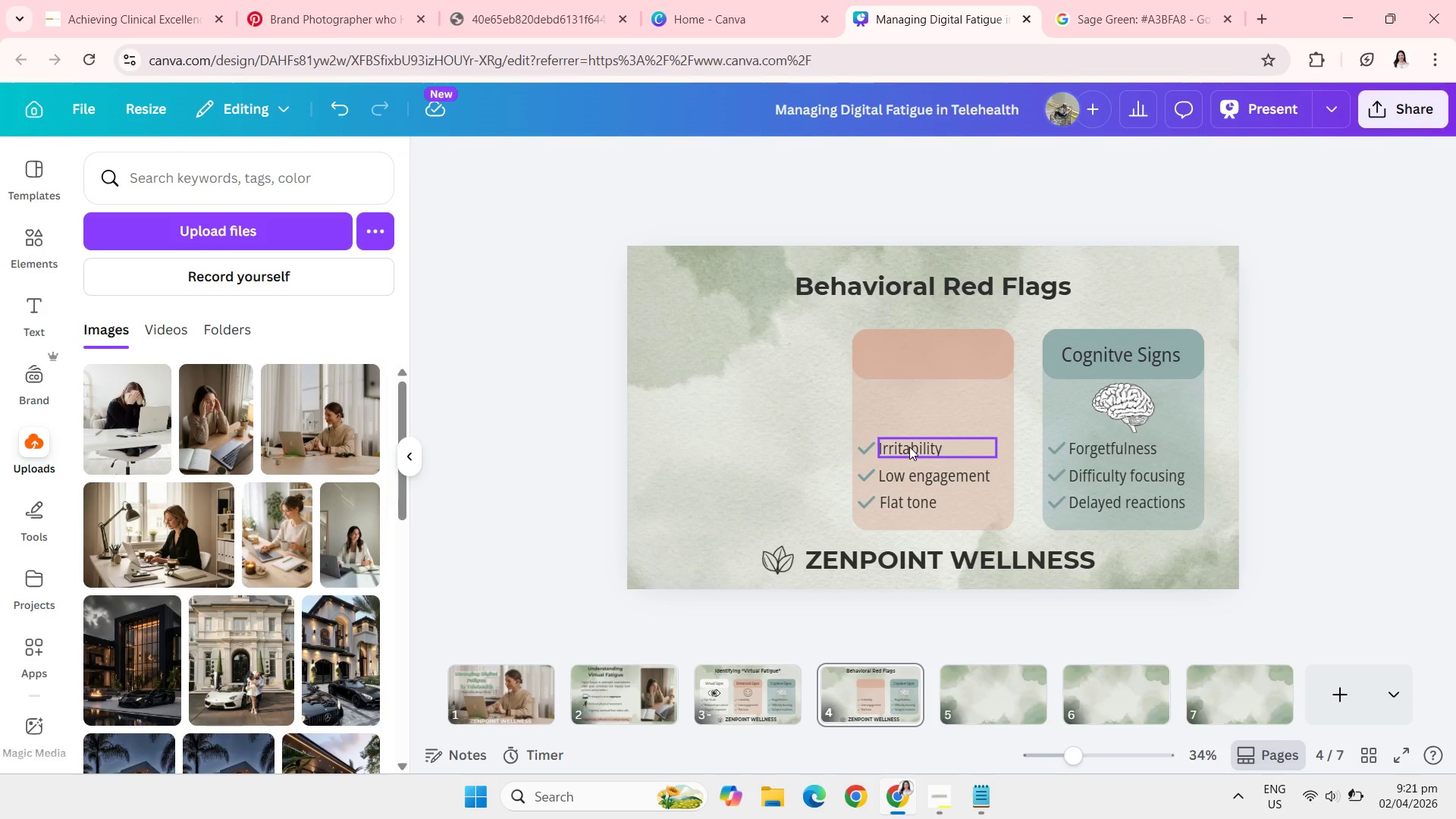 
left_click([909, 447])
 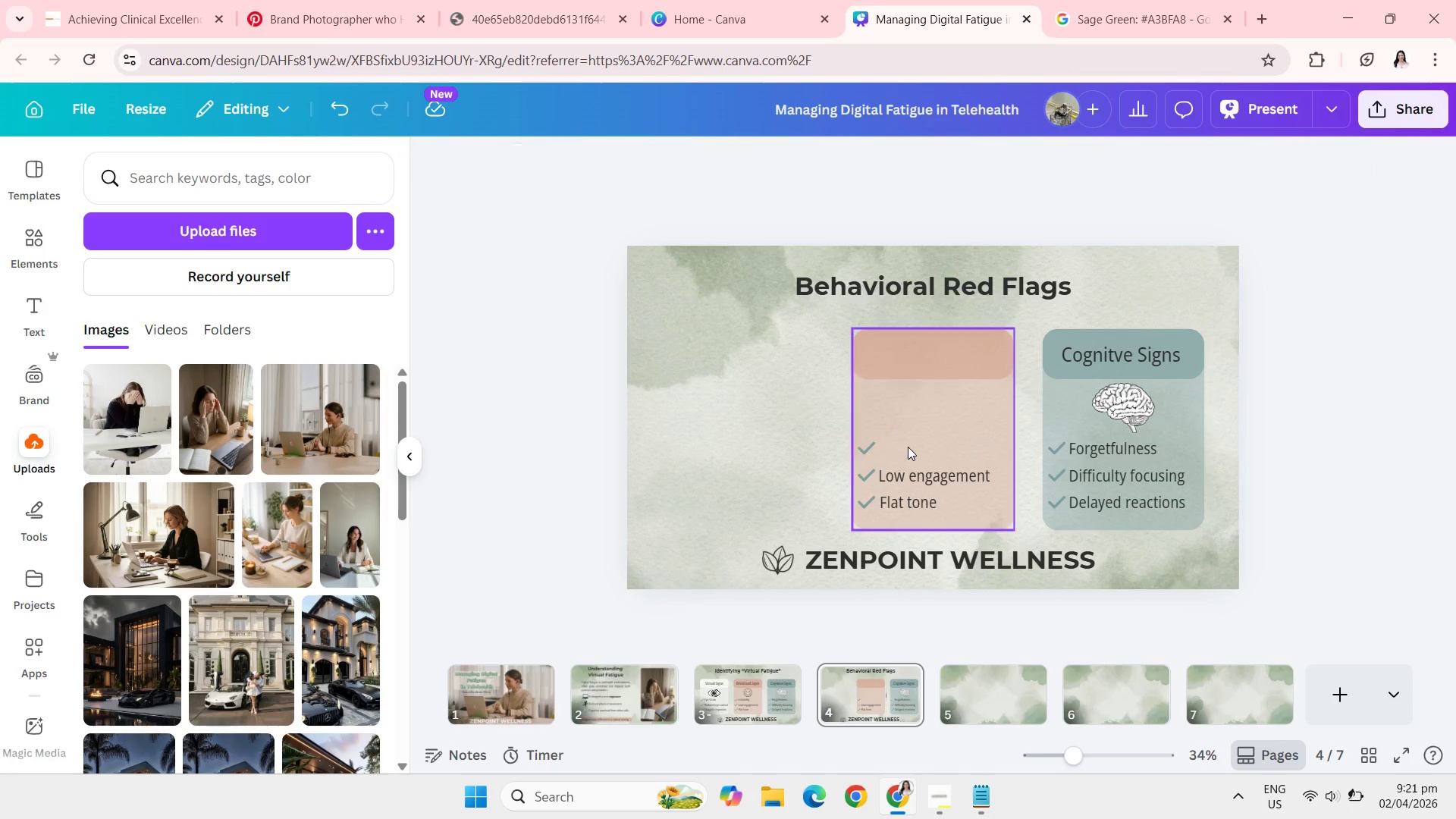 
key(Backspace)
 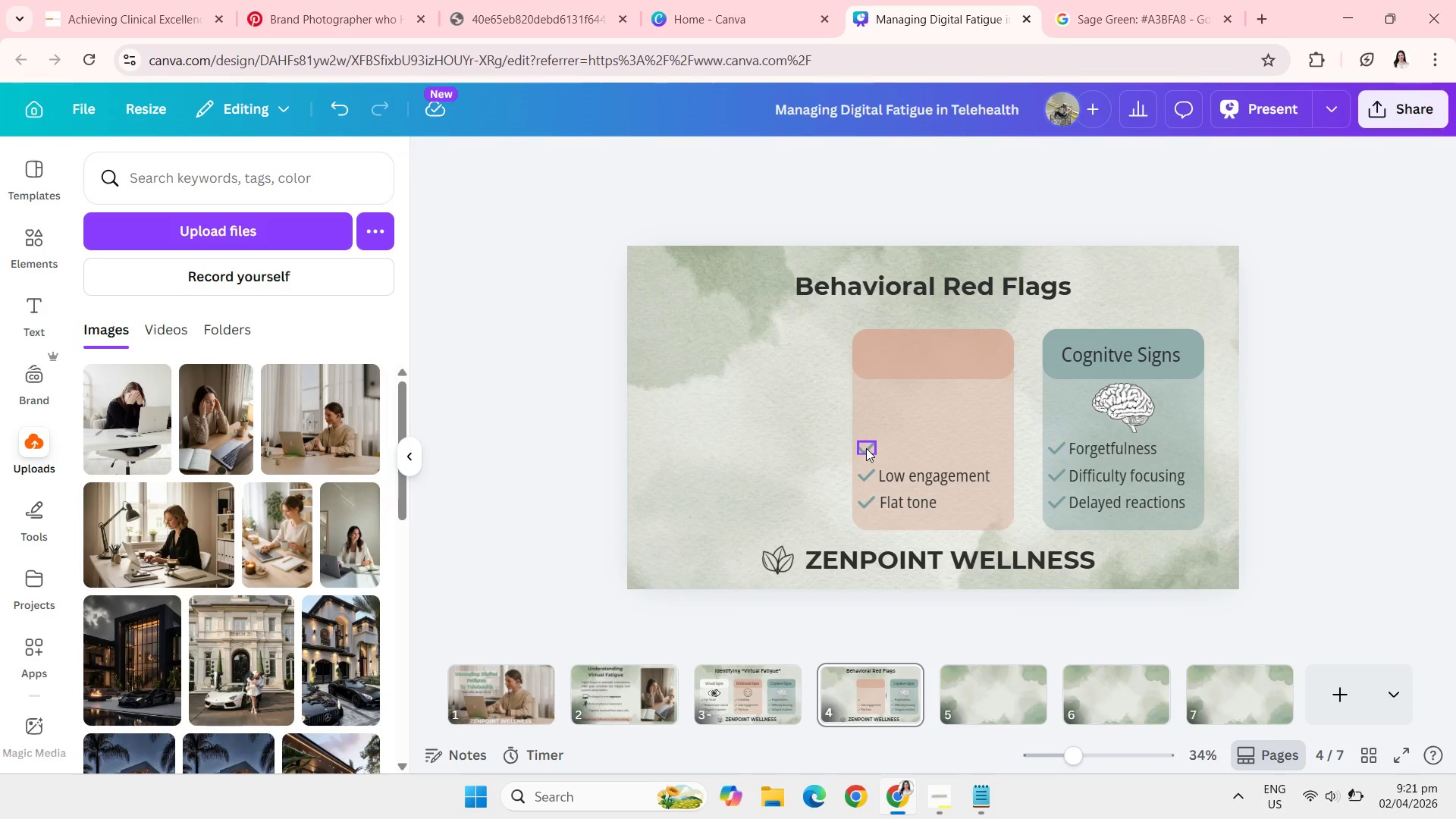 
left_click([866, 448])
 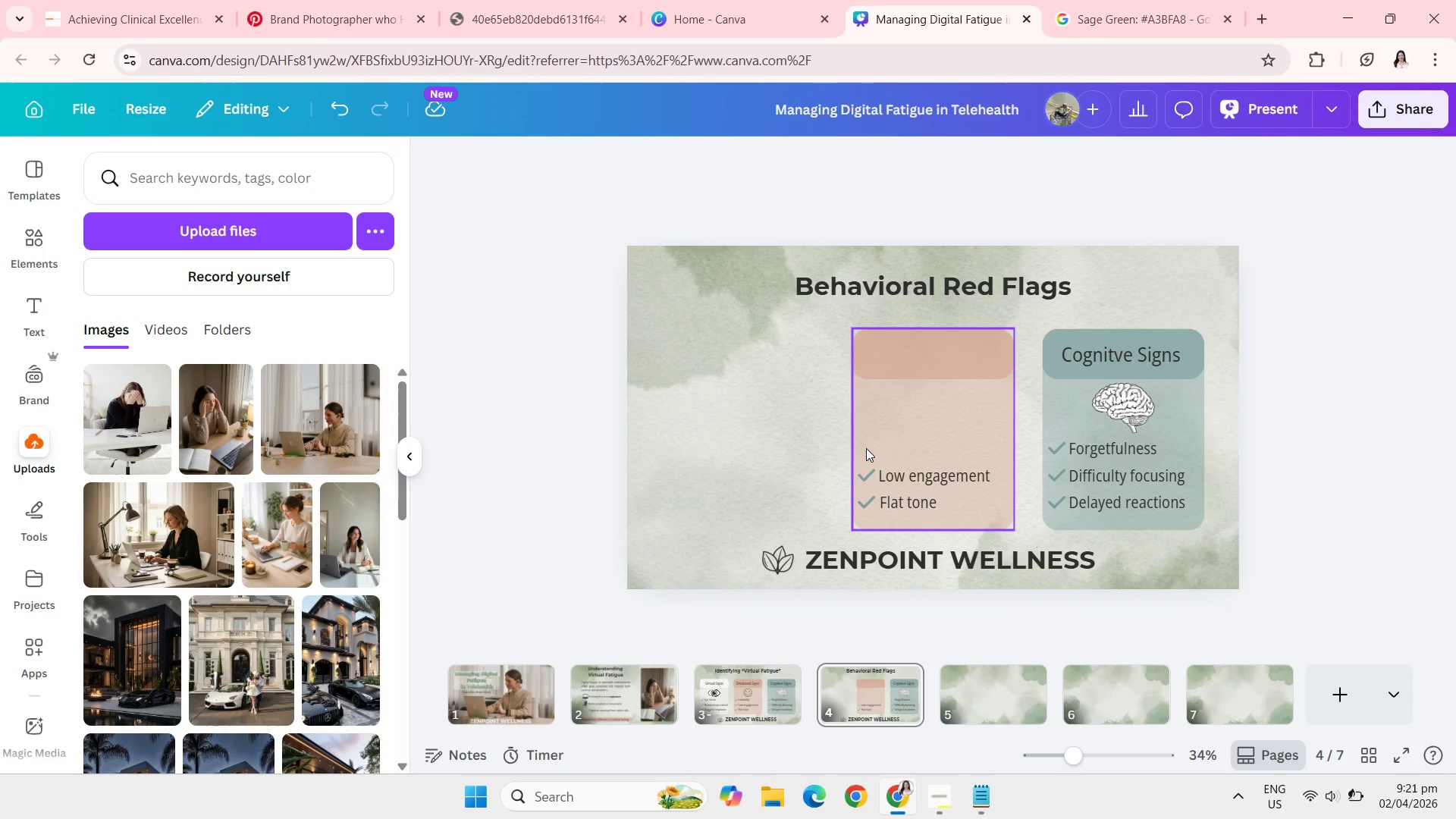 
key(Backspace)
 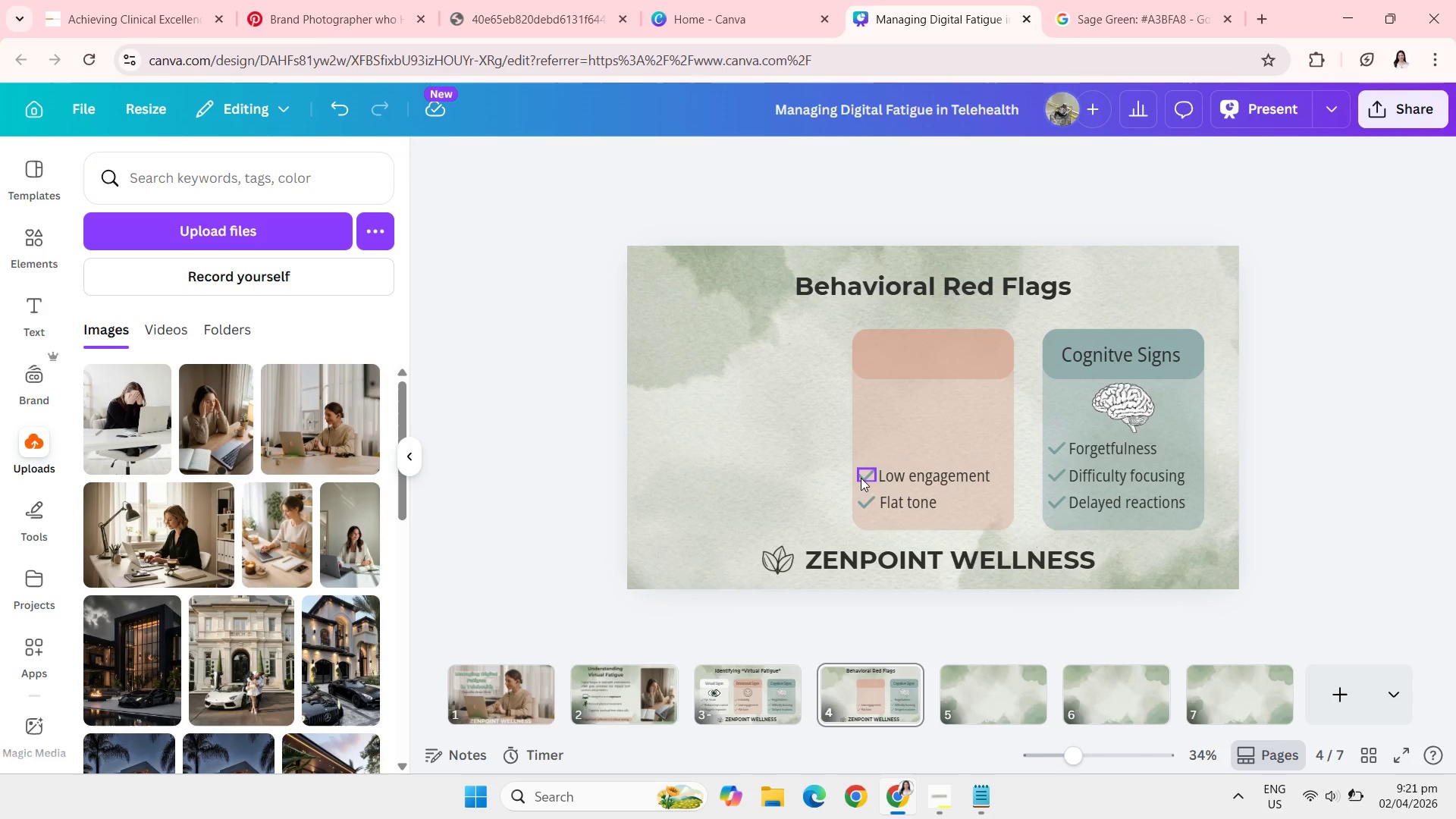 
left_click([861, 478])
 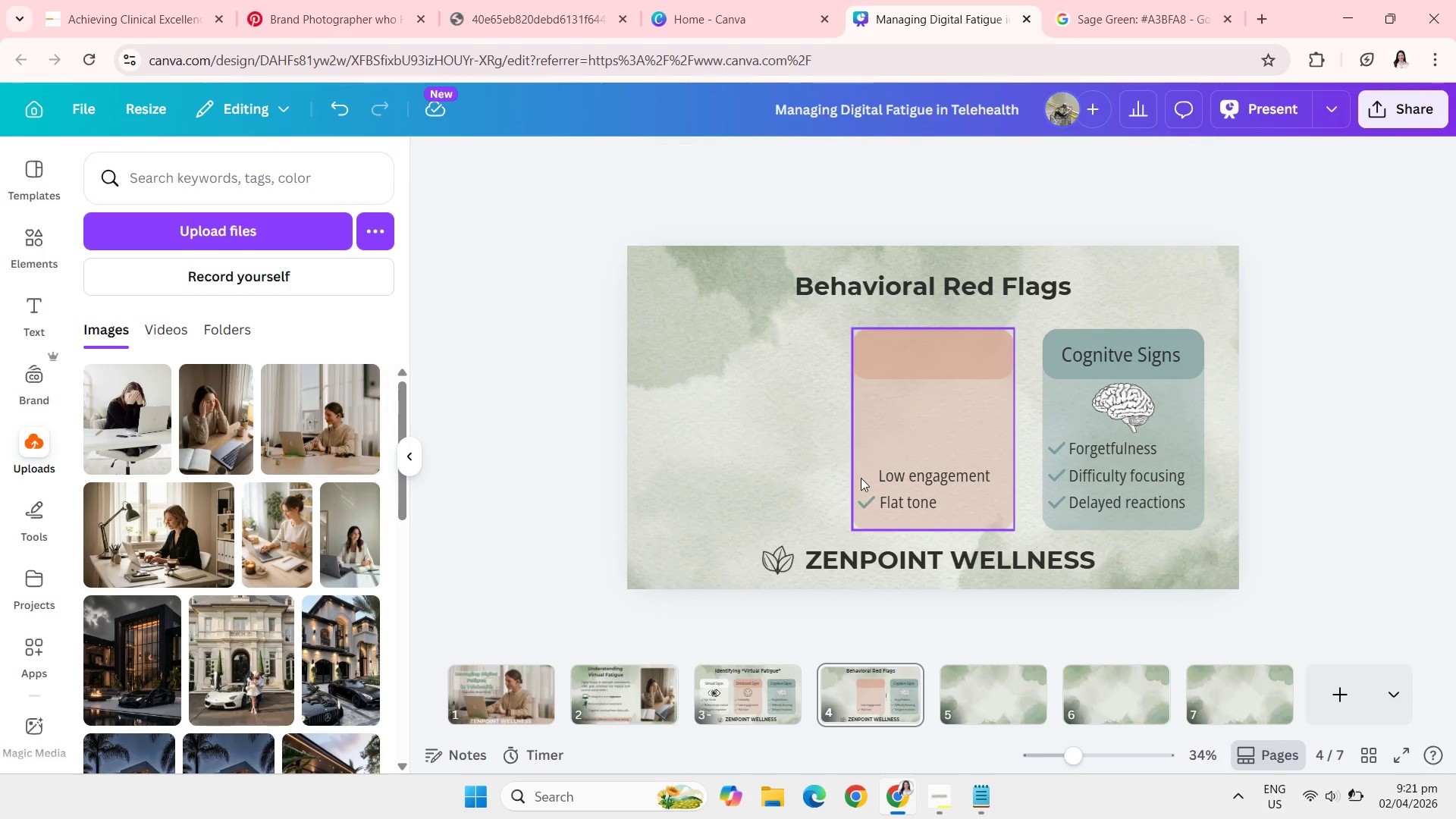 
key(Backspace)
 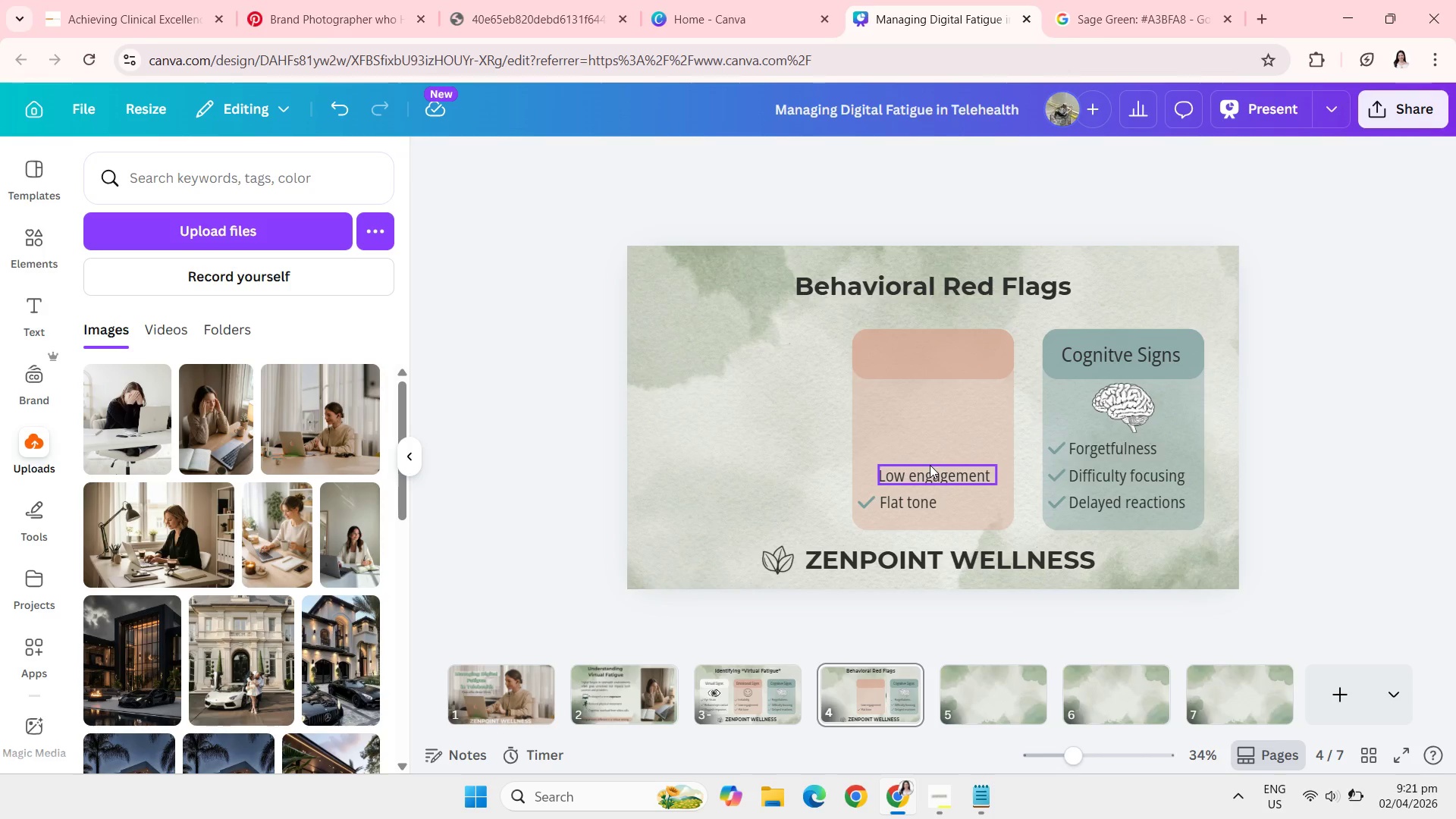 
left_click([930, 465])
 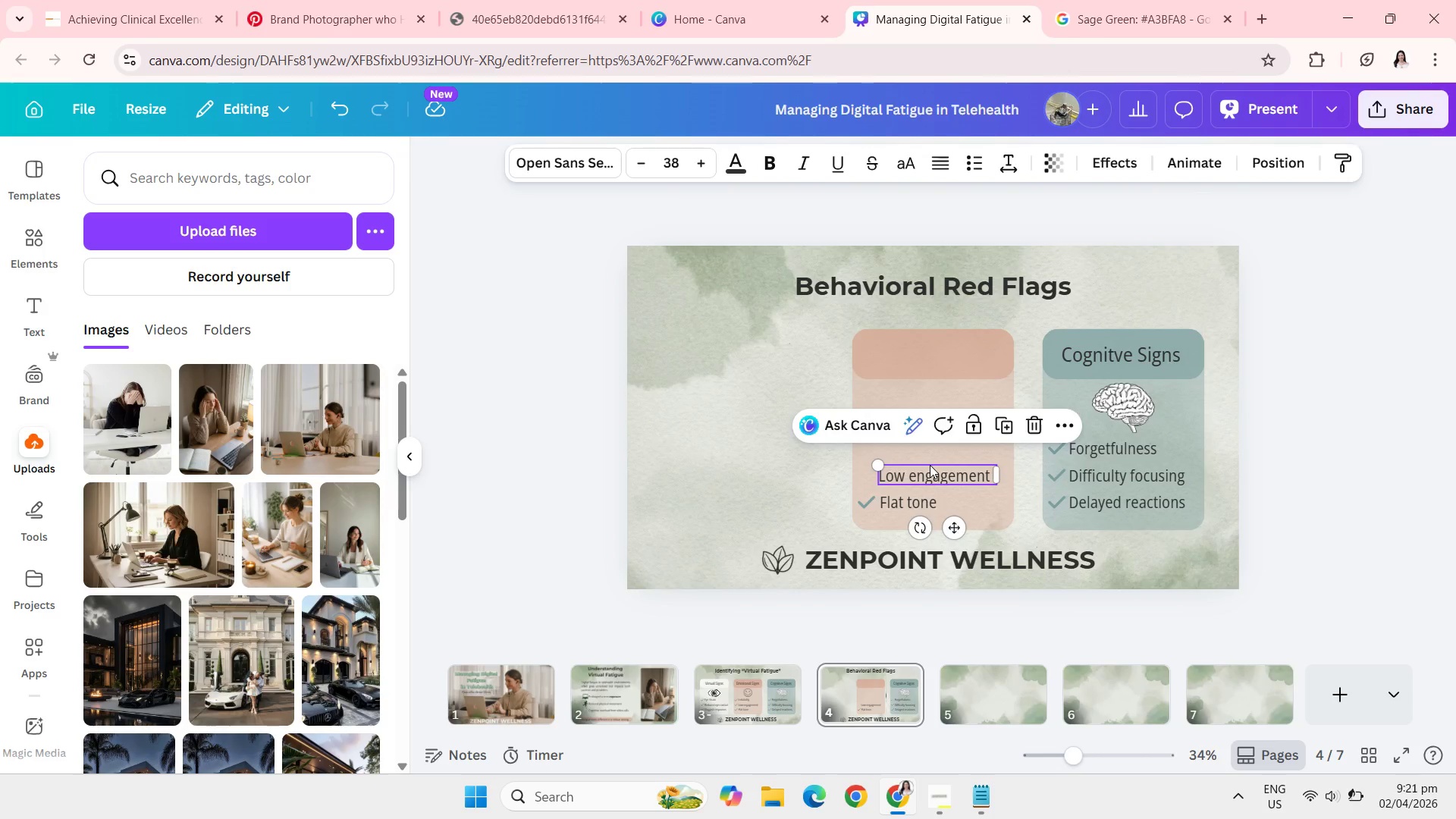 
key(Backspace)
 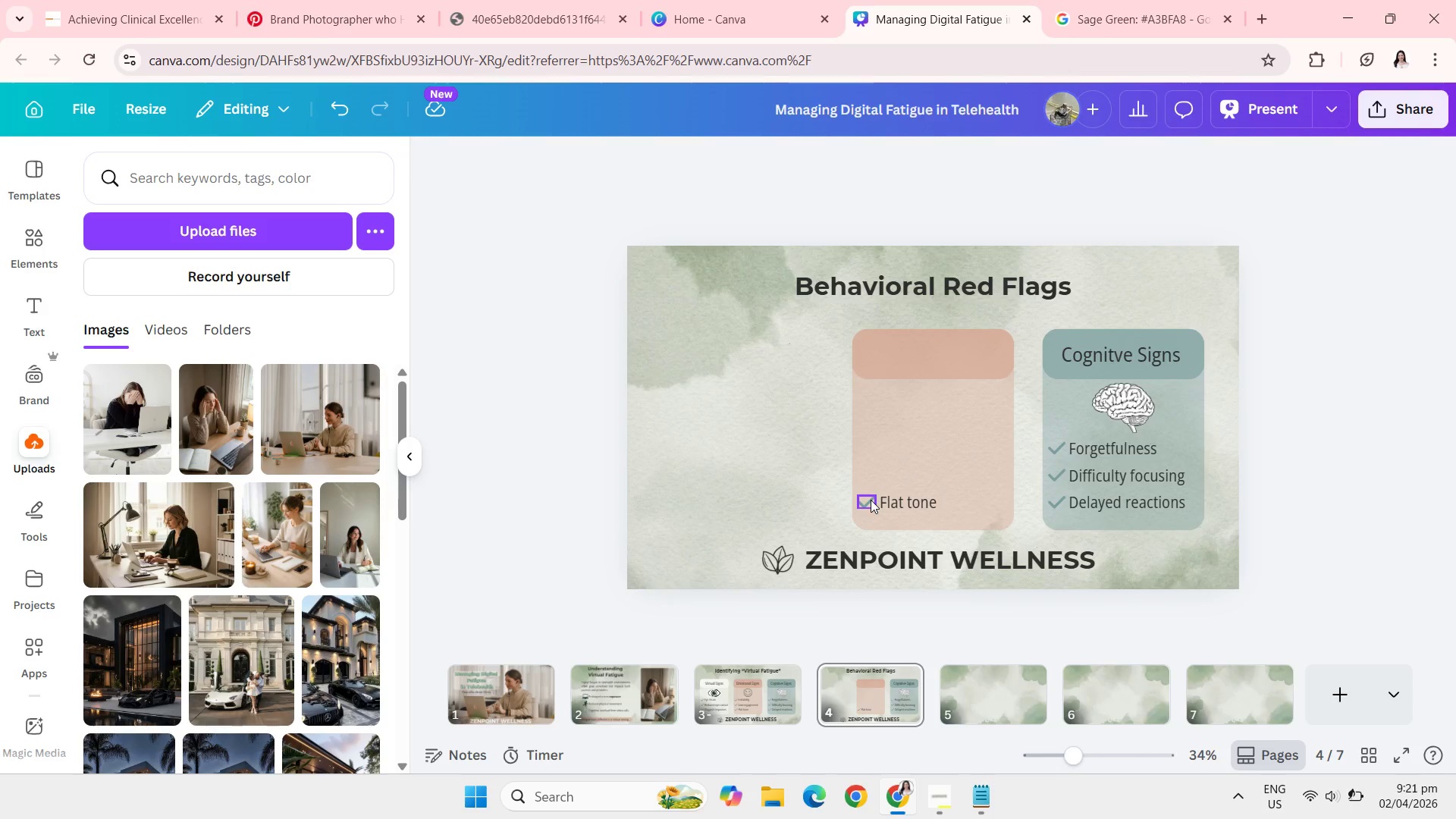 
left_click([871, 500])
 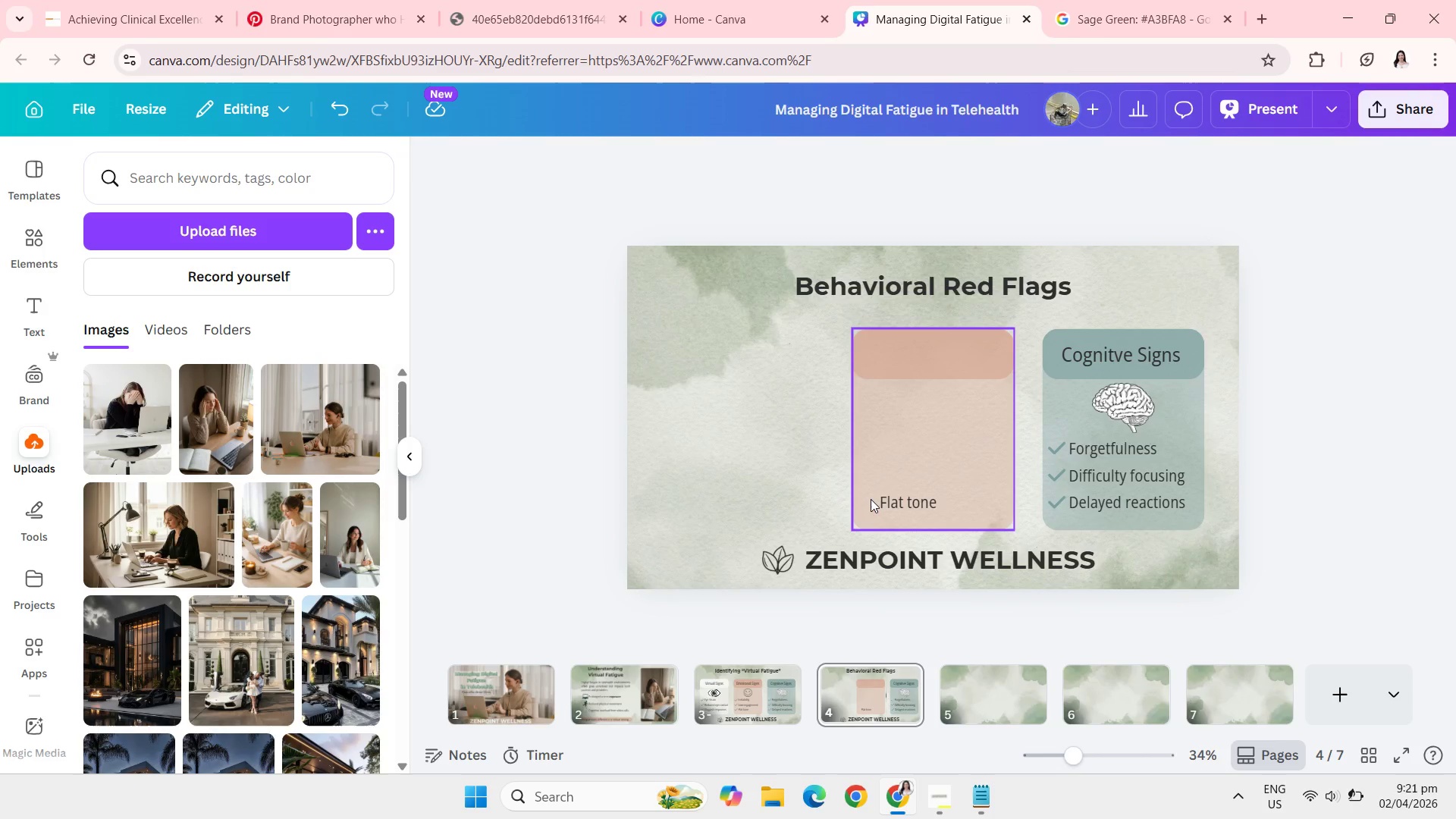 
key(Backspace)
 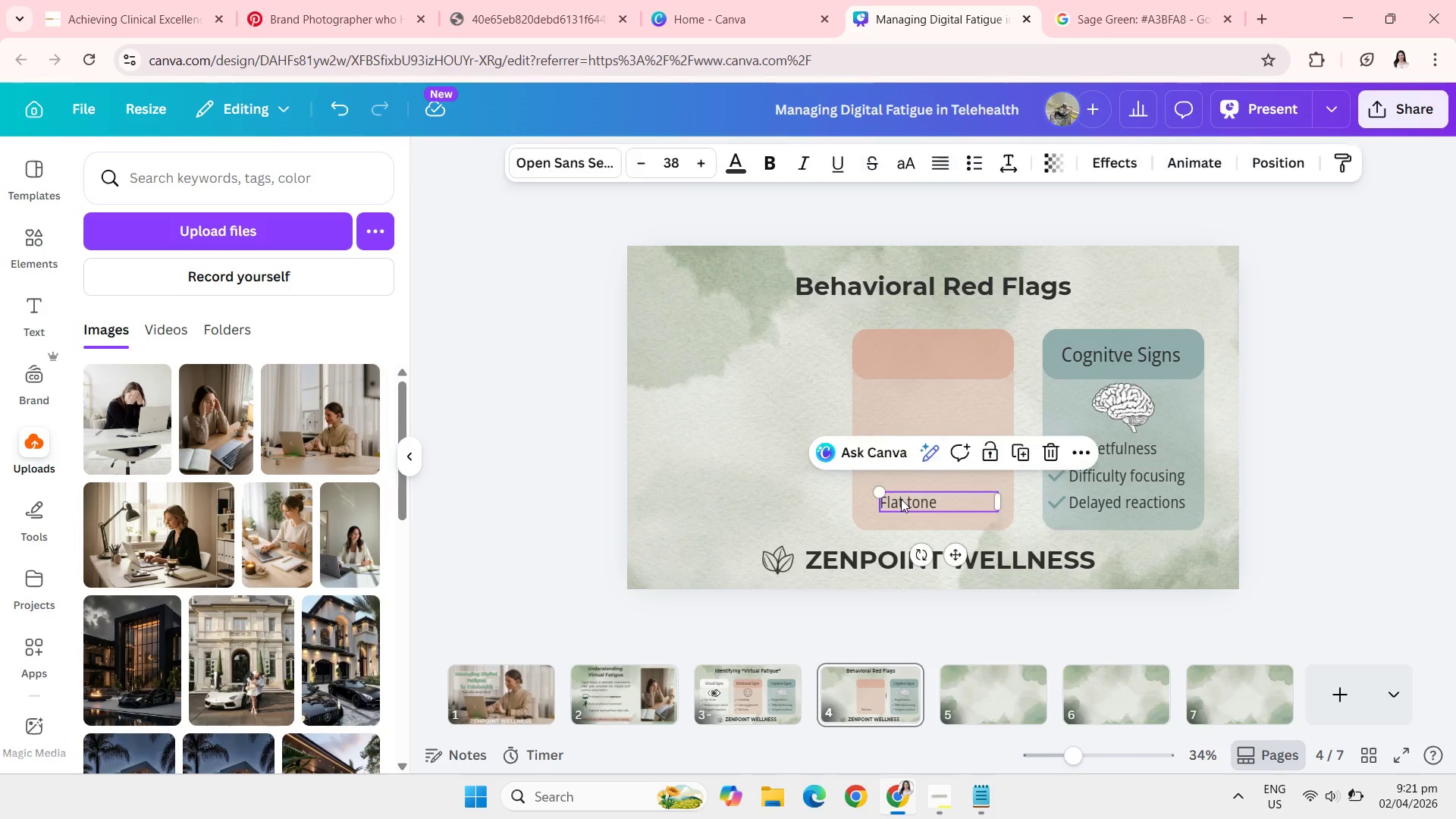 
left_click([901, 499])
 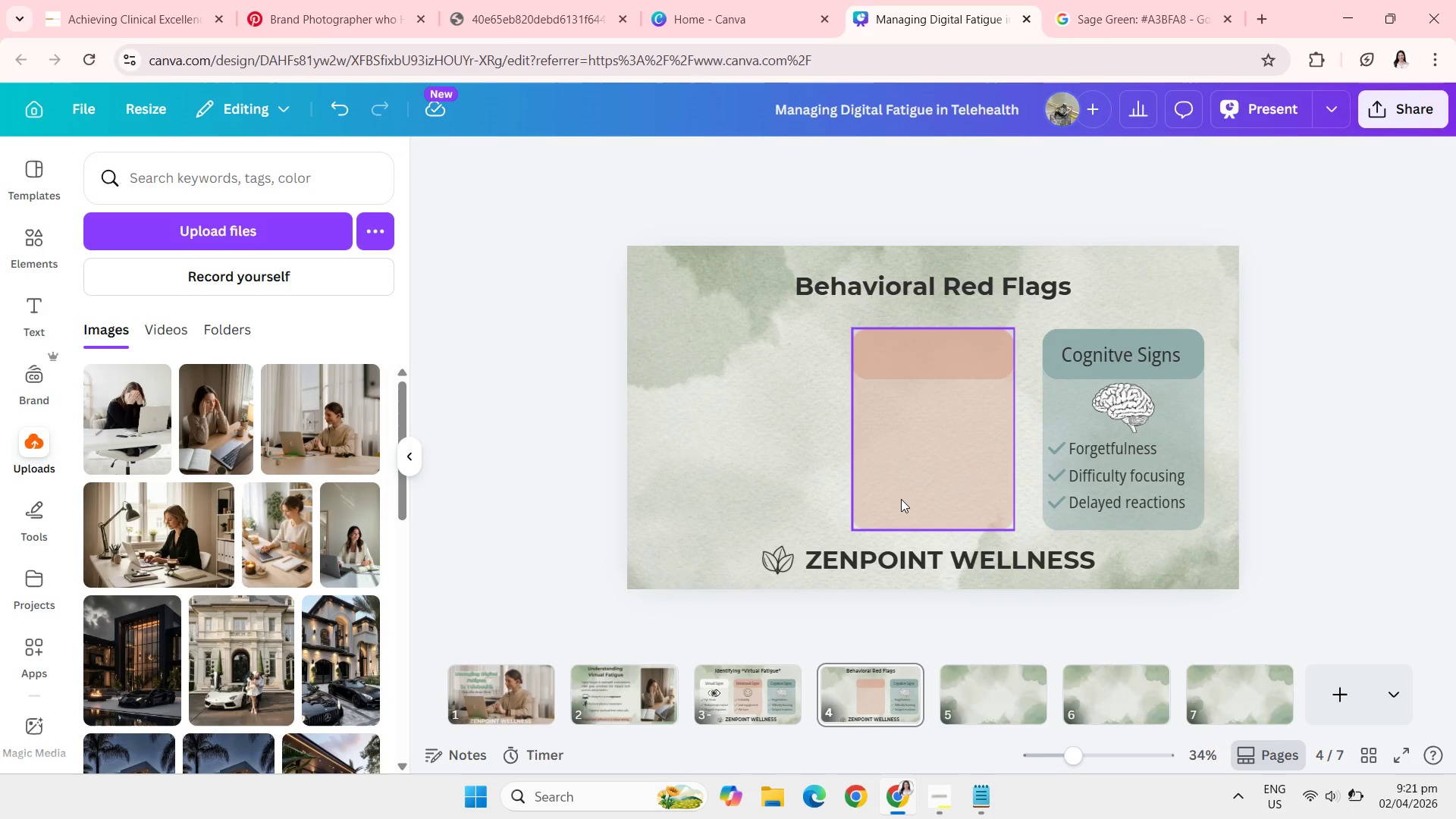 
key(Backspace)
 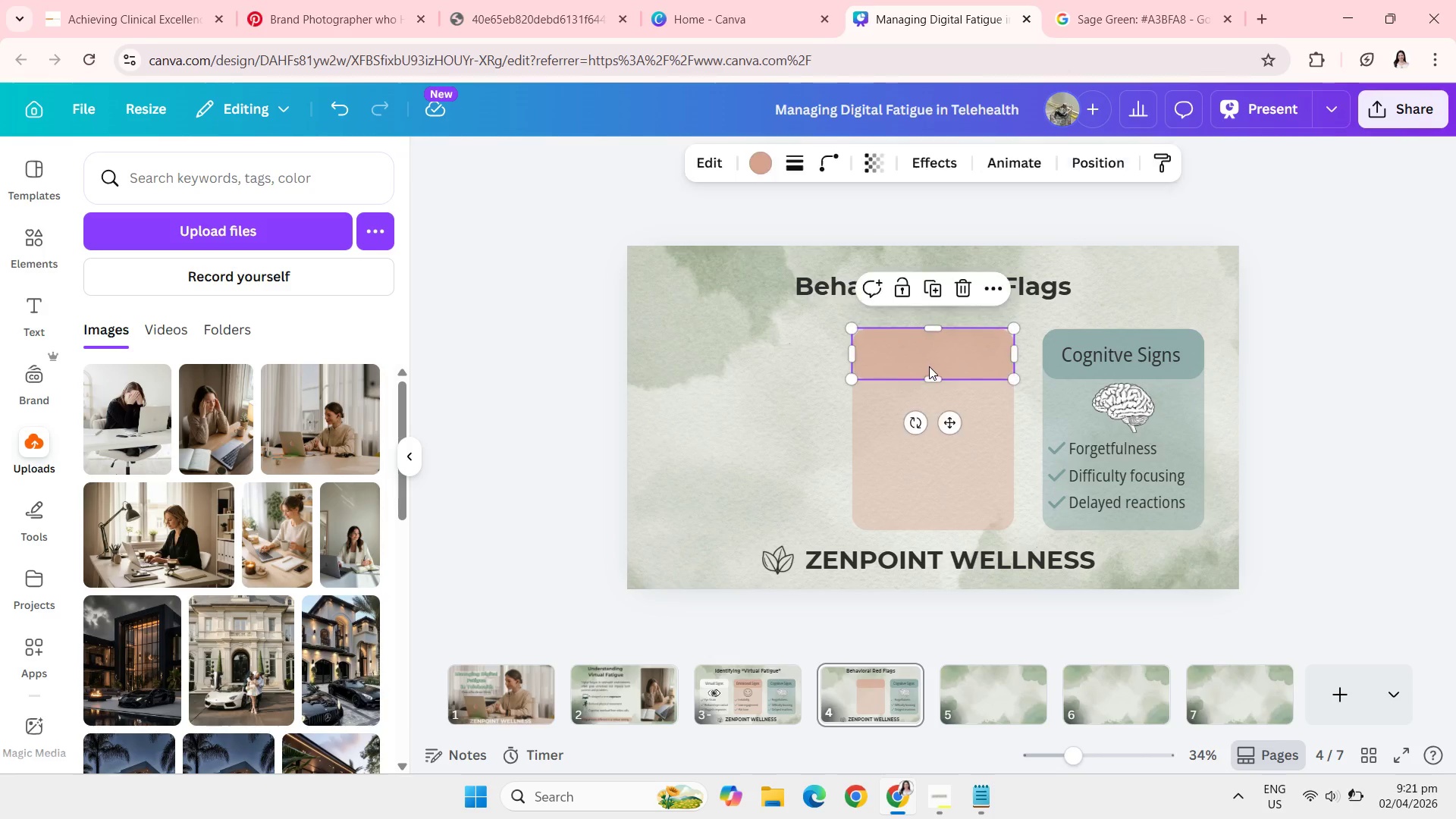 
key(Backspace)
 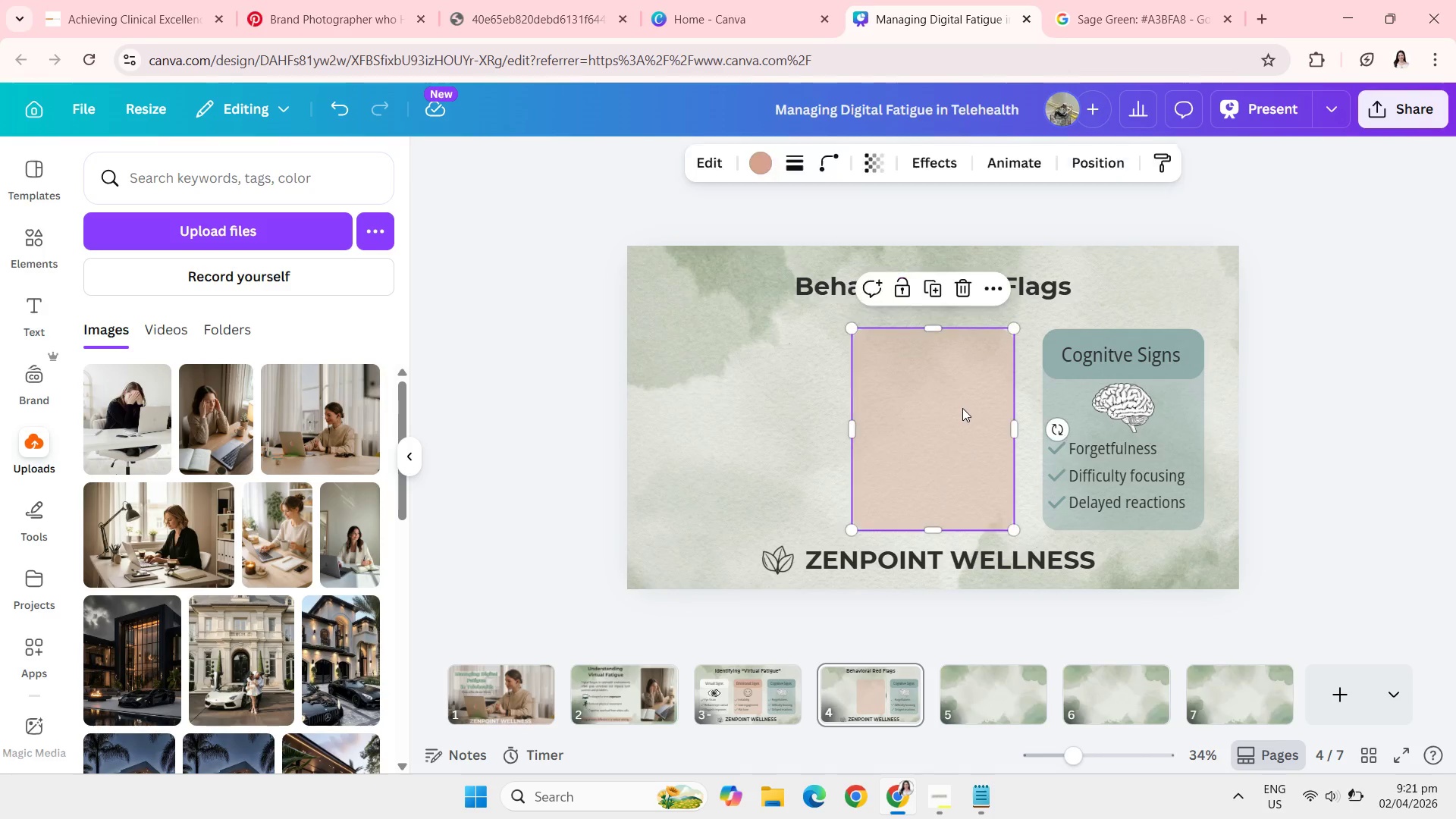 
left_click([962, 408])
 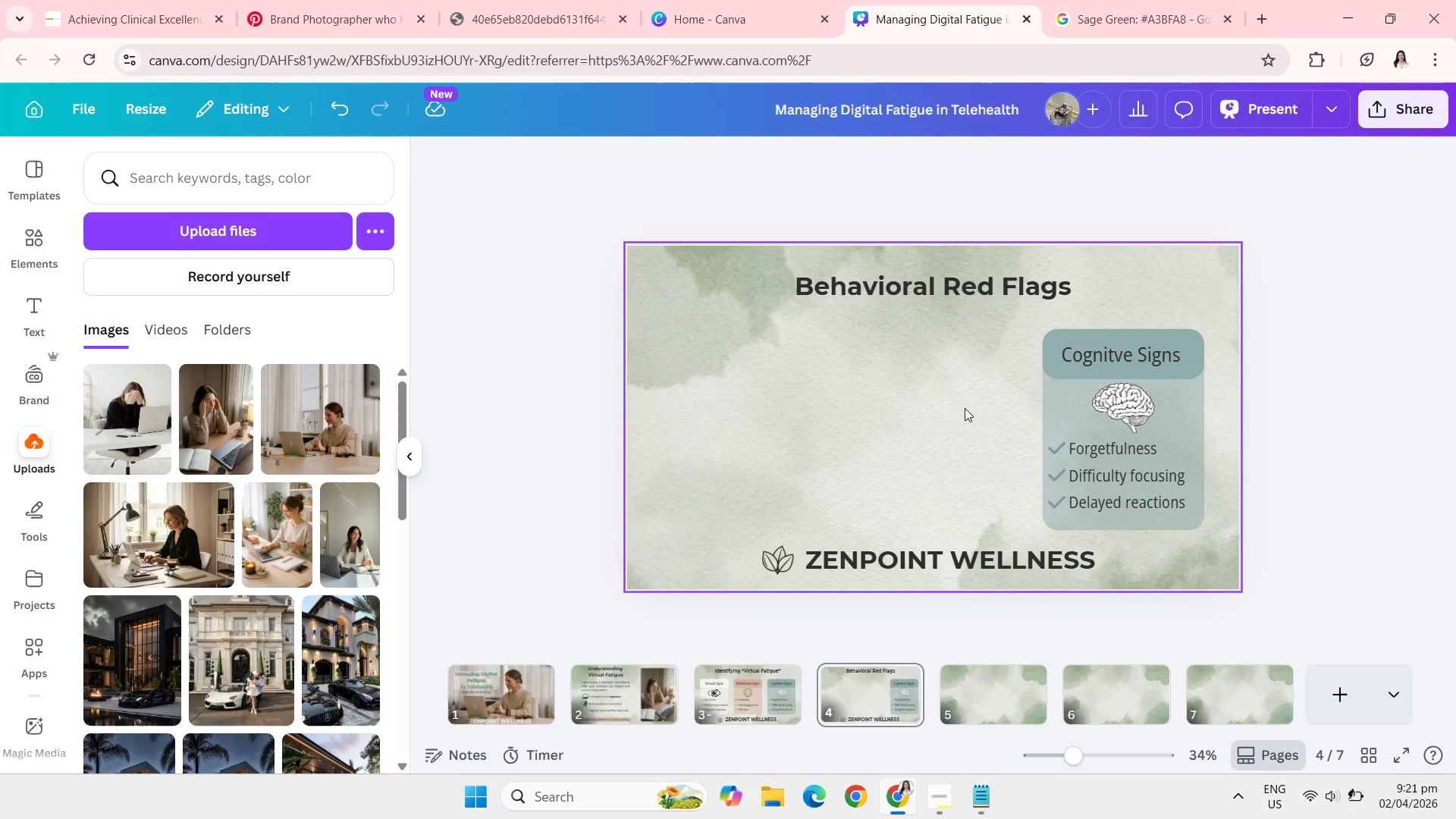 
key(Backspace)
 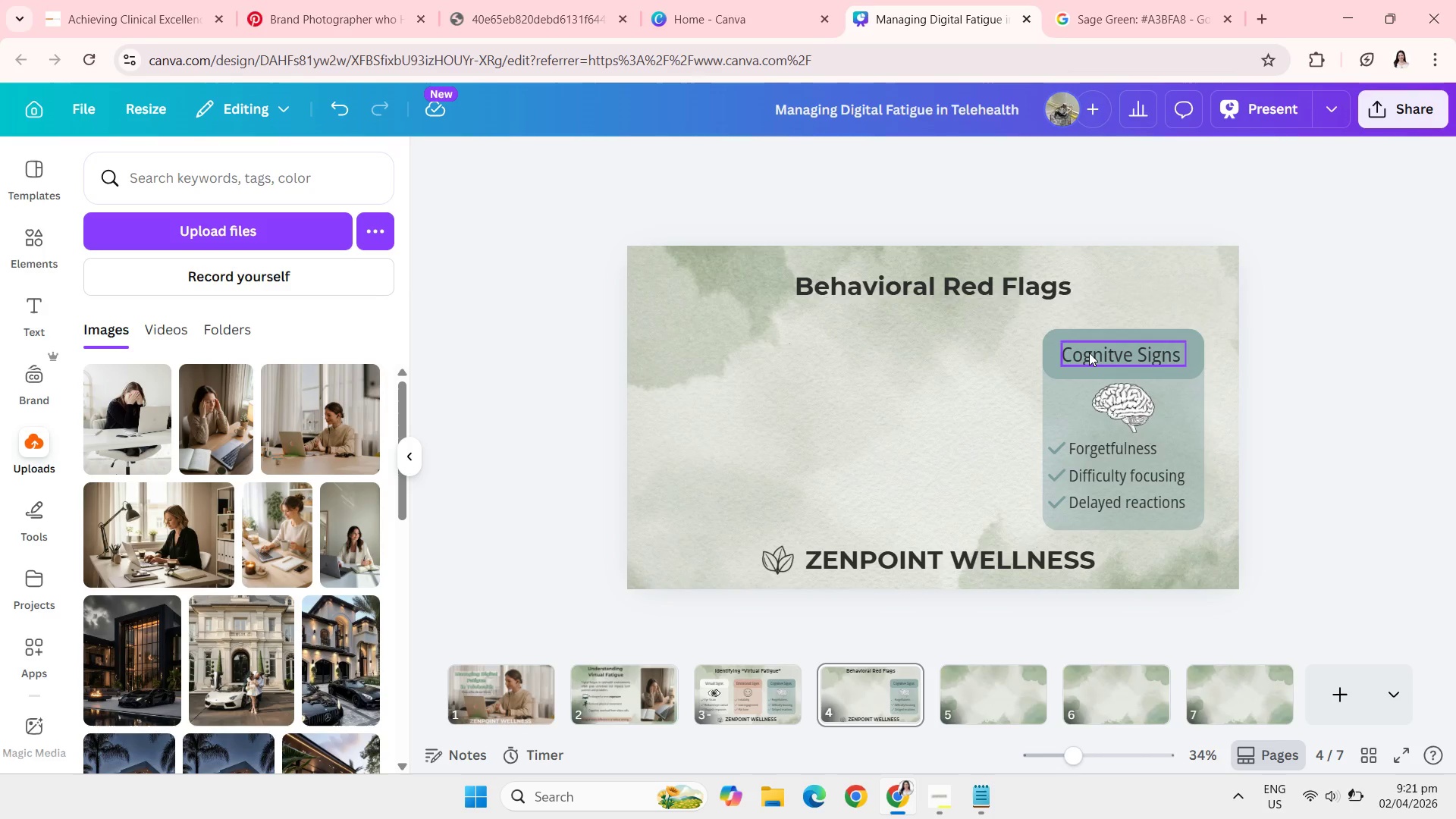 
left_click([1089, 353])
 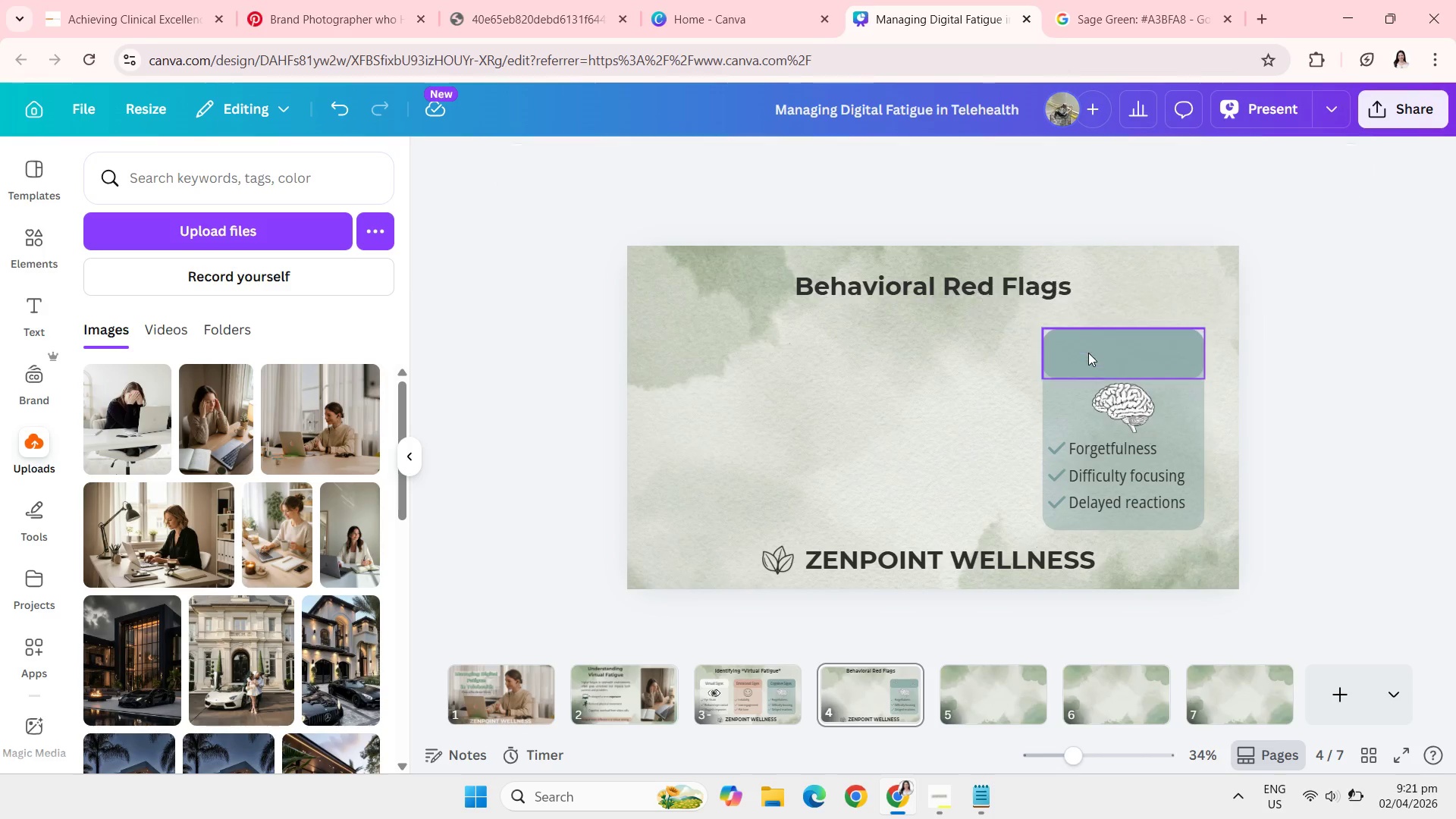 
key(Backspace)
 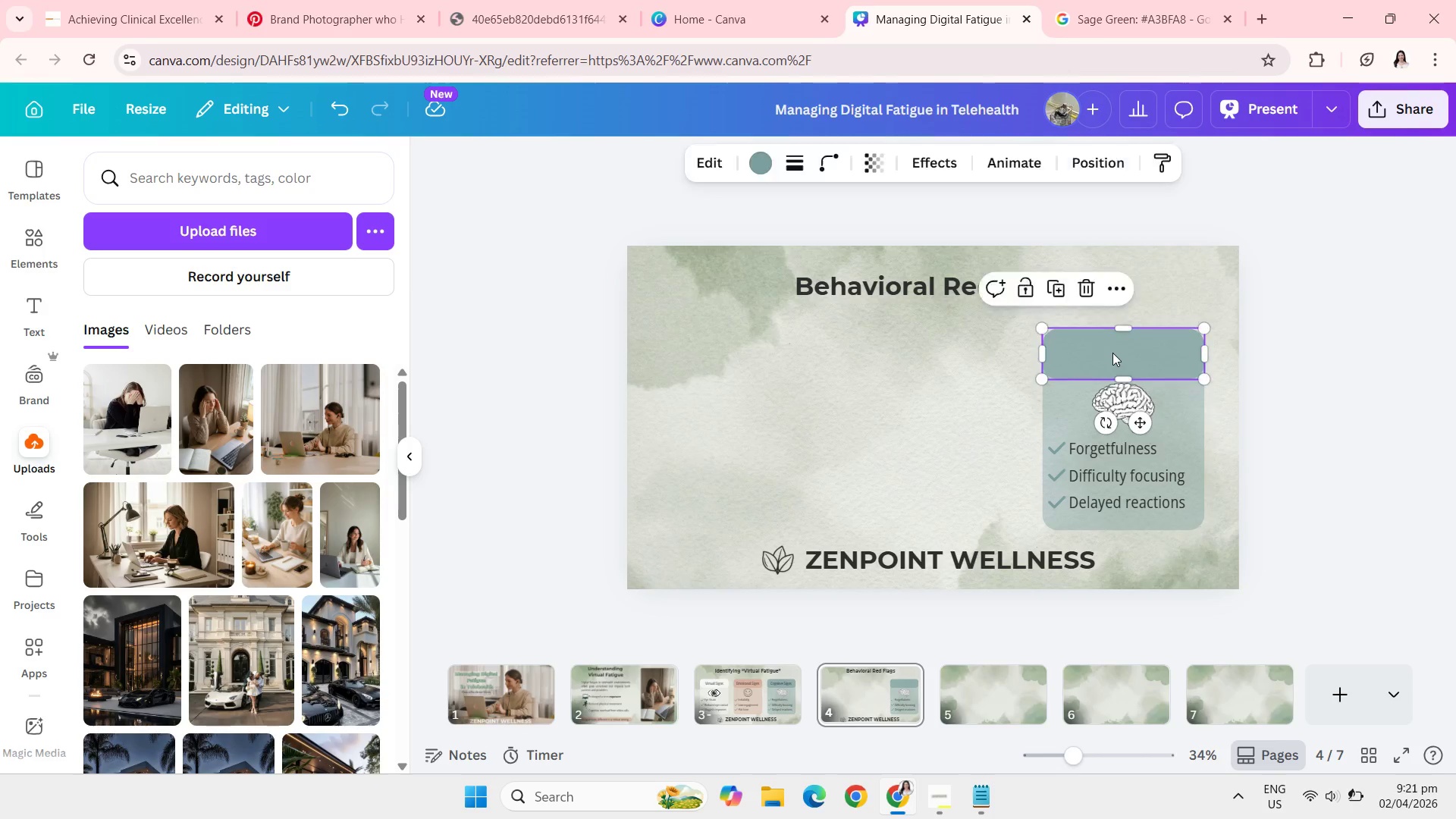 
left_click([1112, 353])
 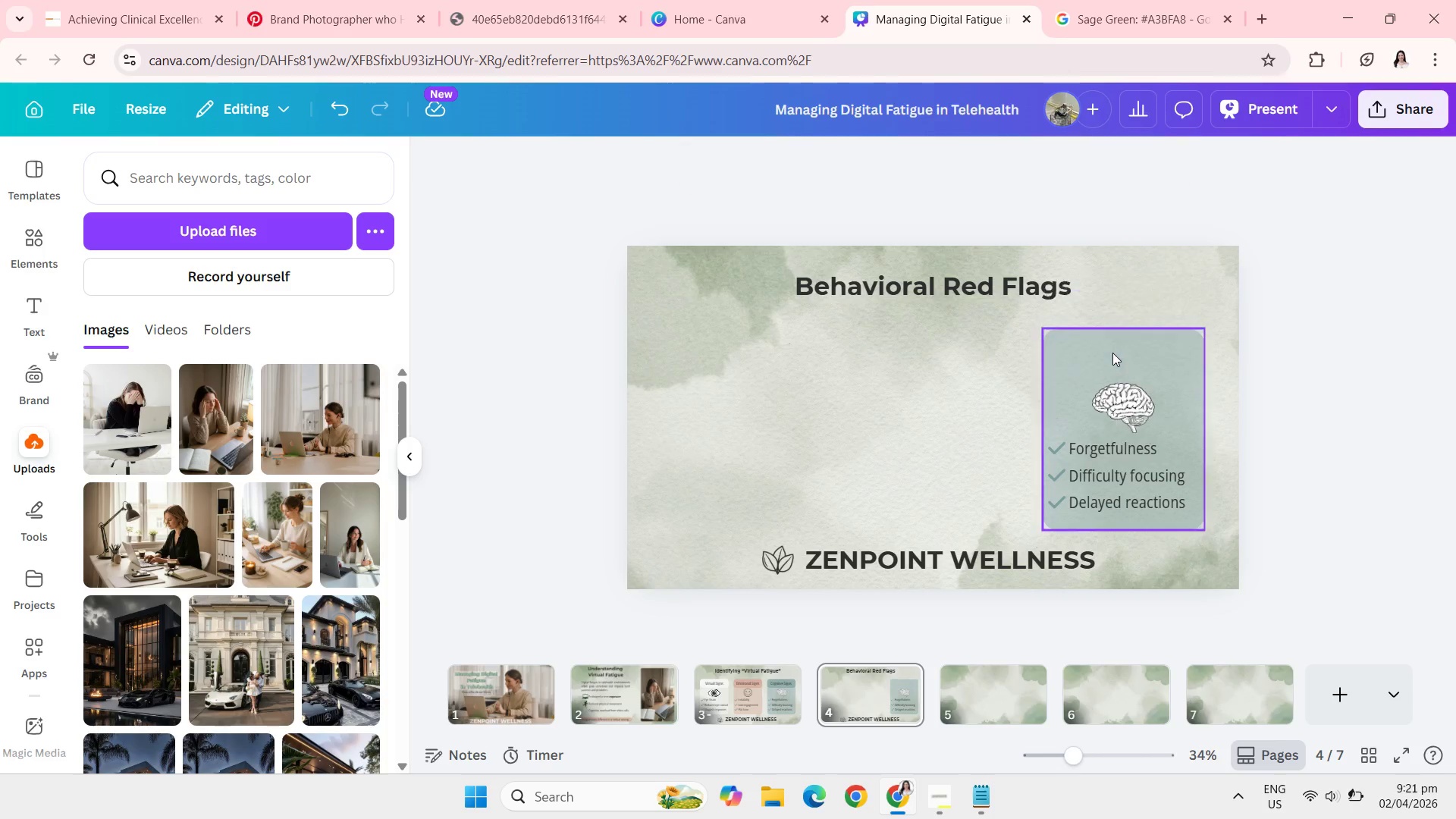 
key(Backspace)
 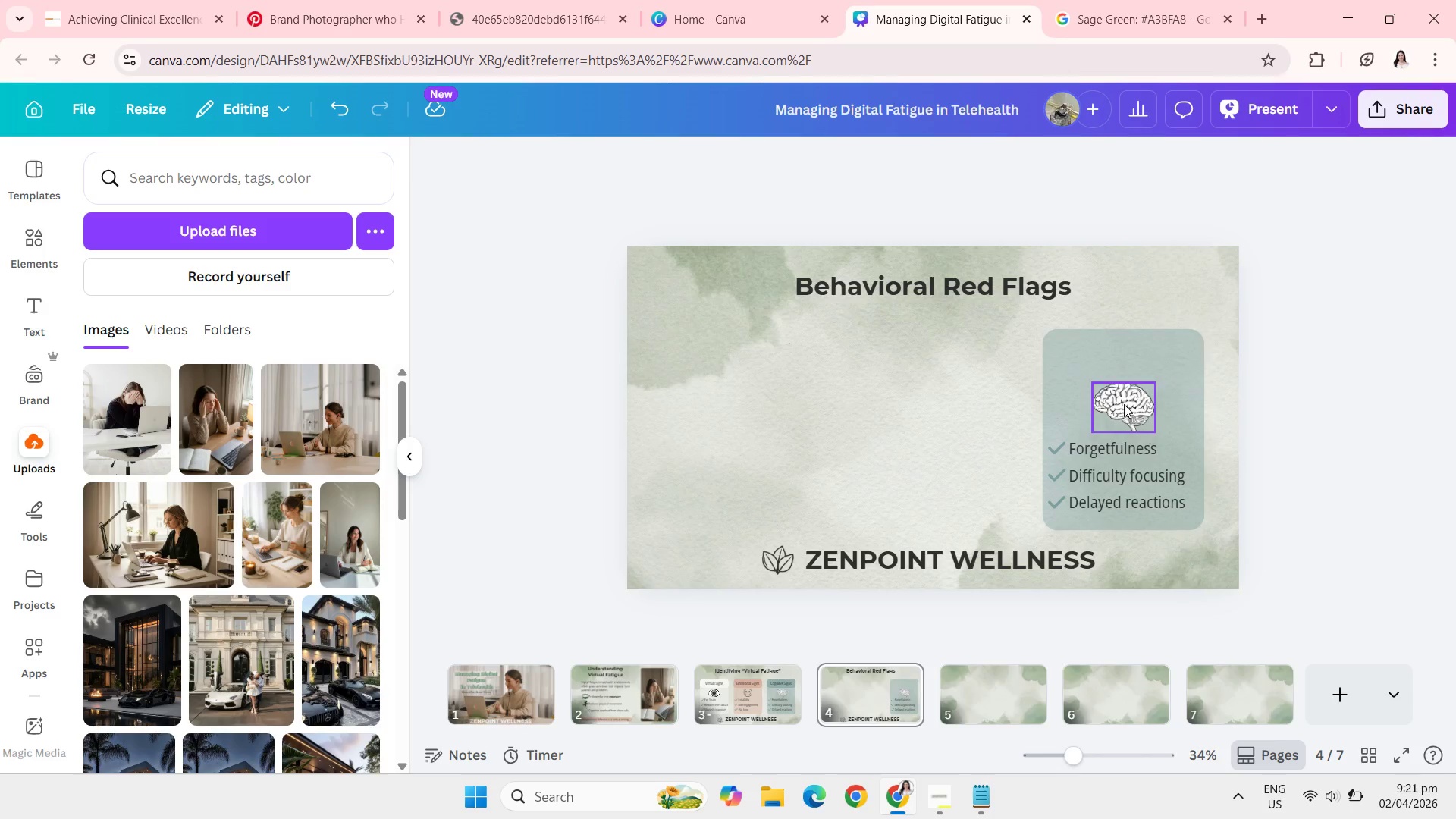 
left_click([1124, 404])
 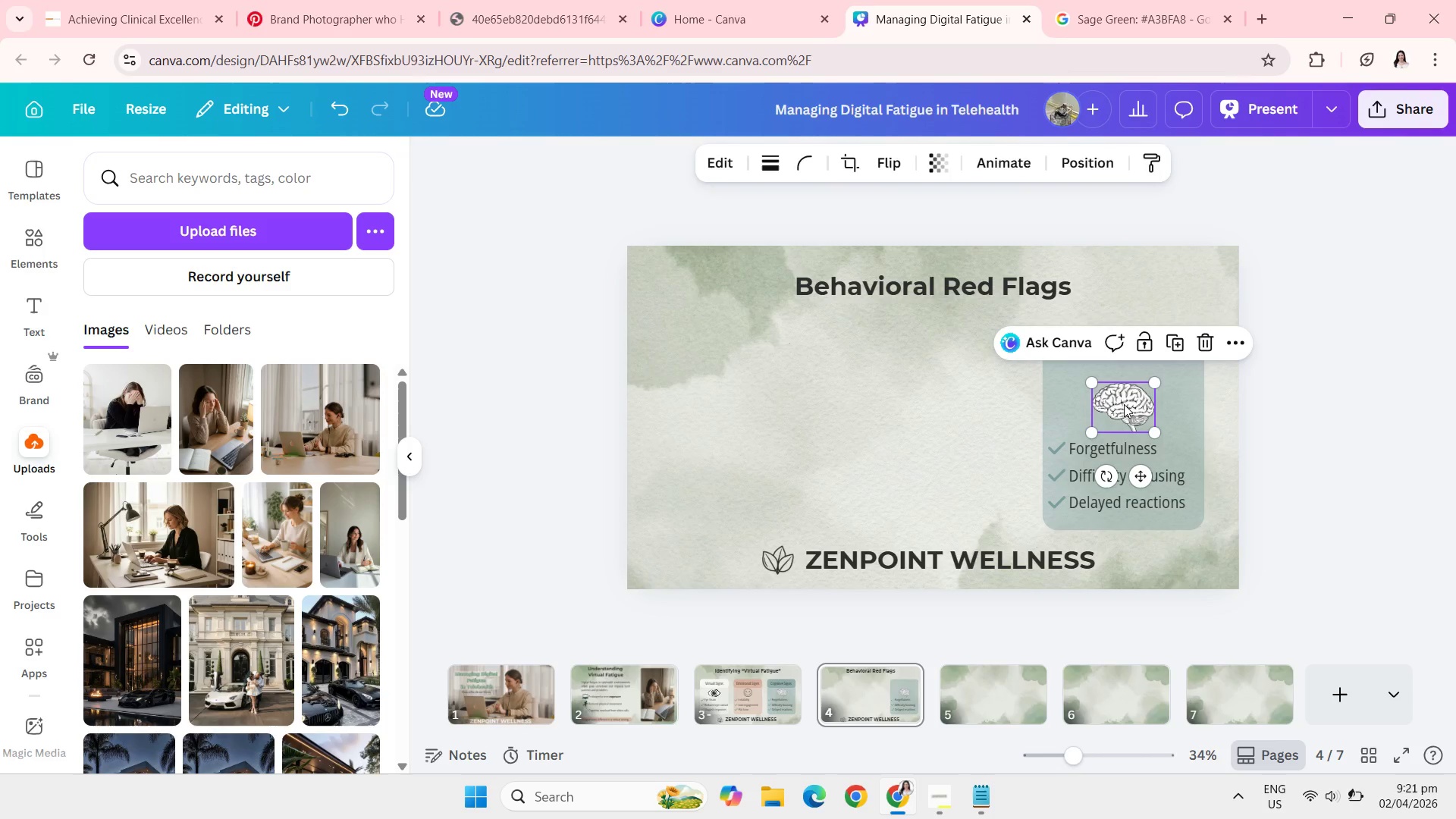 
key(Backslash)
 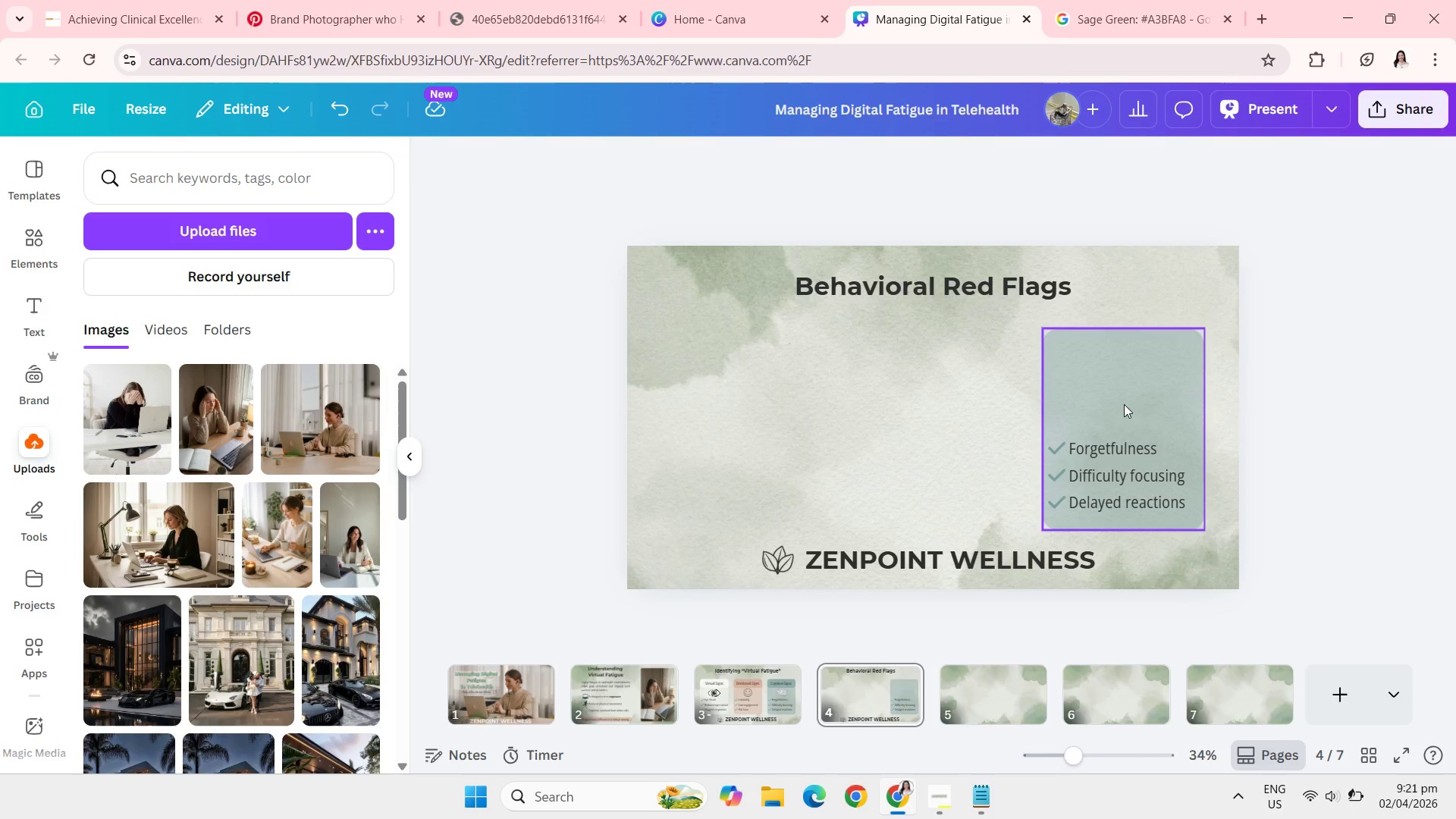 
key(Backspace)
 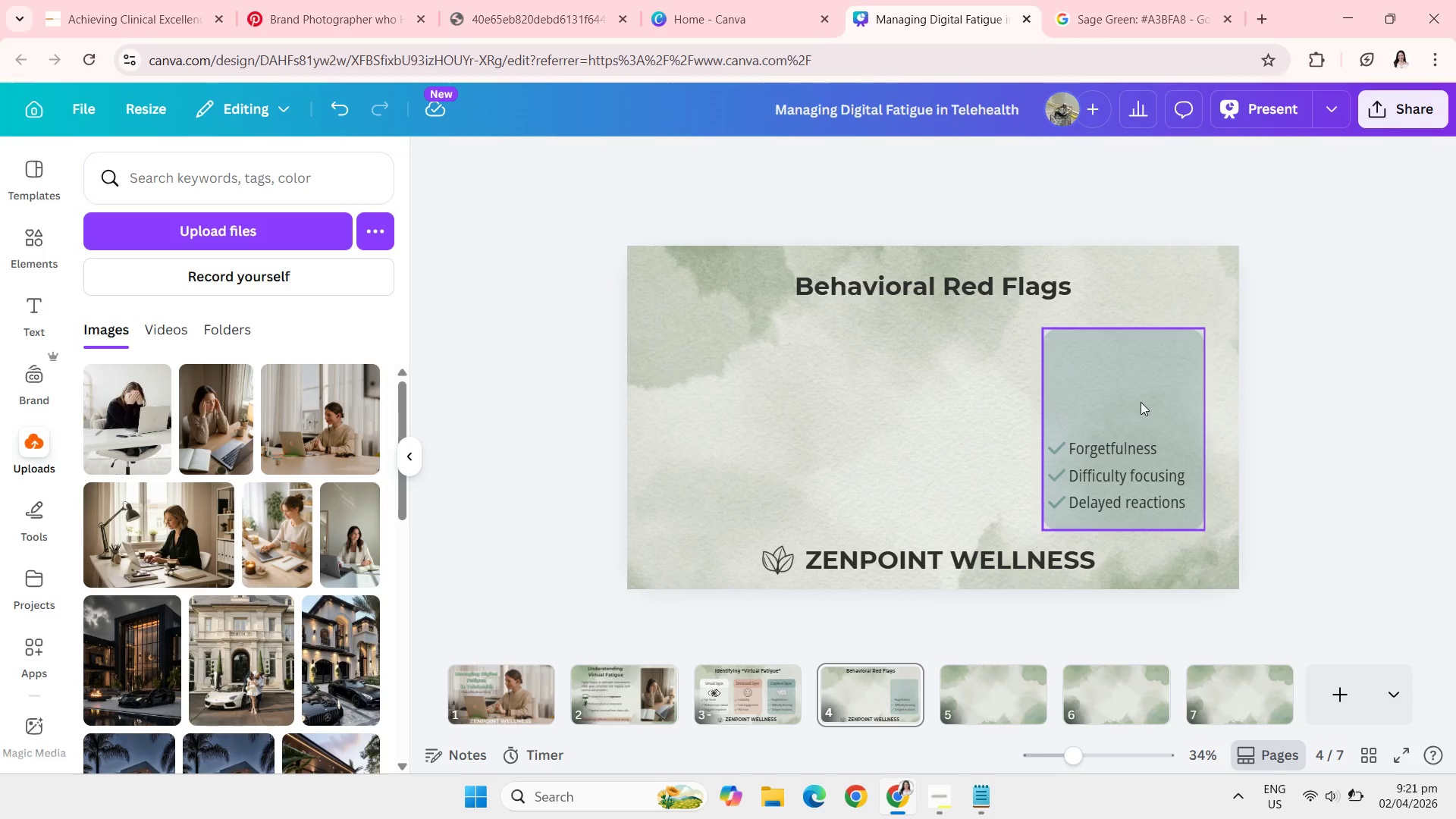 
key(Backspace)
 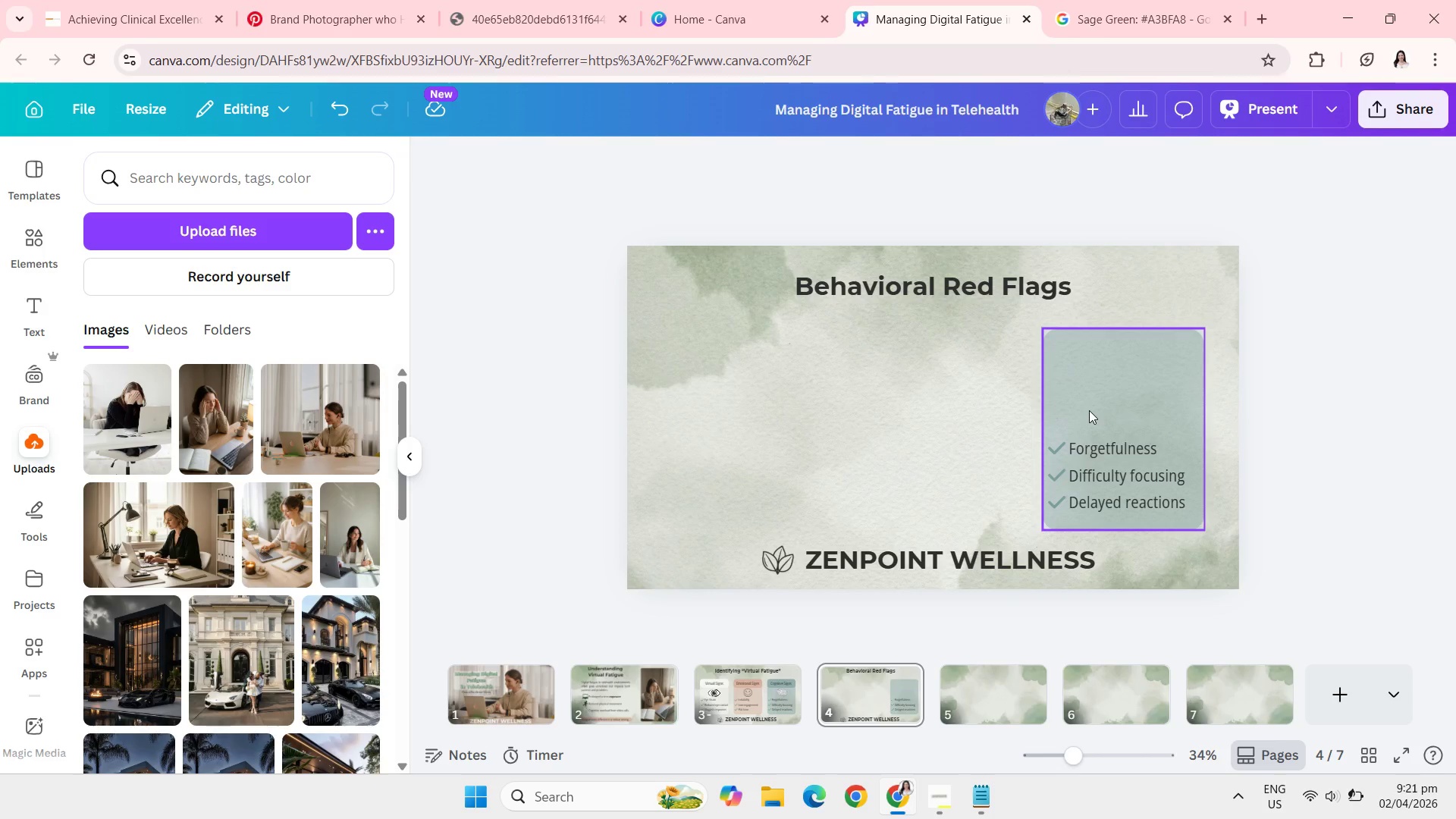 
key(Backspace)
 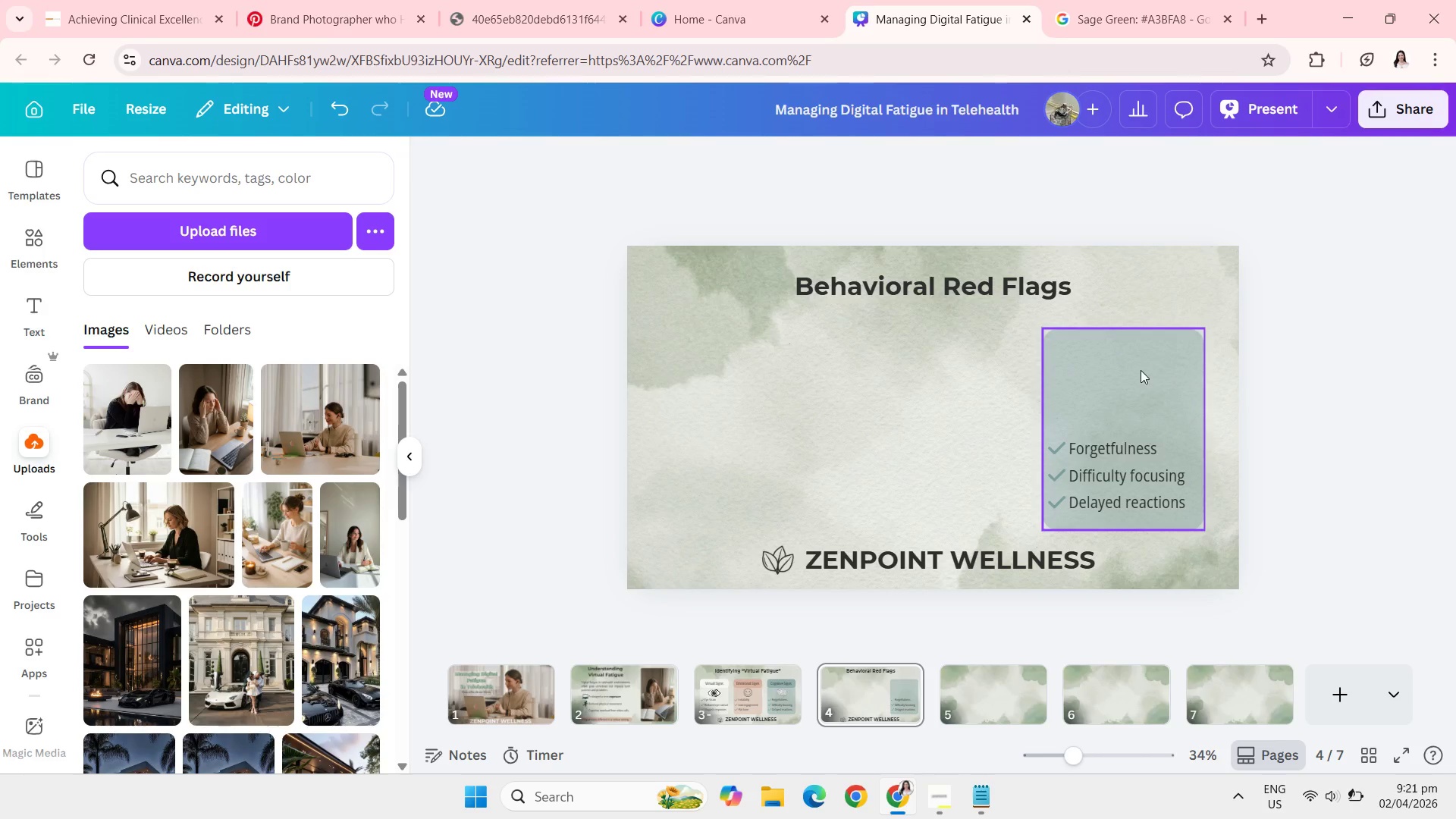 
key(Backspace)
 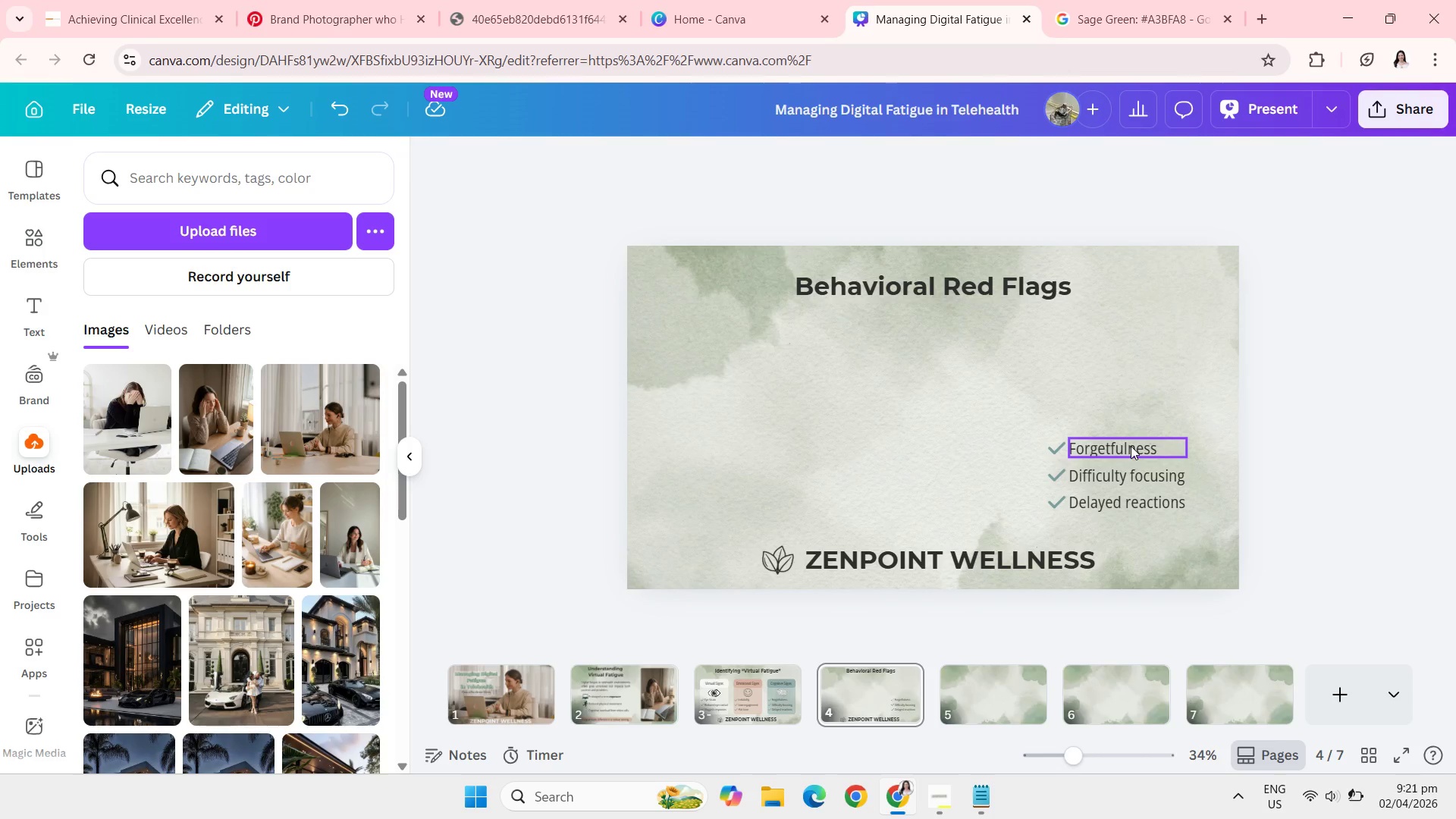 
left_click([1131, 446])
 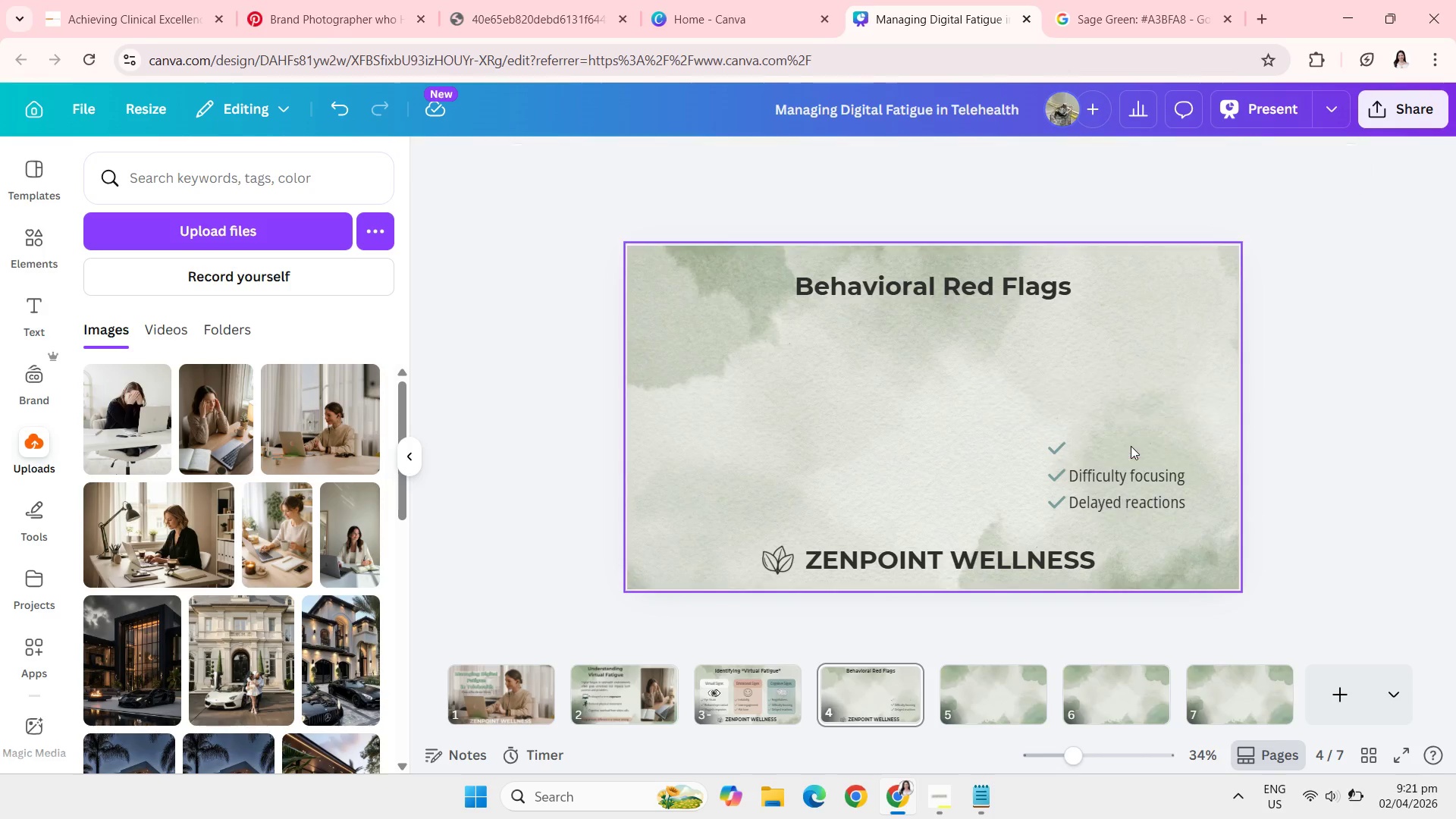 
key(Backspace)
 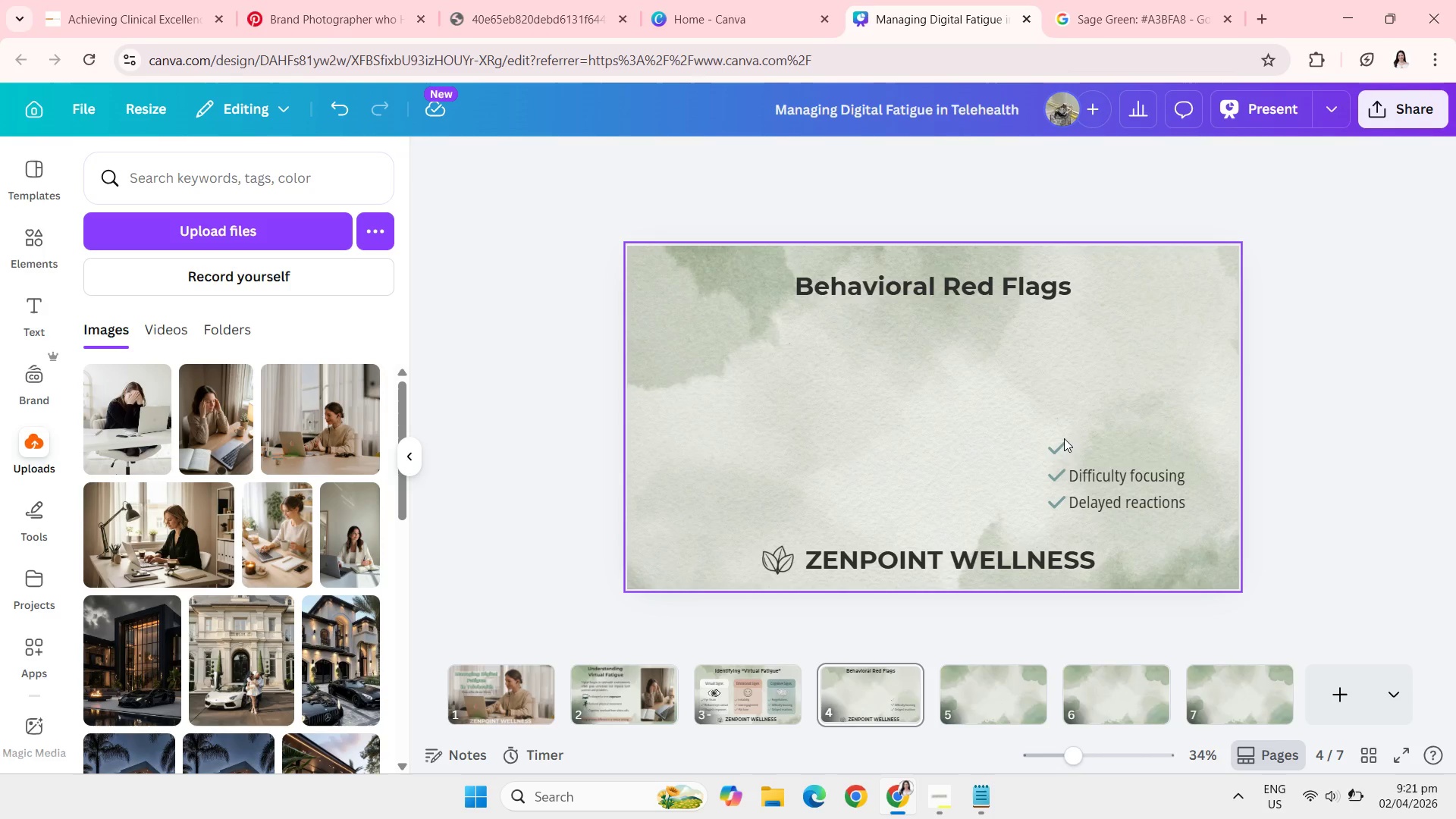 
left_click([1064, 438])
 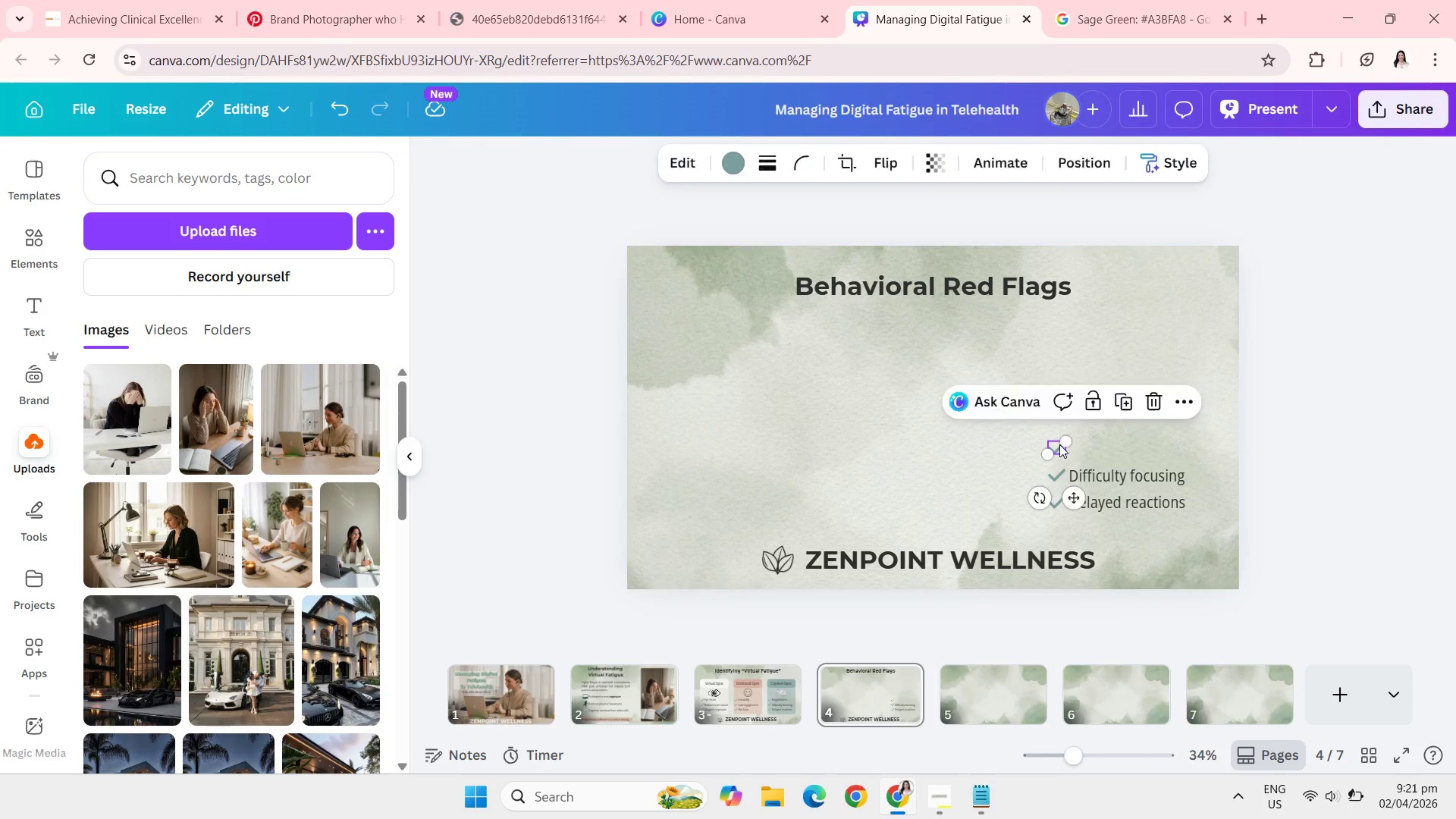 
left_click([1059, 444])
 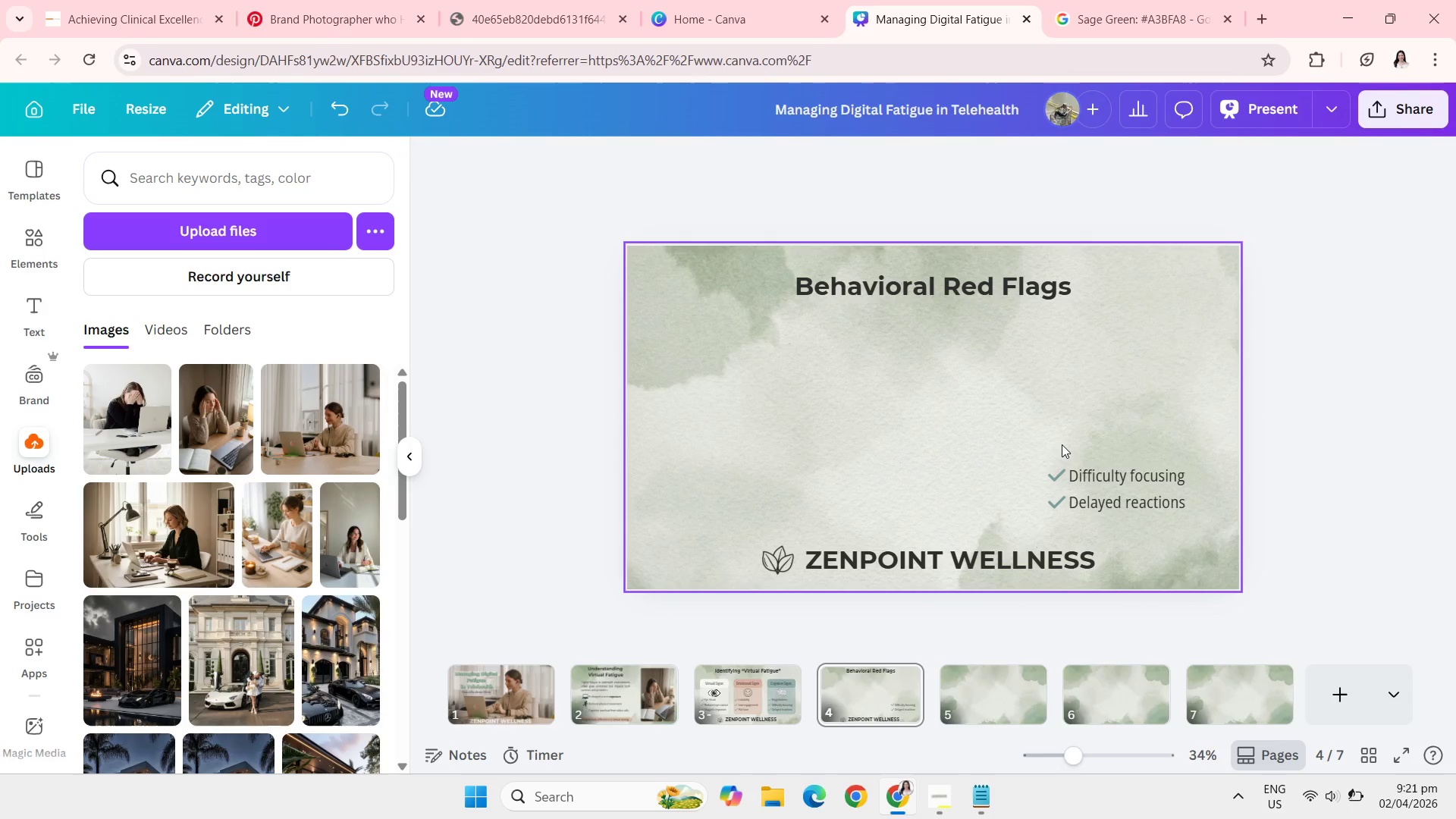 
key(Backspace)
 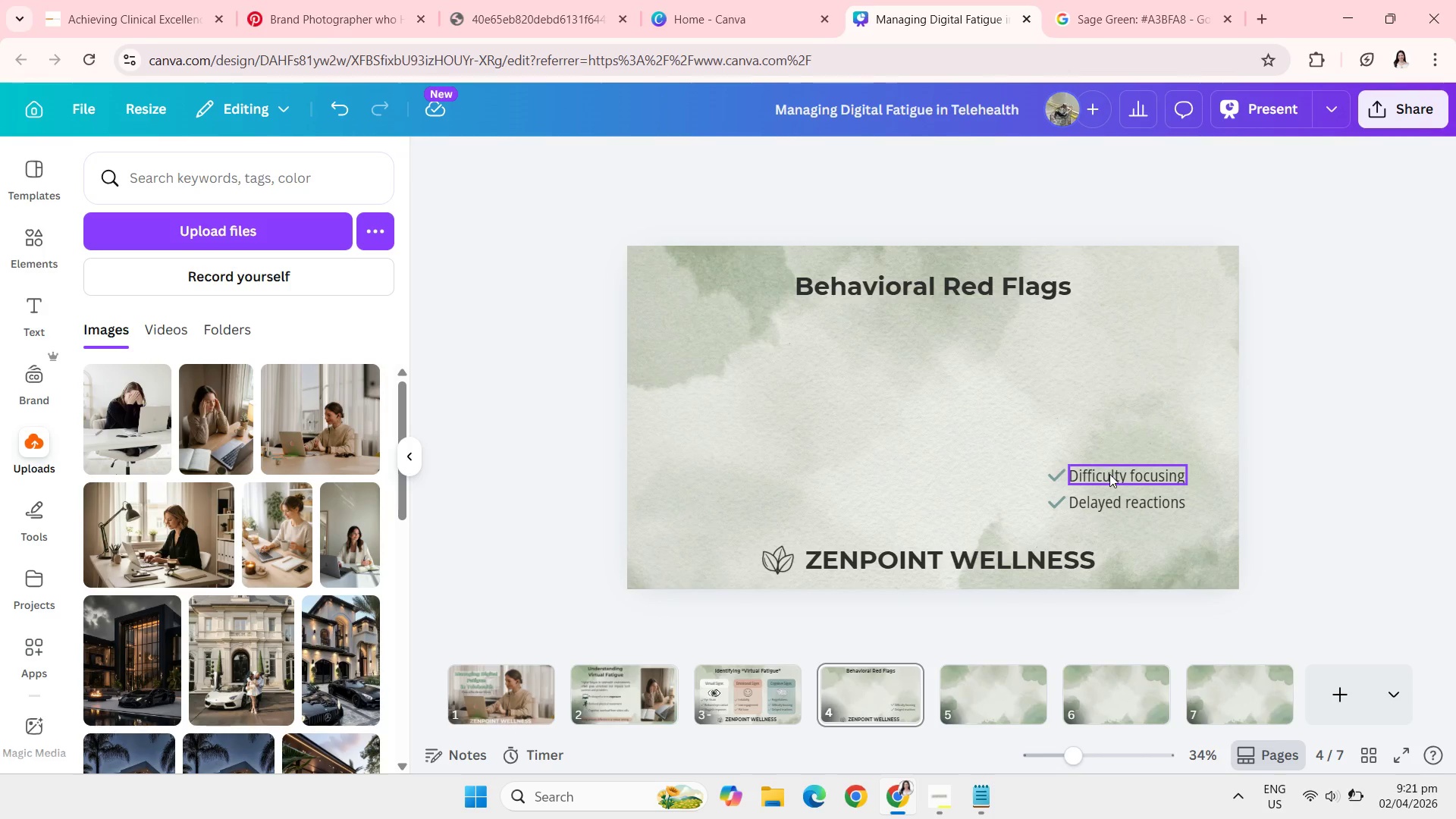 
left_click([1109, 474])
 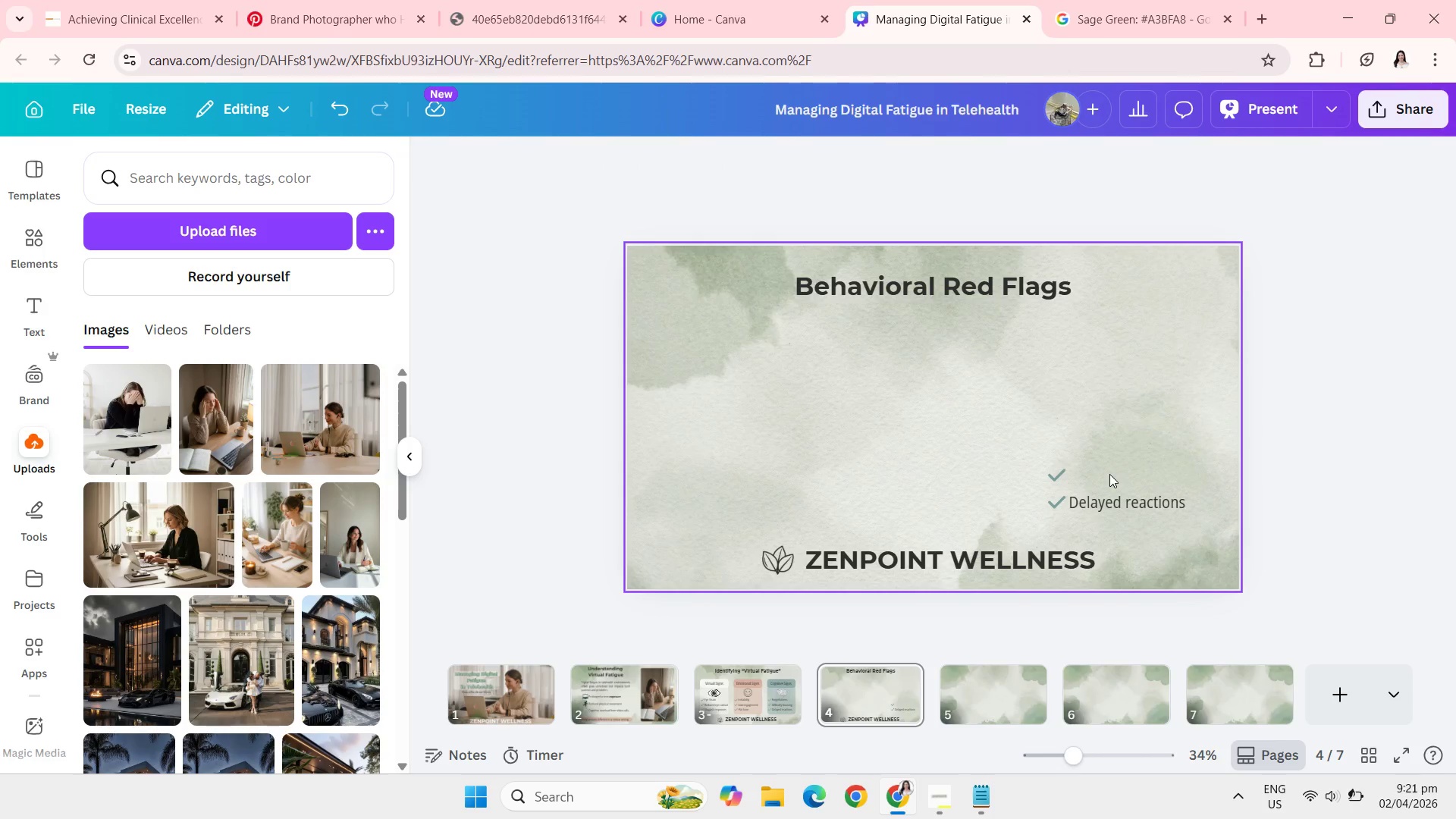 
key(Backspace)
 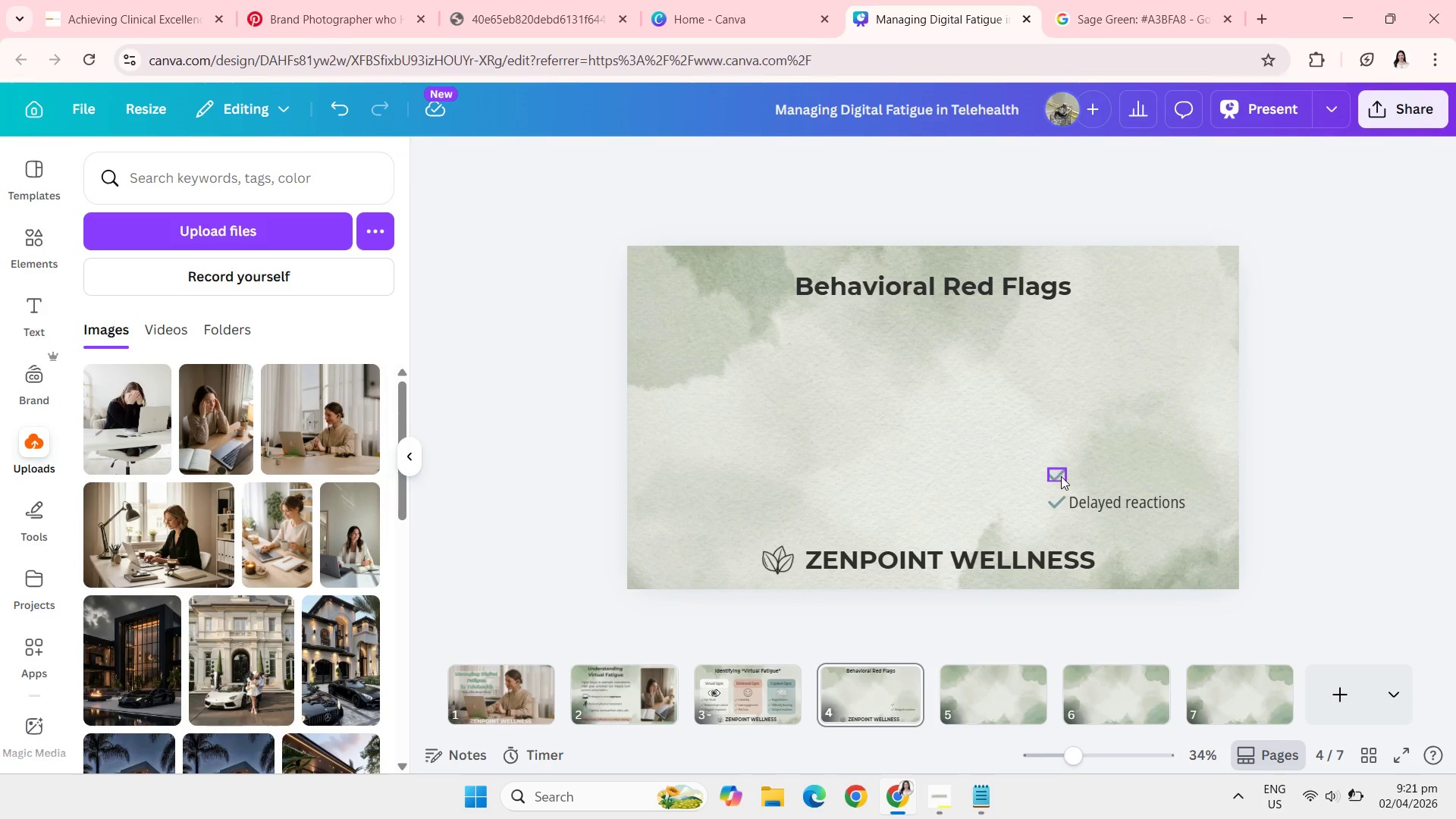 
left_click([1062, 476])
 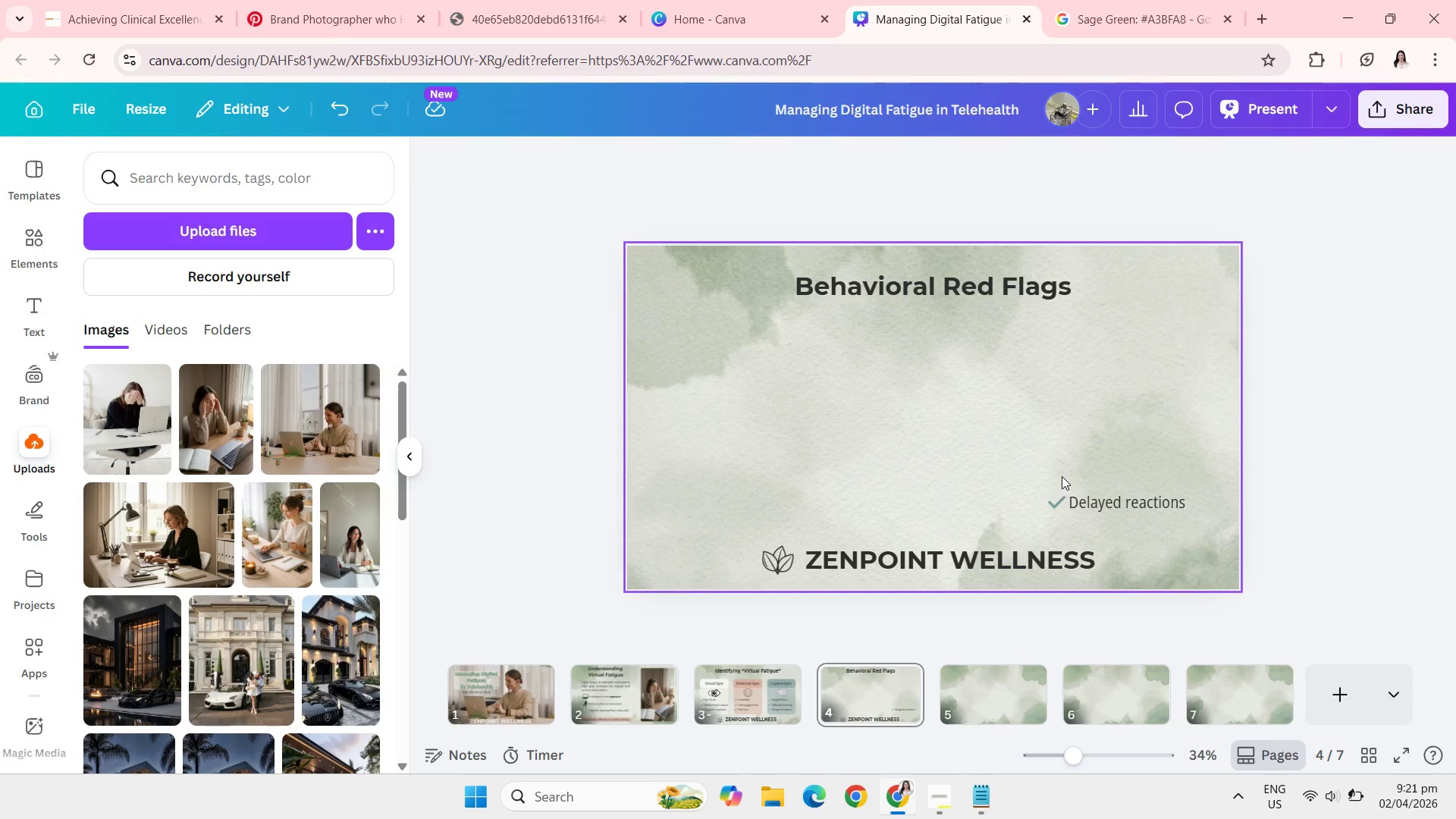 
key(Backspace)
 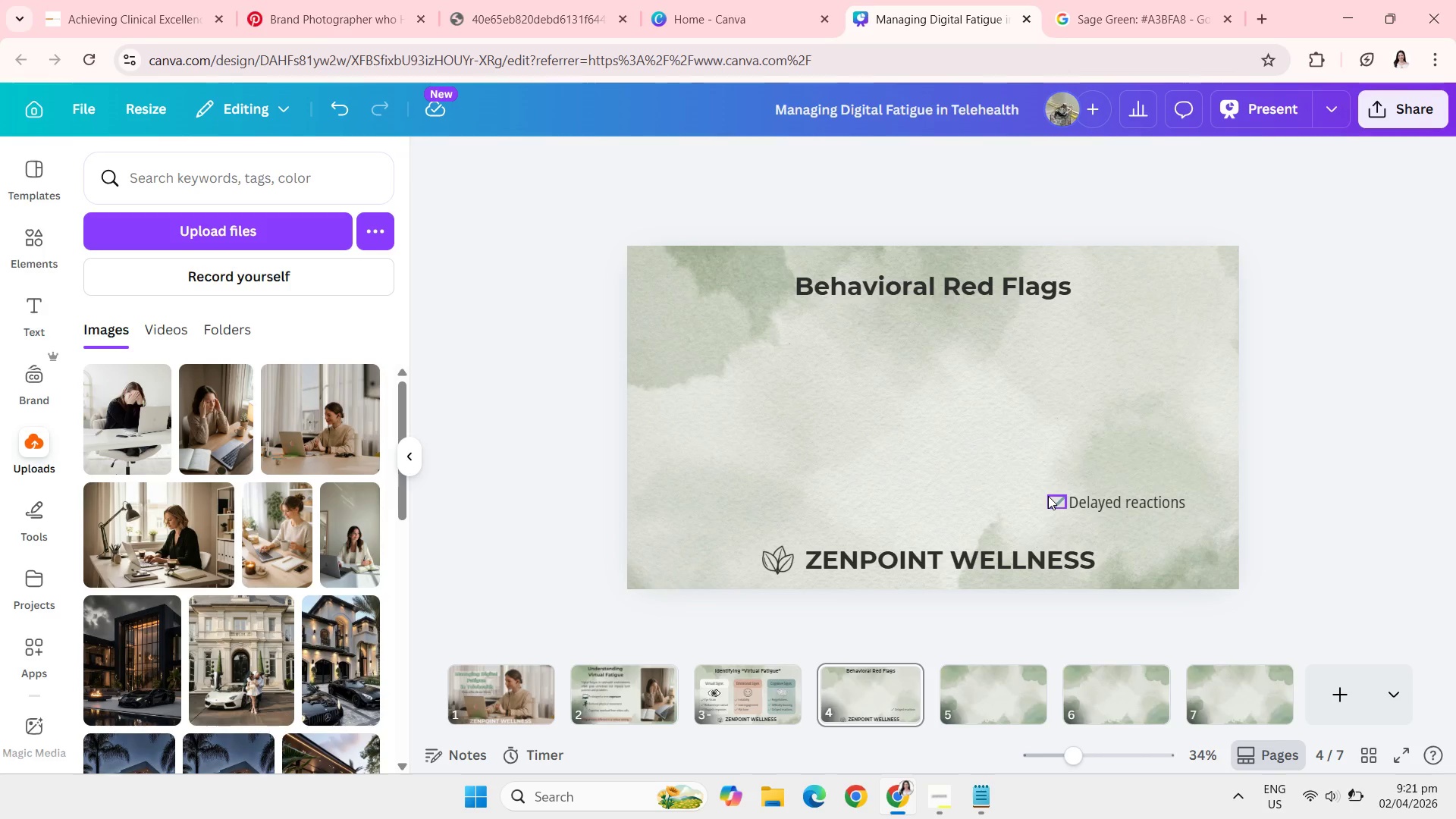 
left_click([1048, 496])
 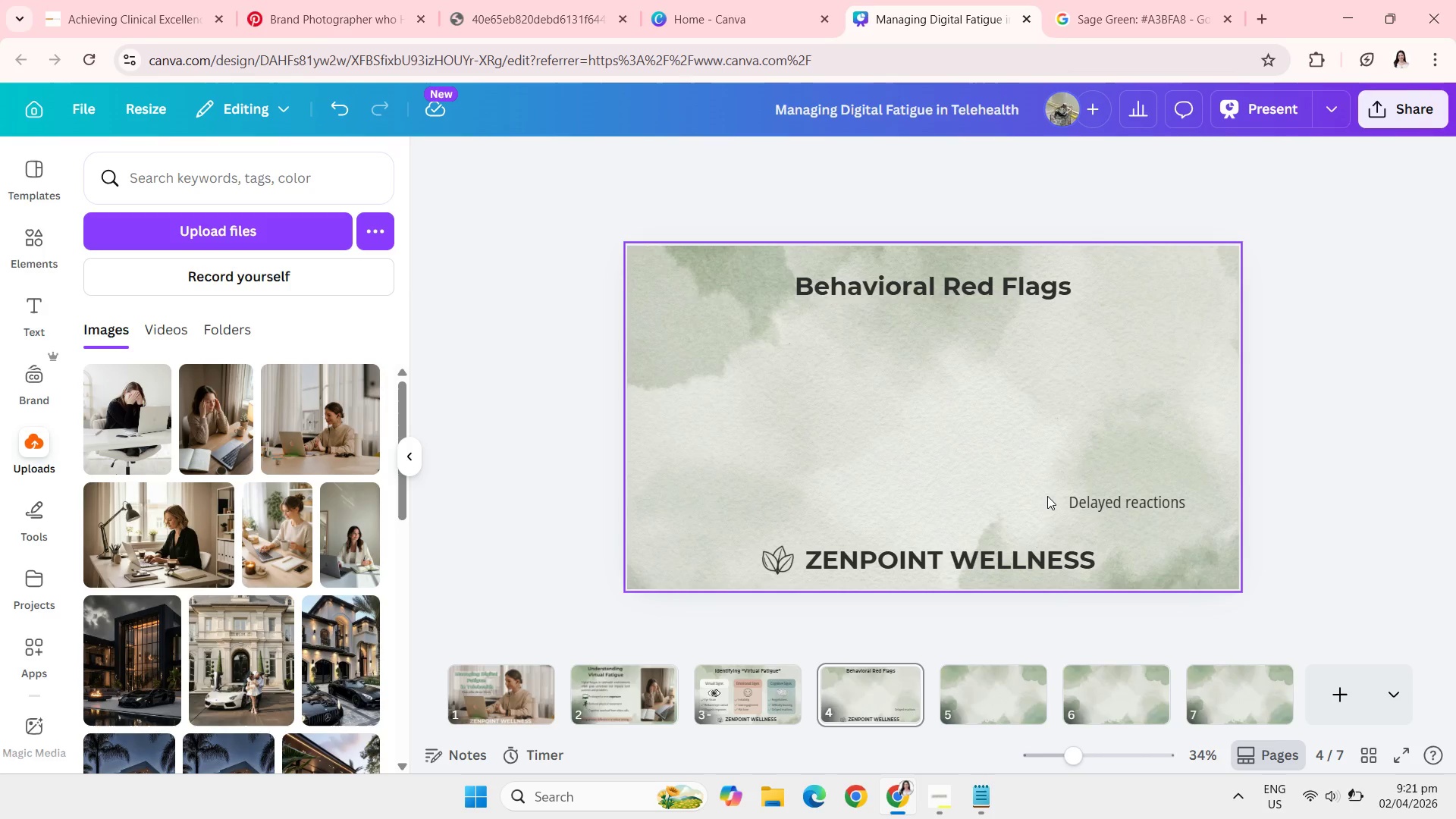 
key(Backspace)
 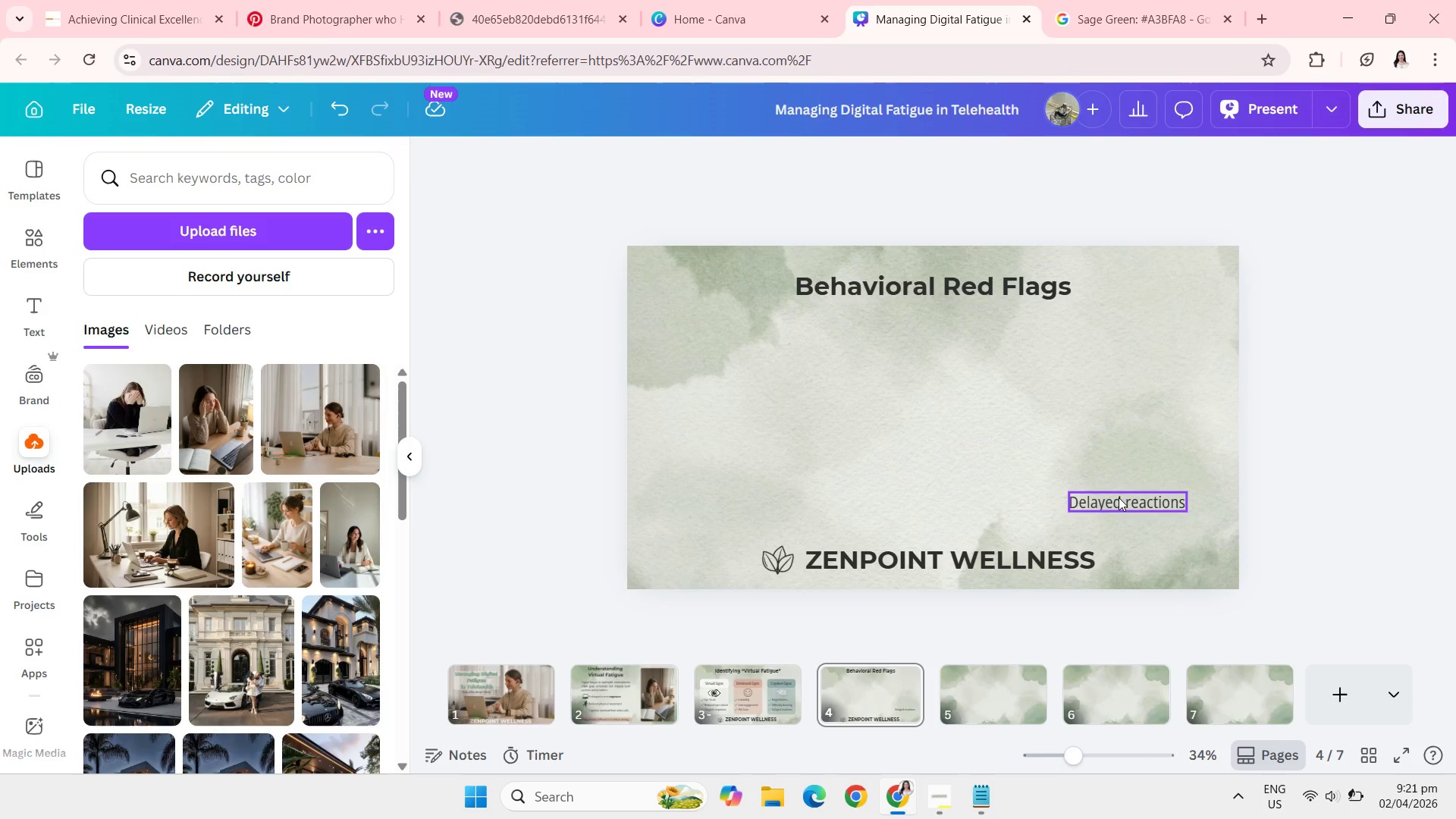 
left_click([1119, 497])
 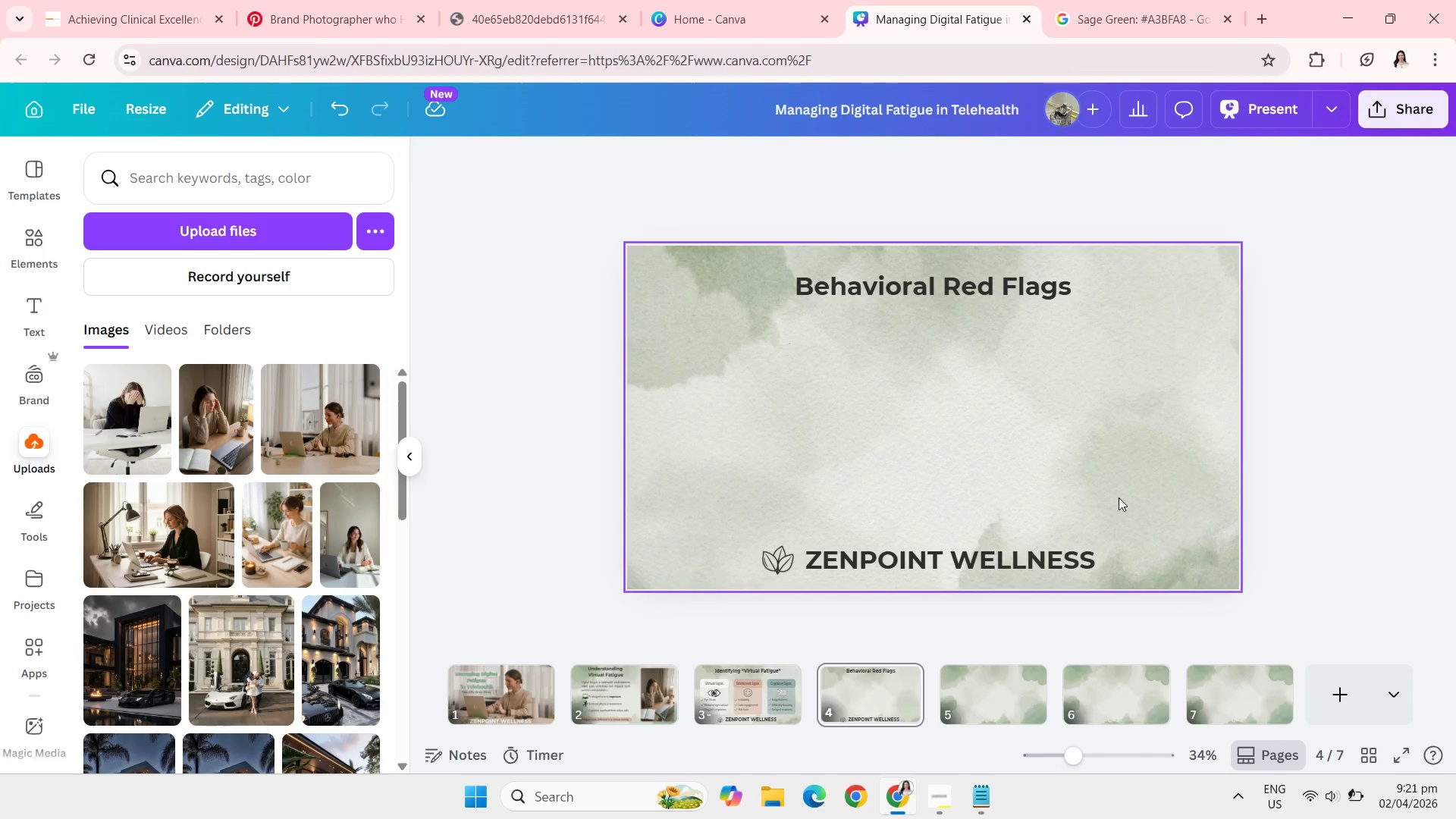 
key(Backspace)
 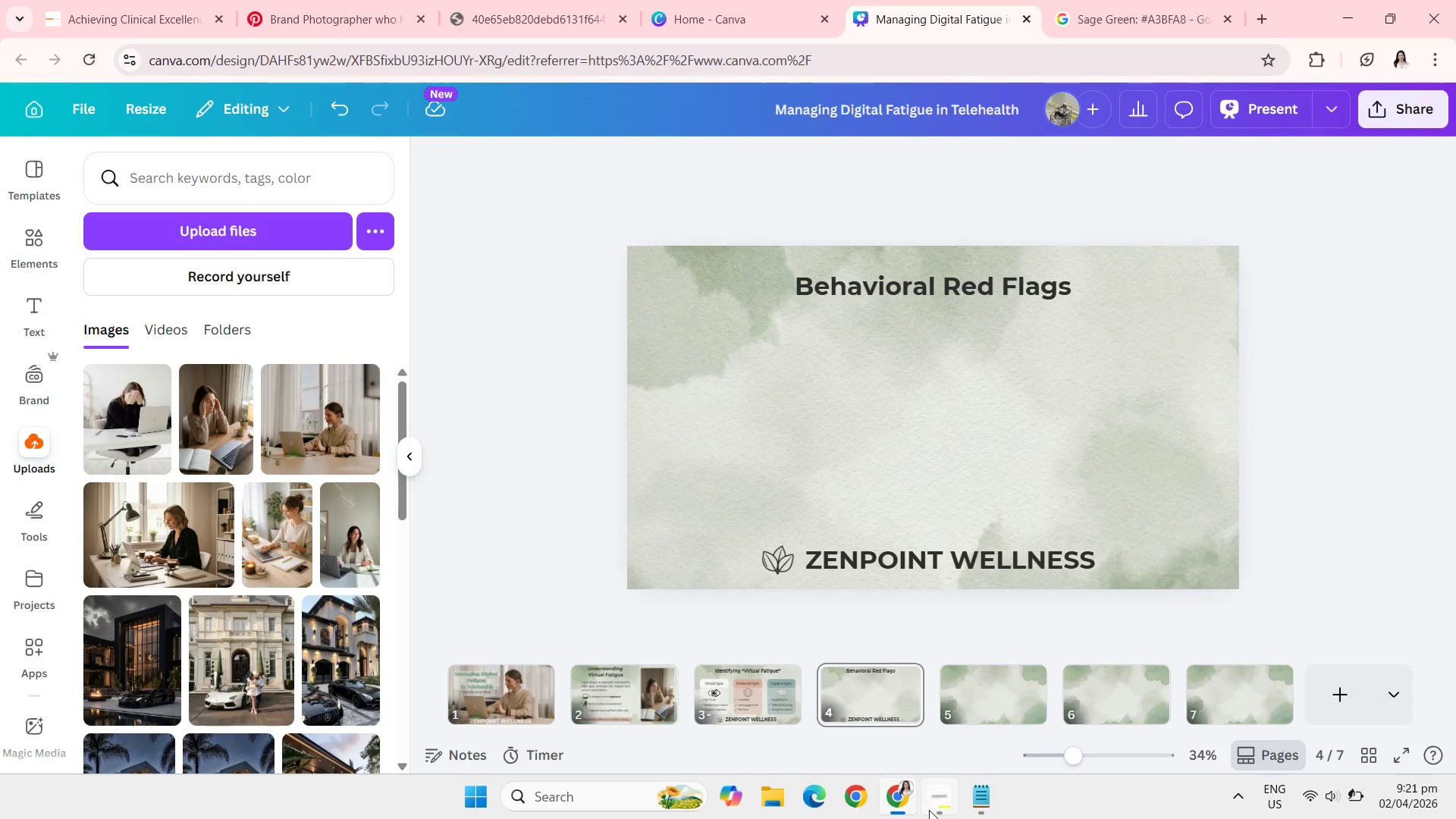 
left_click([939, 808])